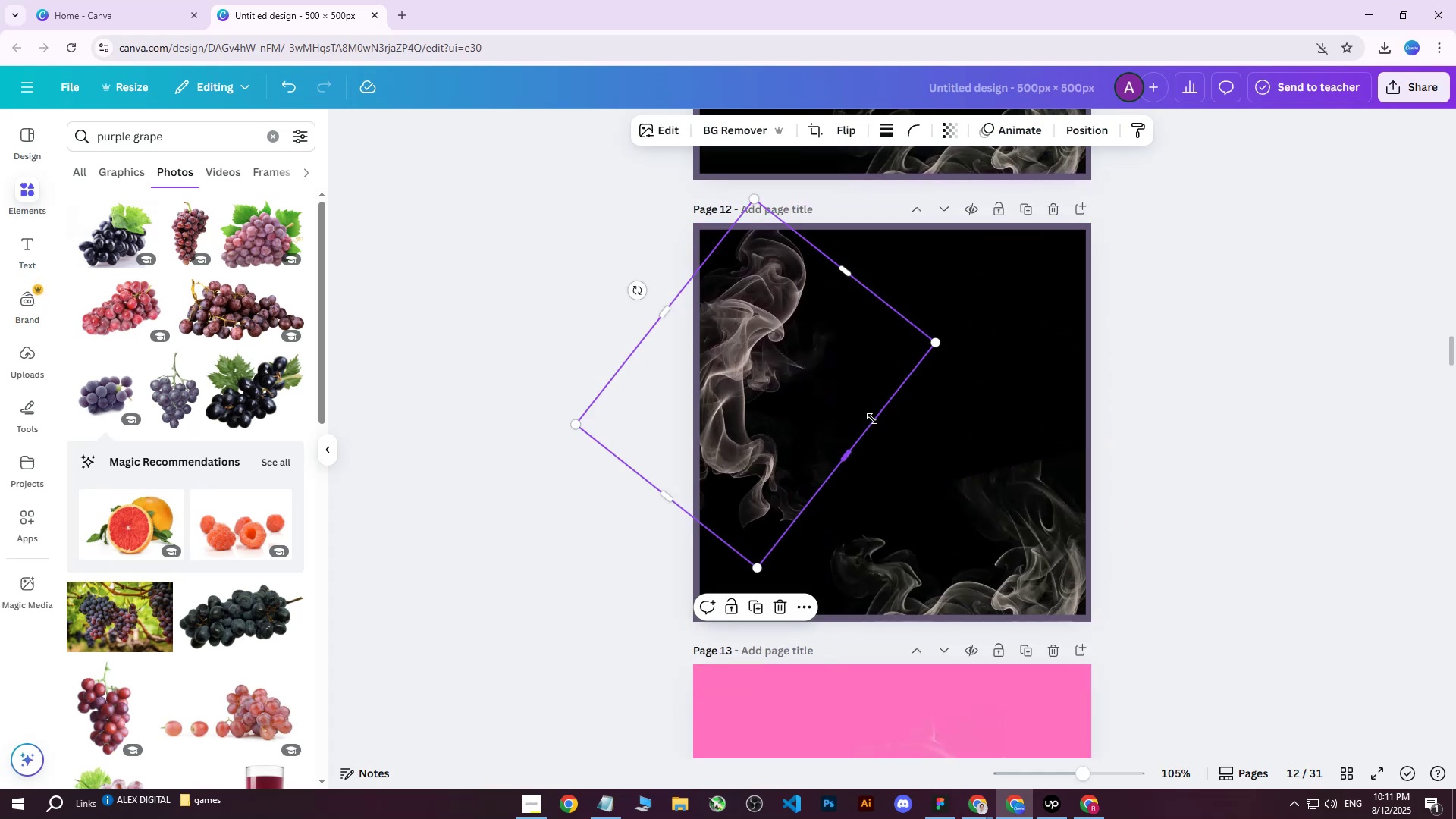 
double_click([902, 433])
 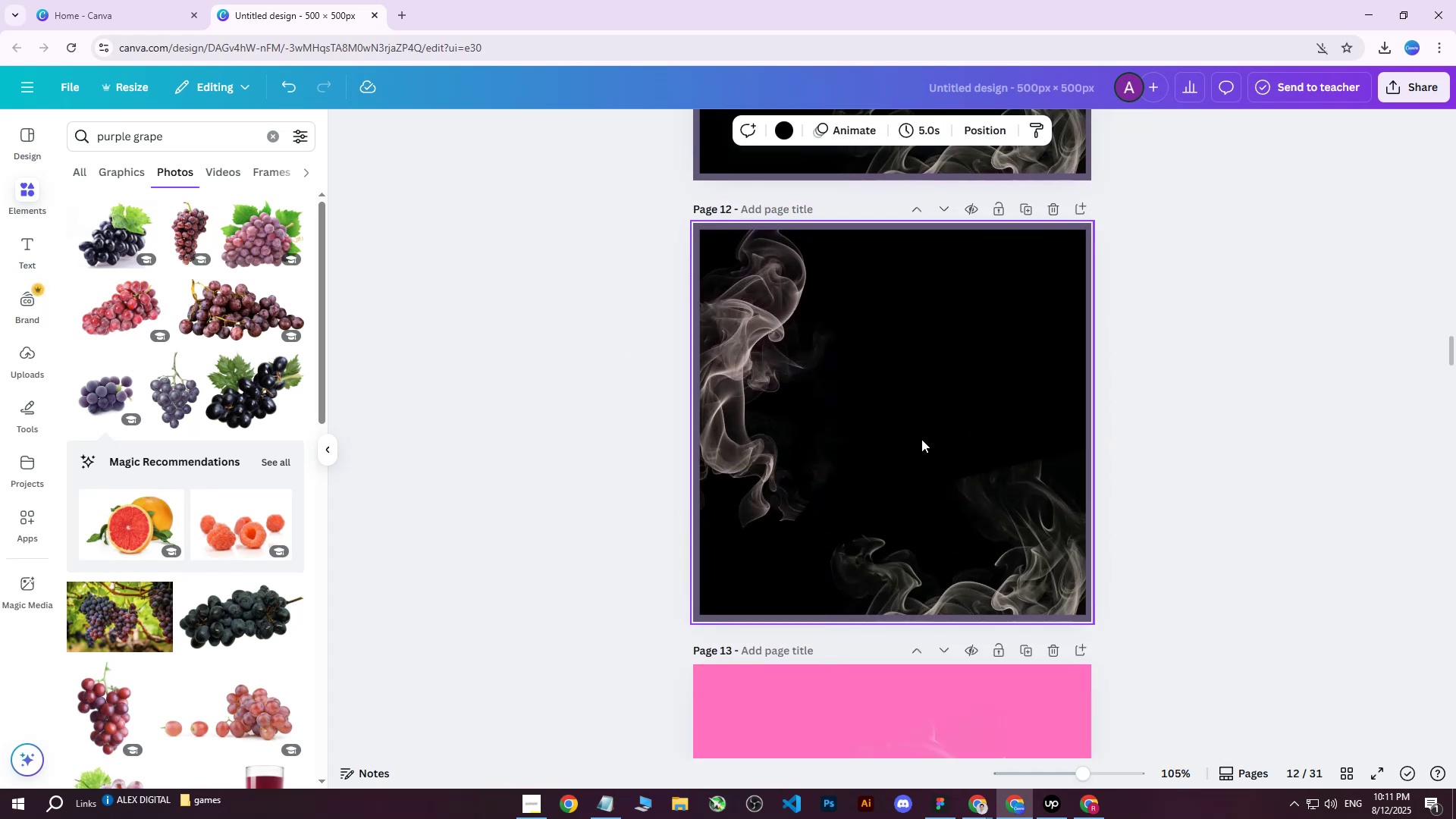 
key(Control+ControlLeft)
 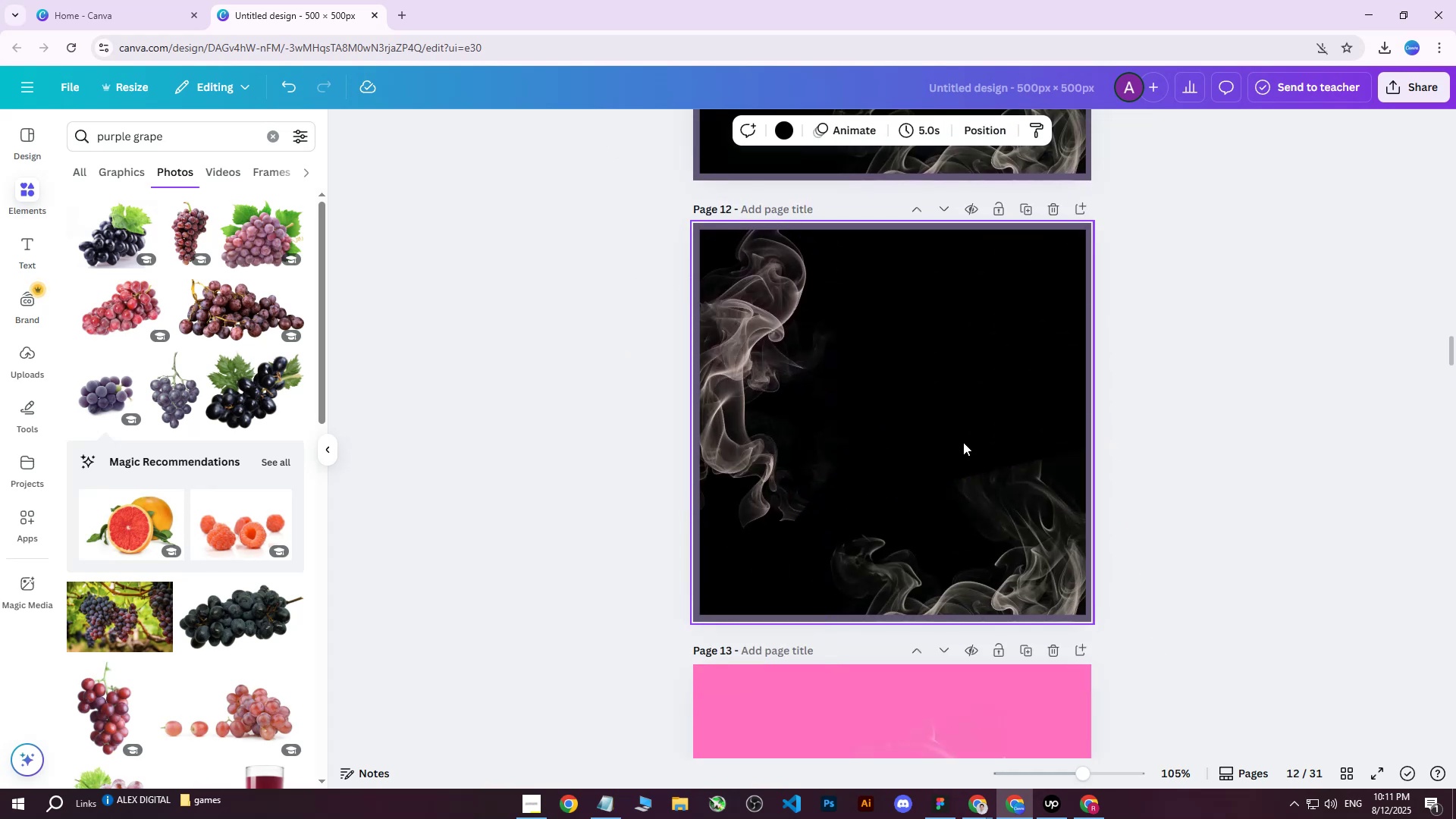 
key(Control+V)
 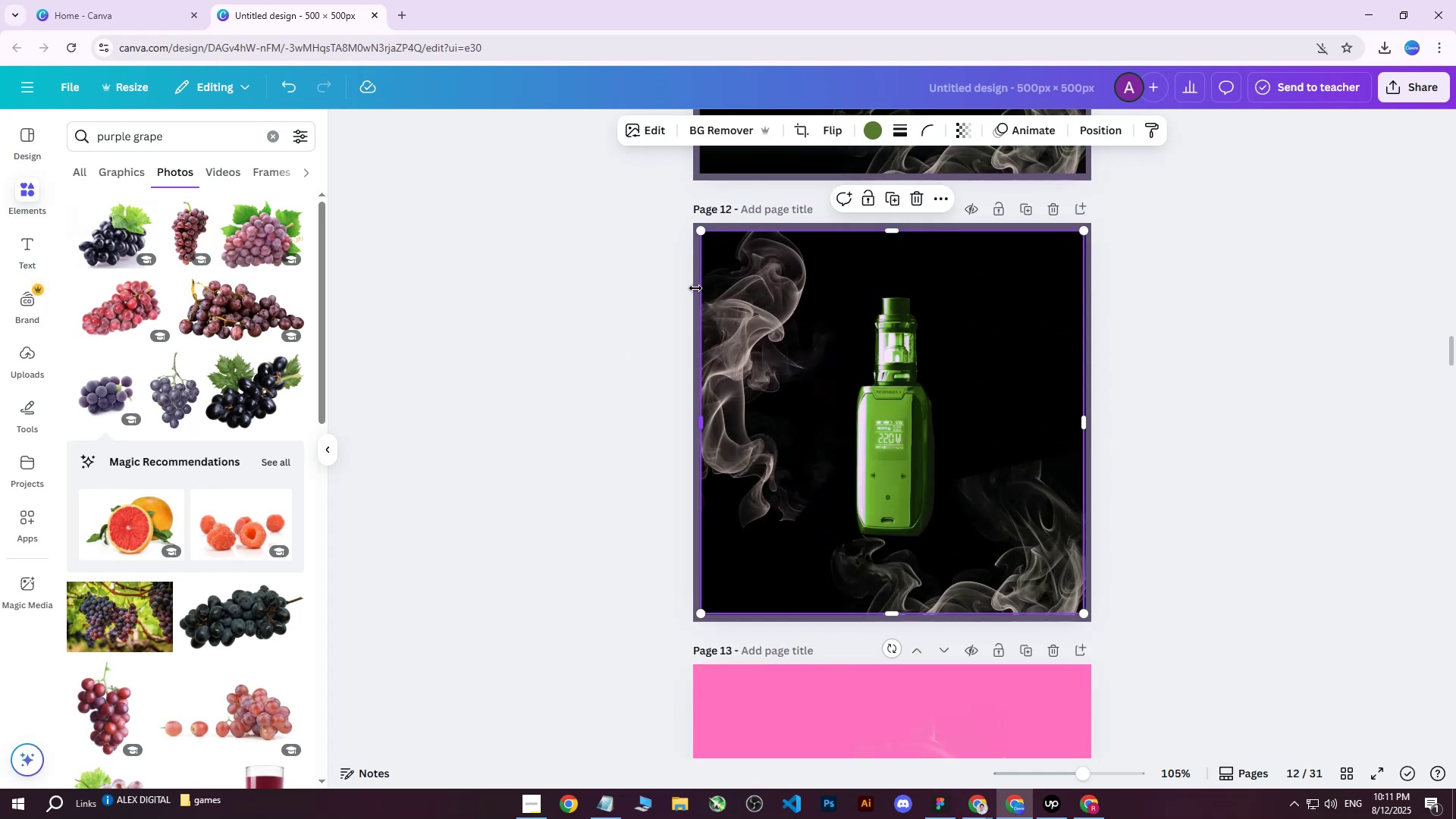 
left_click([694, 297])
 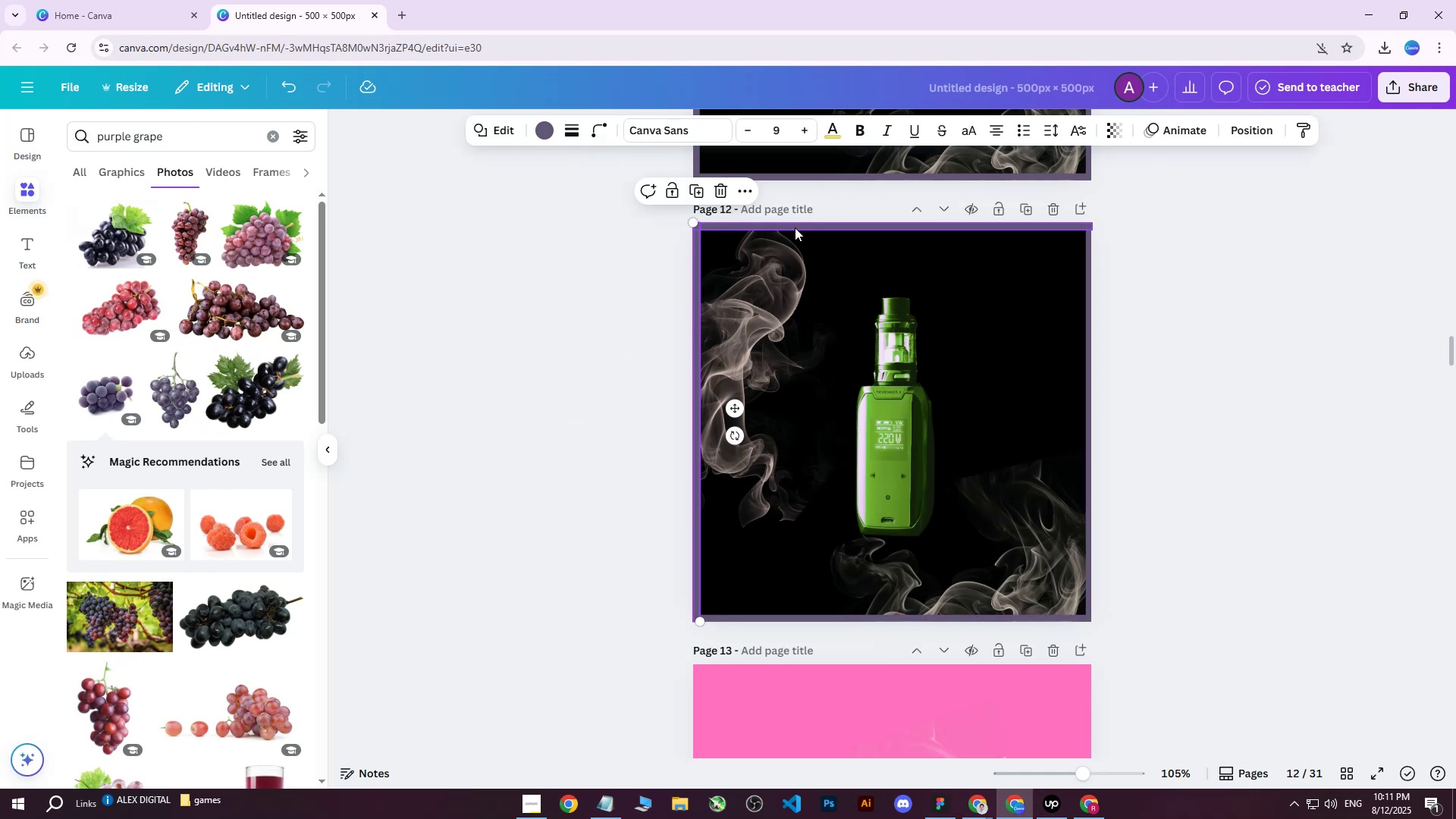 
hold_key(key=ShiftLeft, duration=0.62)
 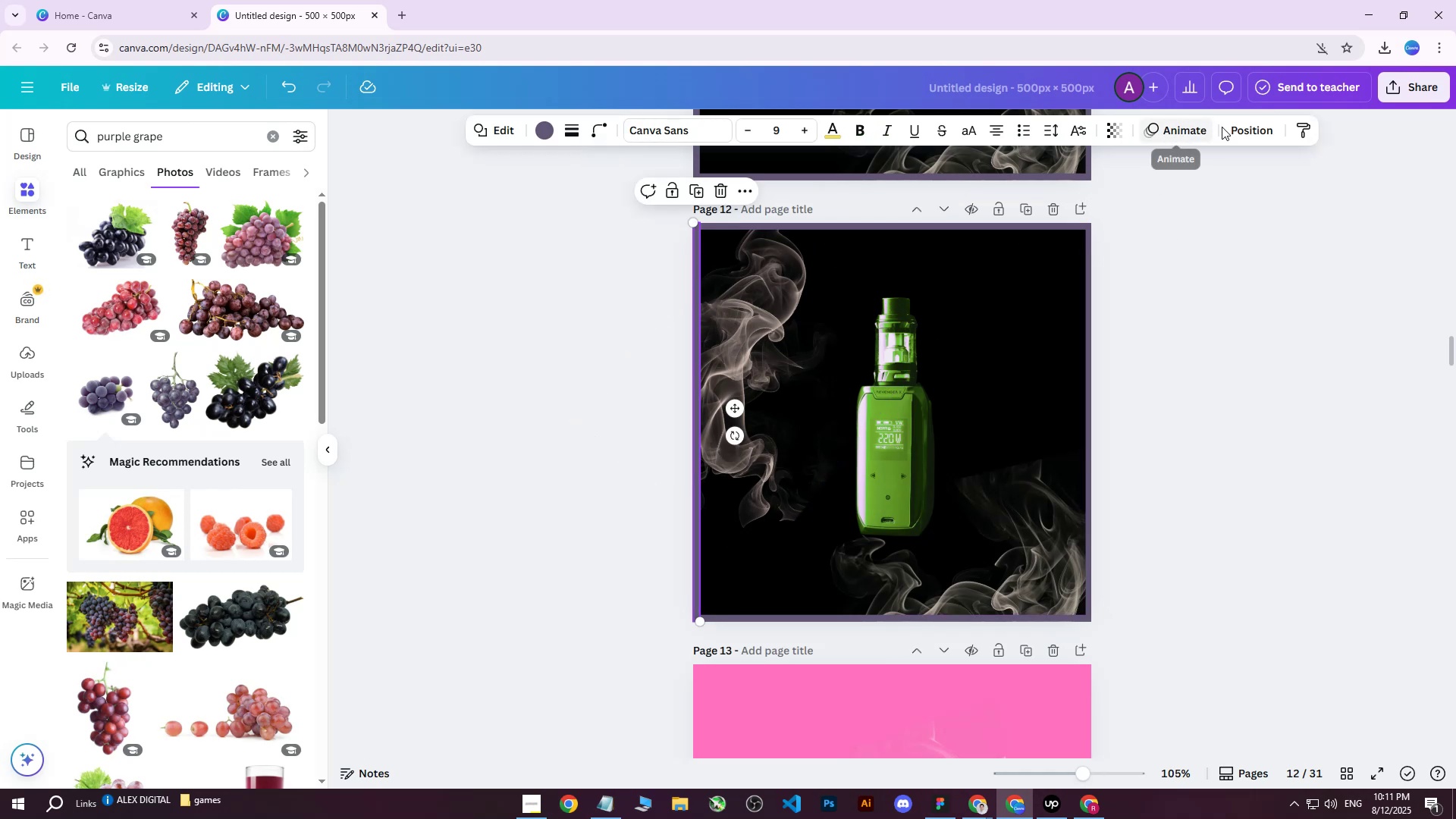 
left_click([1251, 130])
 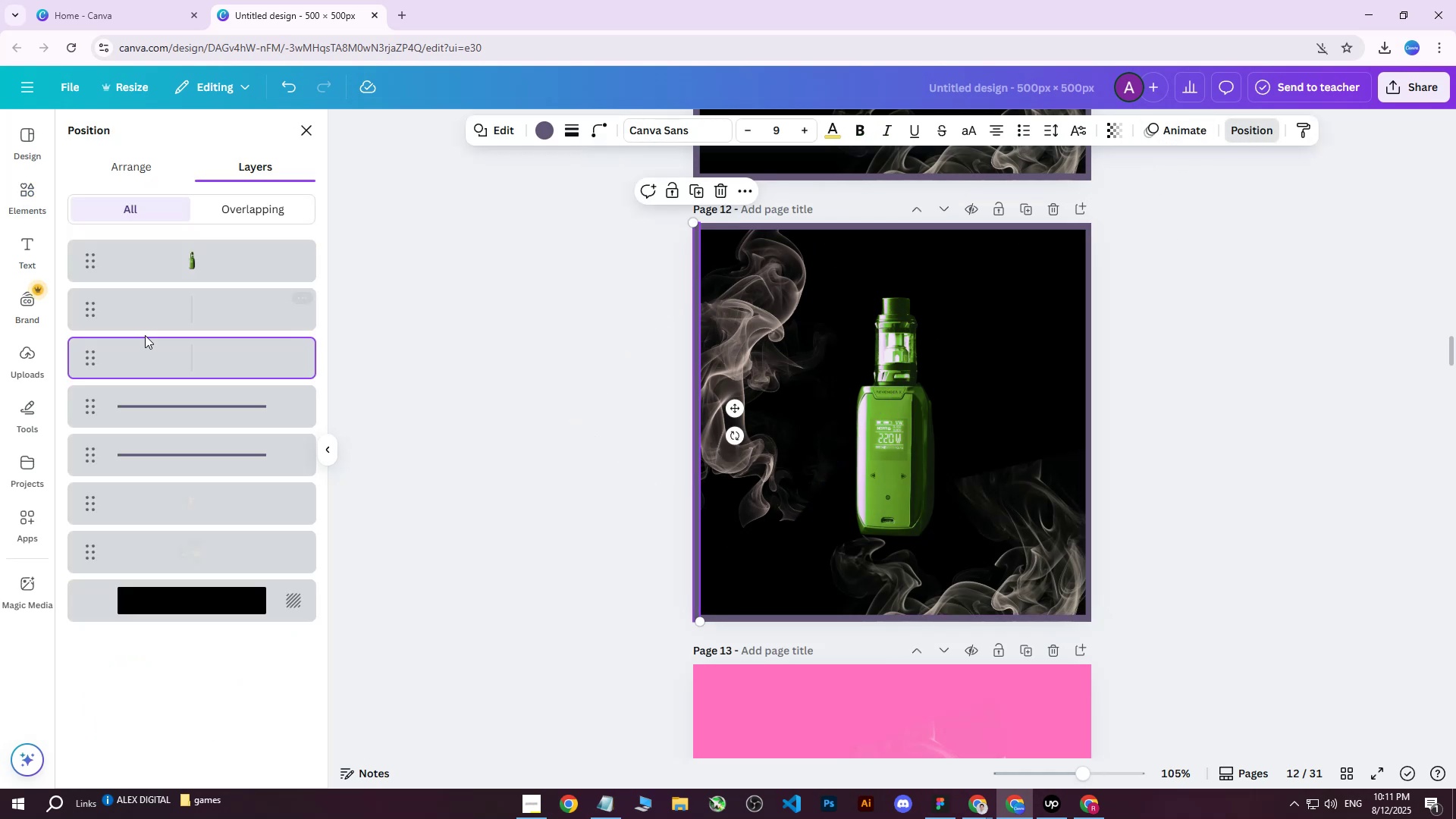 
left_click([199, 312])
 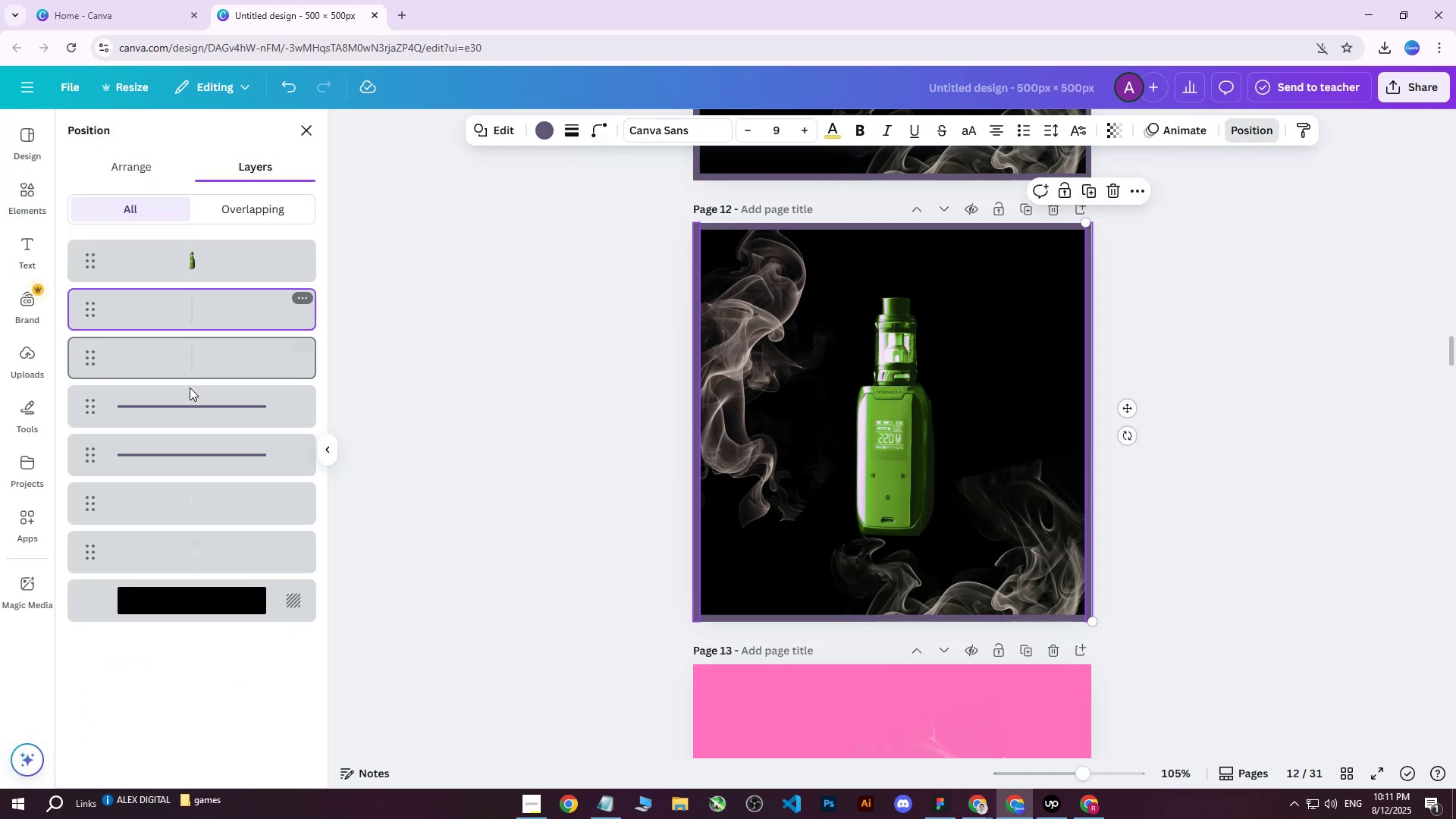 
hold_key(key=ShiftLeft, duration=0.45)
left_click([188, 446])
 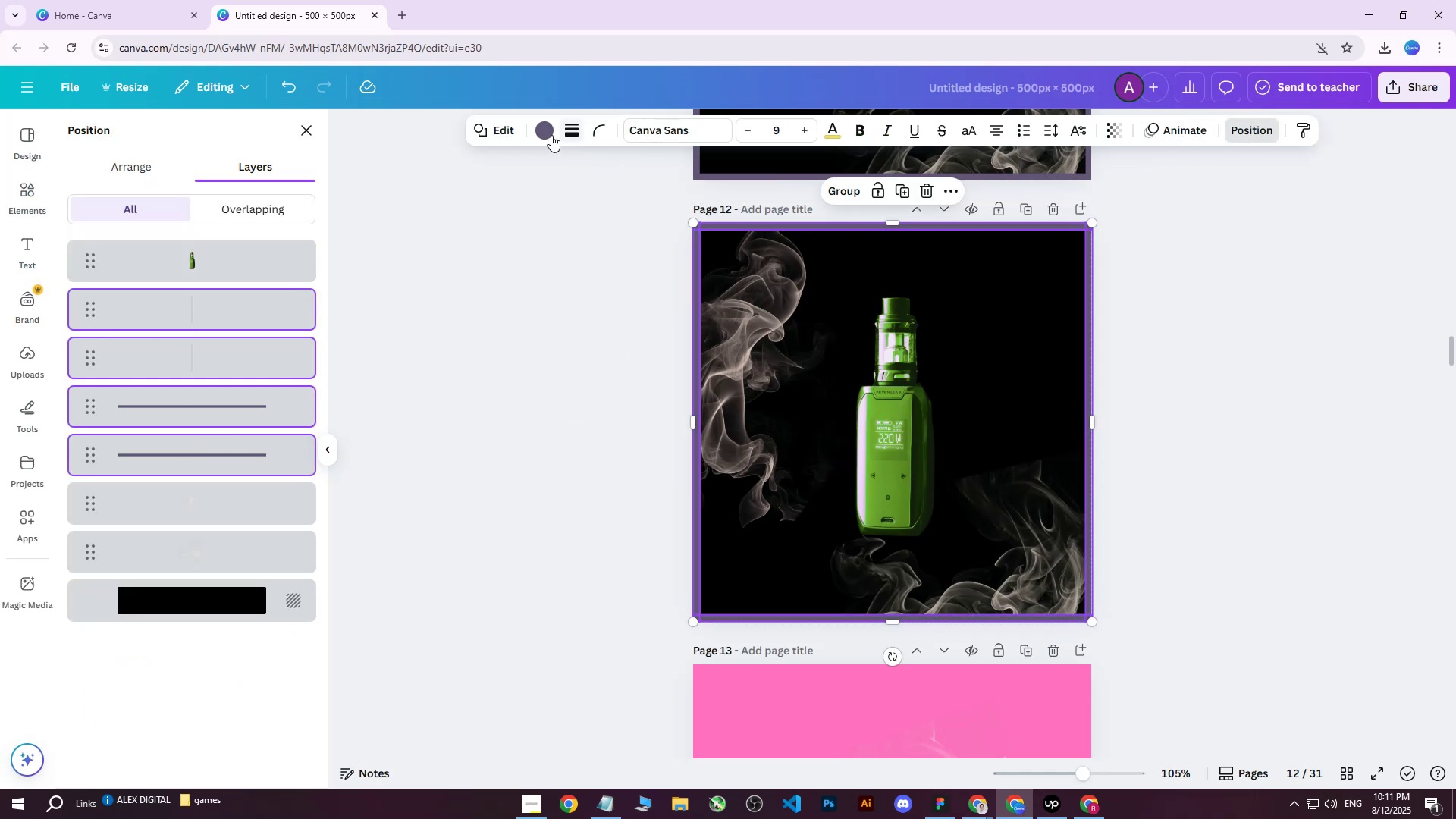 
left_click([545, 136])
 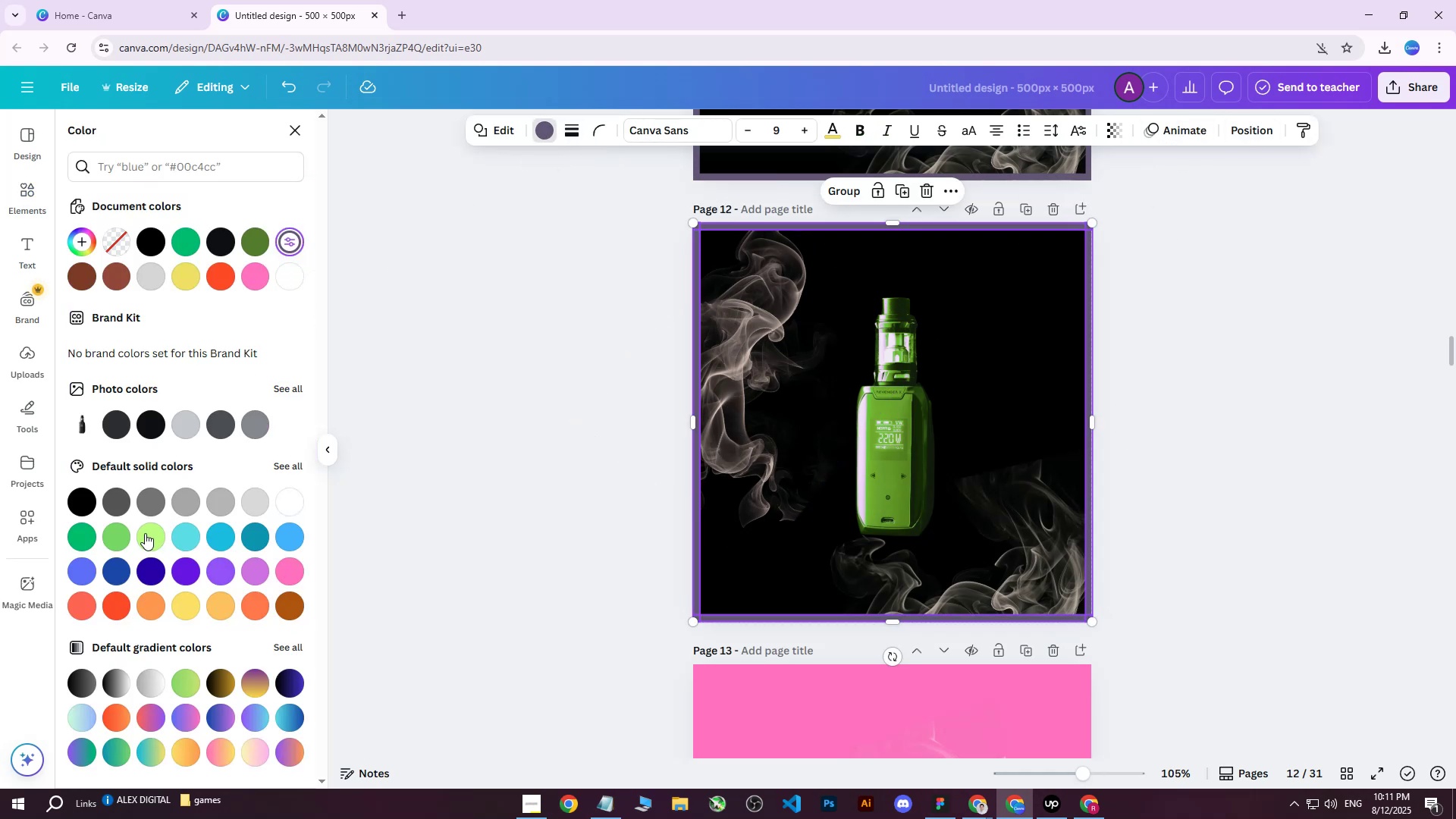 
left_click([153, 533])
 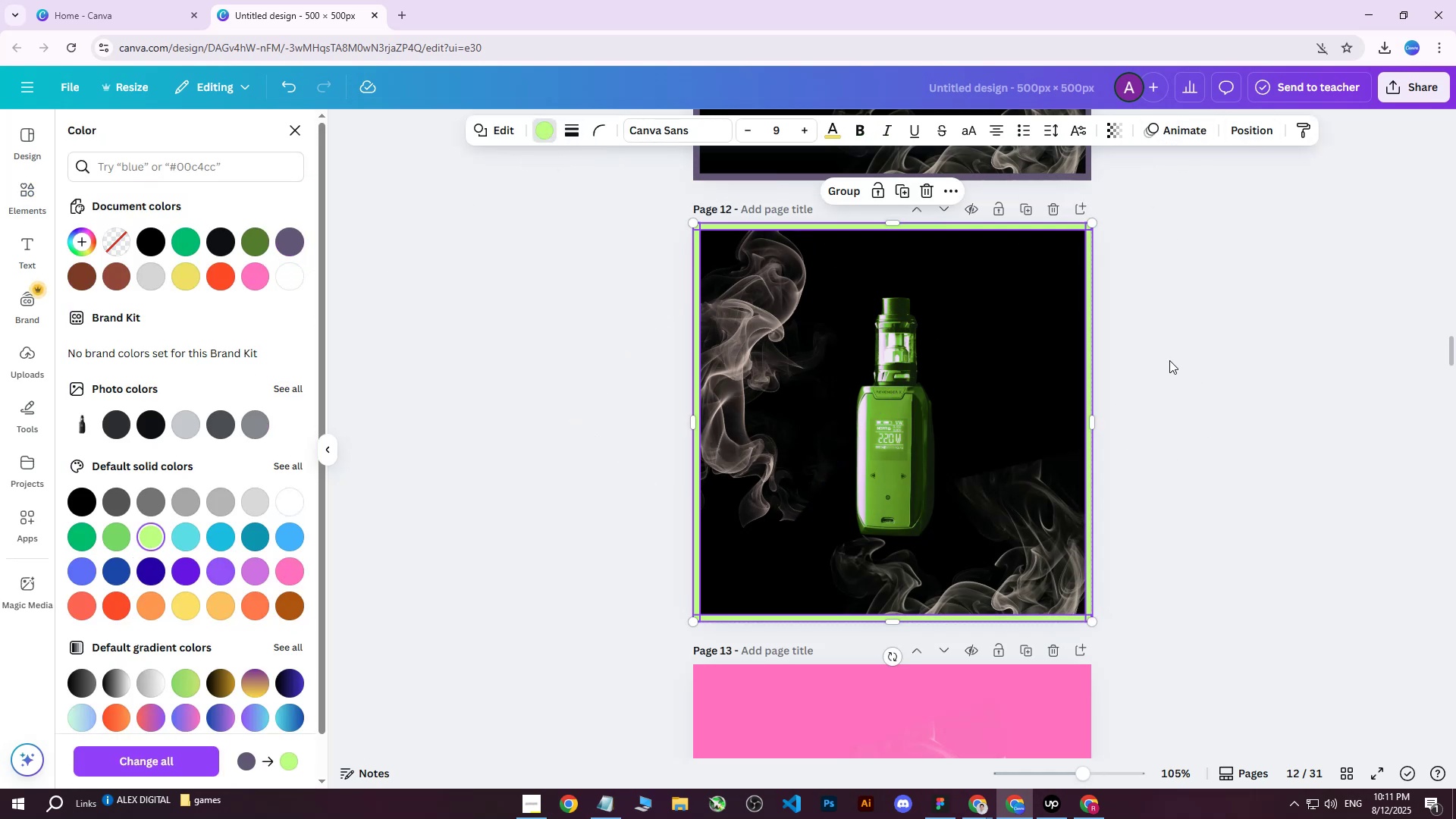 
left_click([1169, 360])
 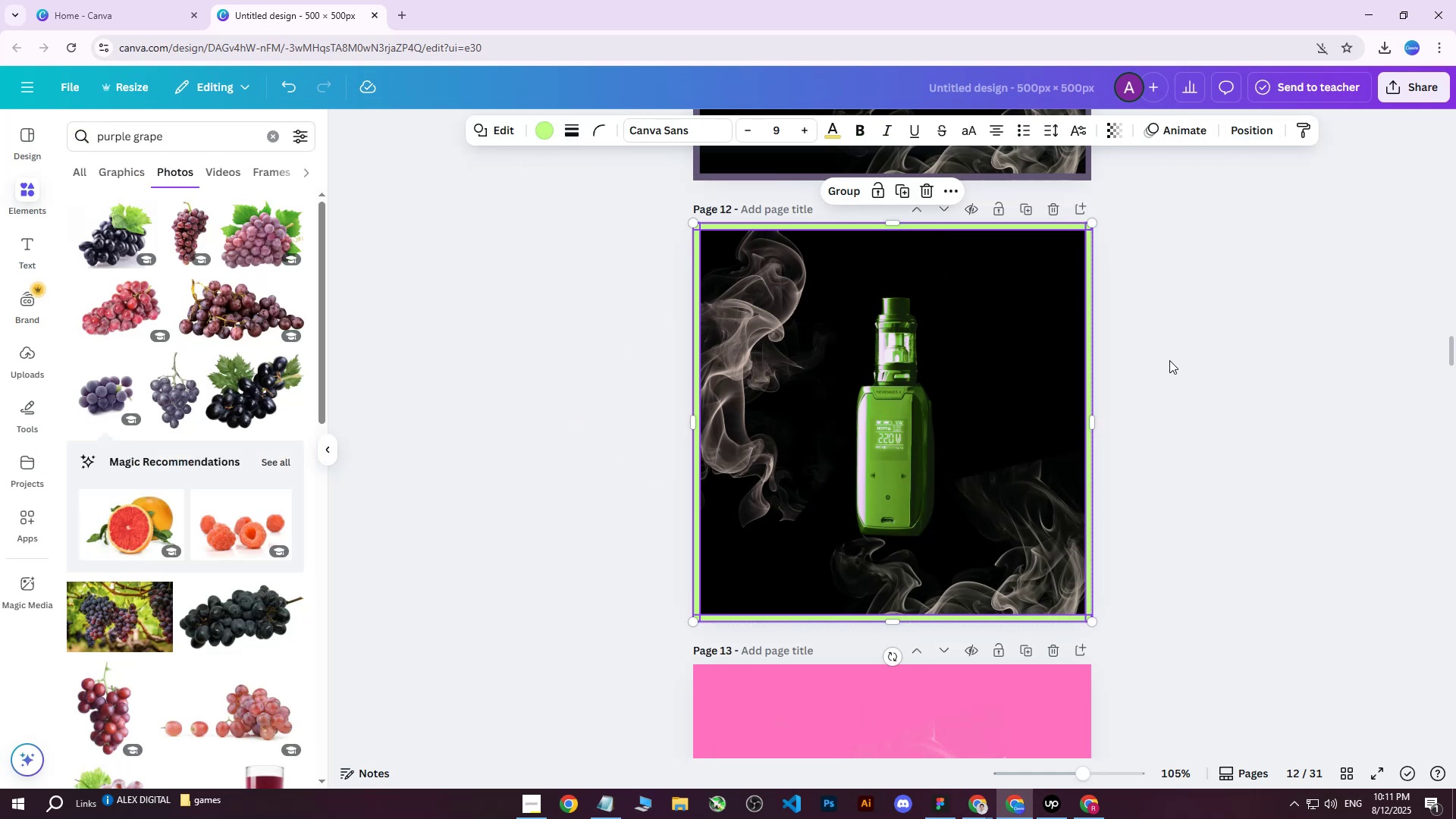 
left_click([1169, 360])
 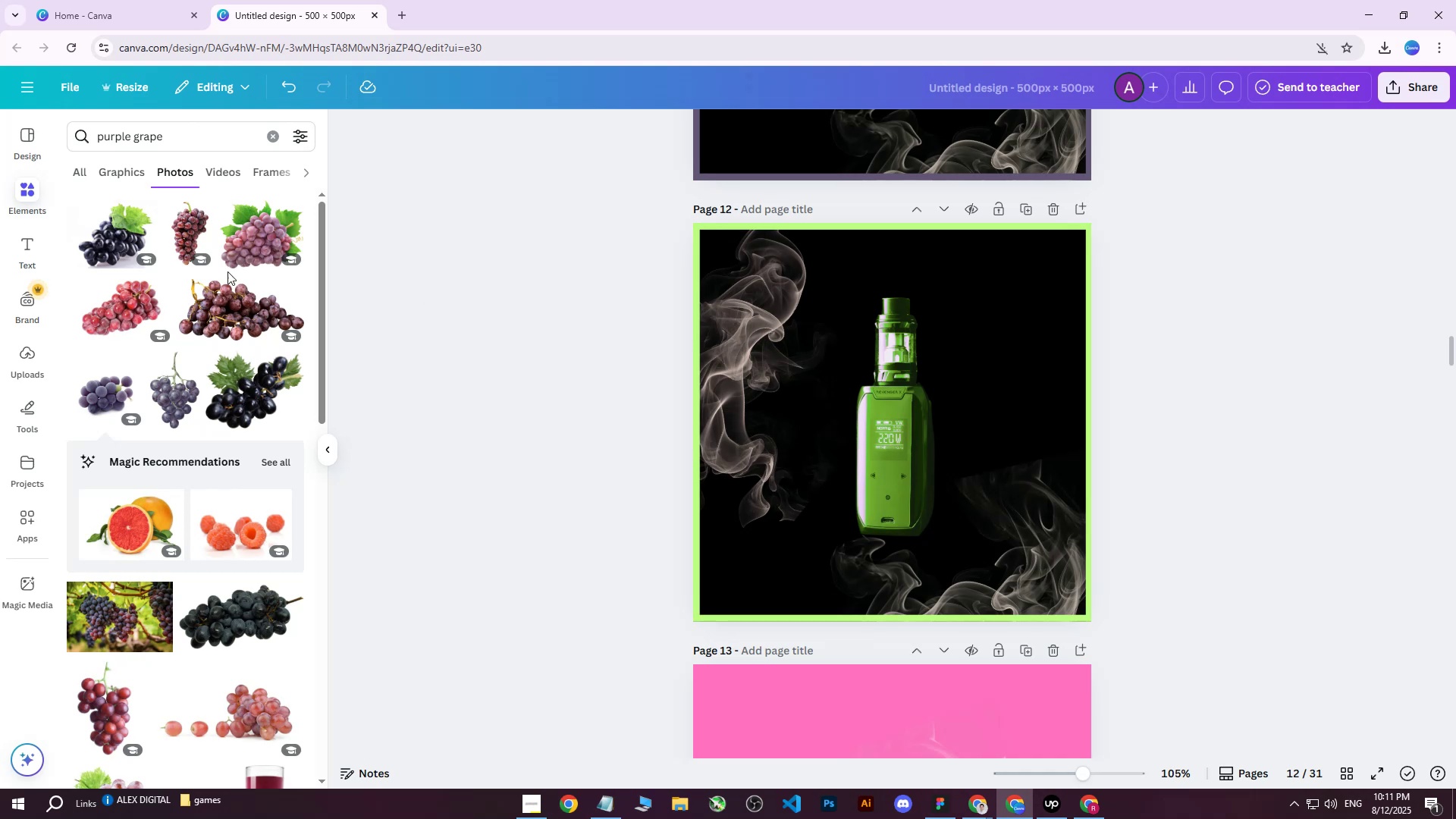 
left_click_drag(start_coordinate=[200, 140], to_coordinate=[0, 136])
 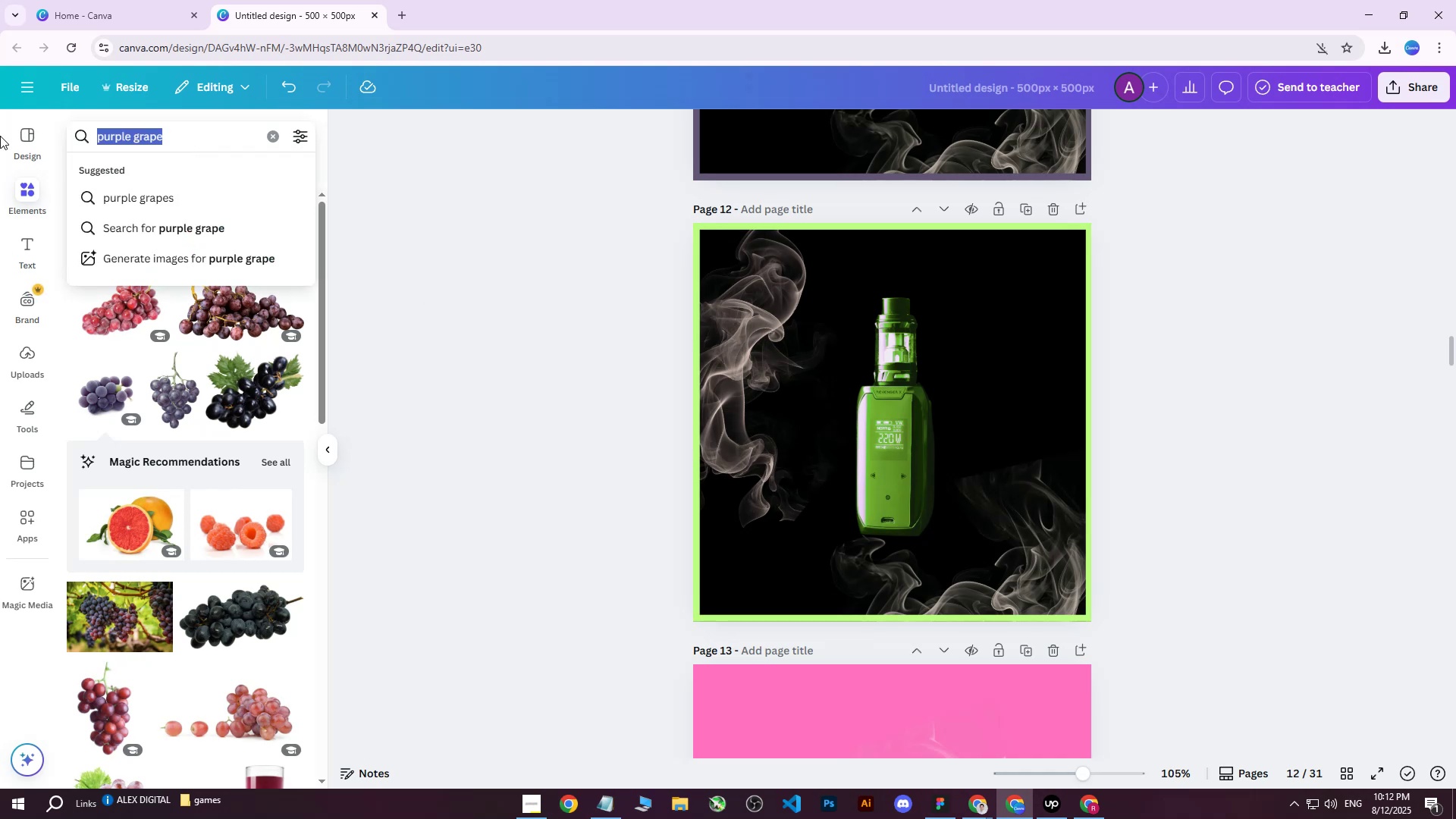 
type(kl)
key(Backspace)
key(Backspace)
type(kiwi)
 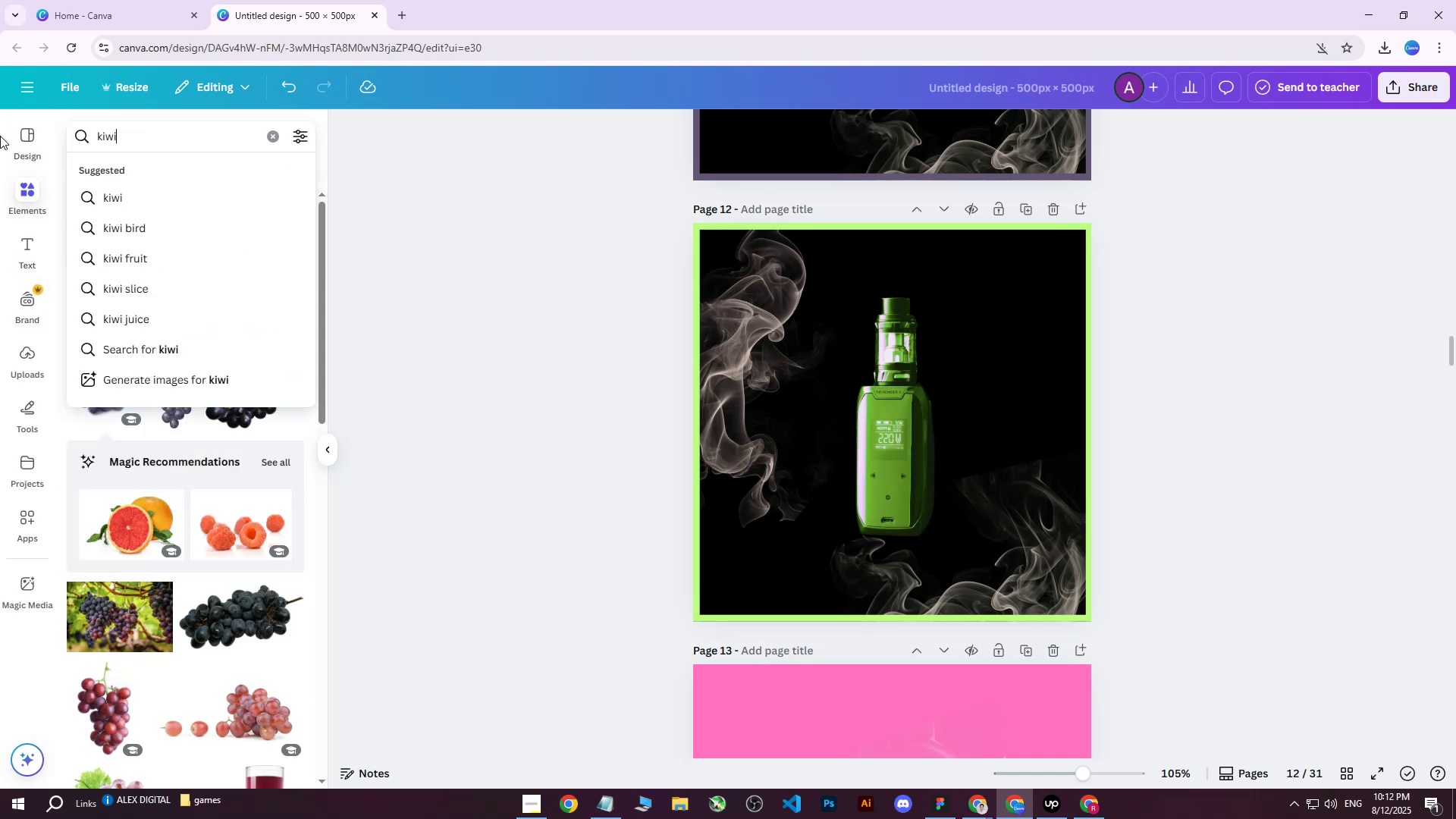 
key(Enter)
 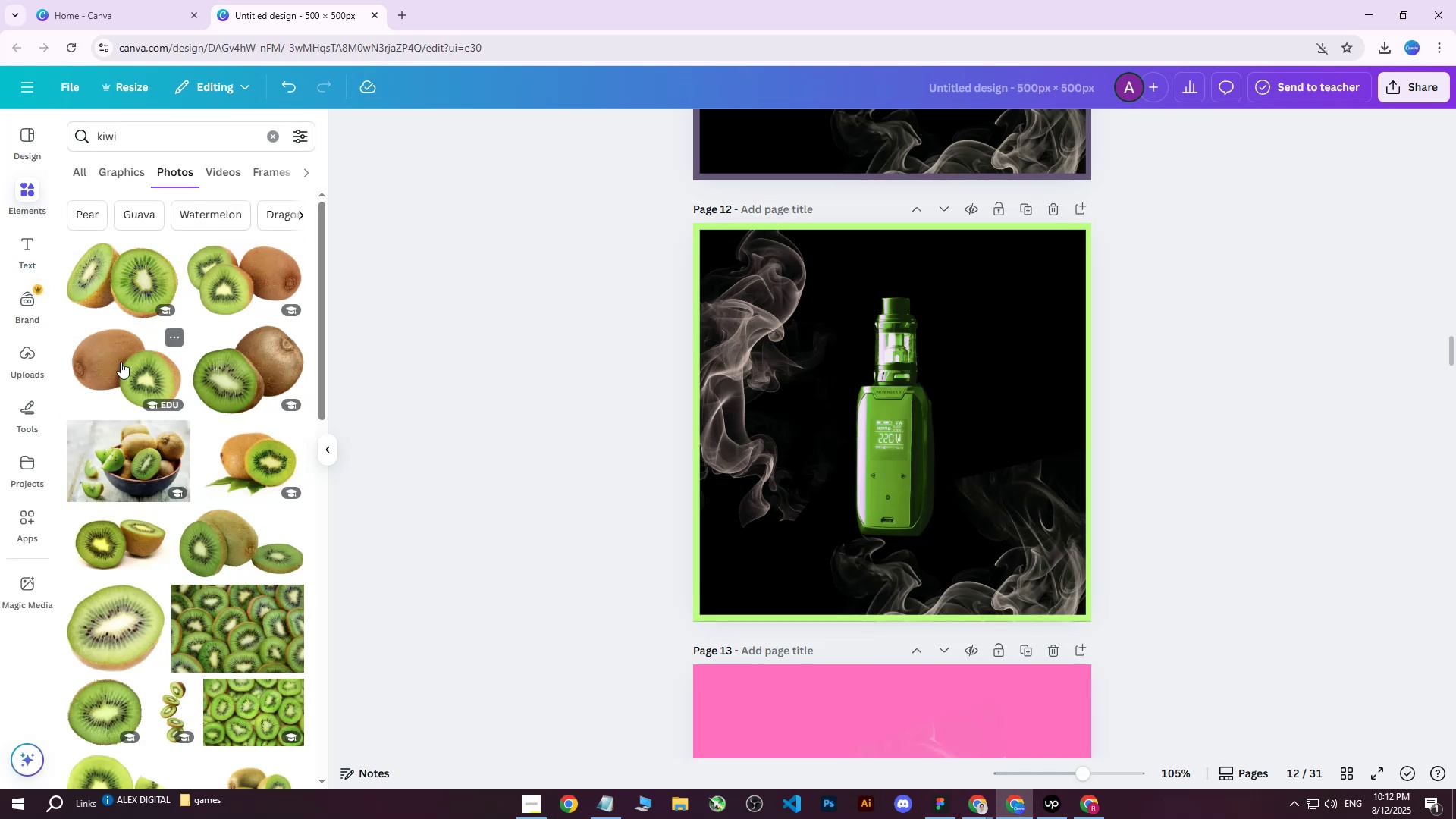 
scroll: coordinate [201, 560], scroll_direction: down, amount: 1.0
 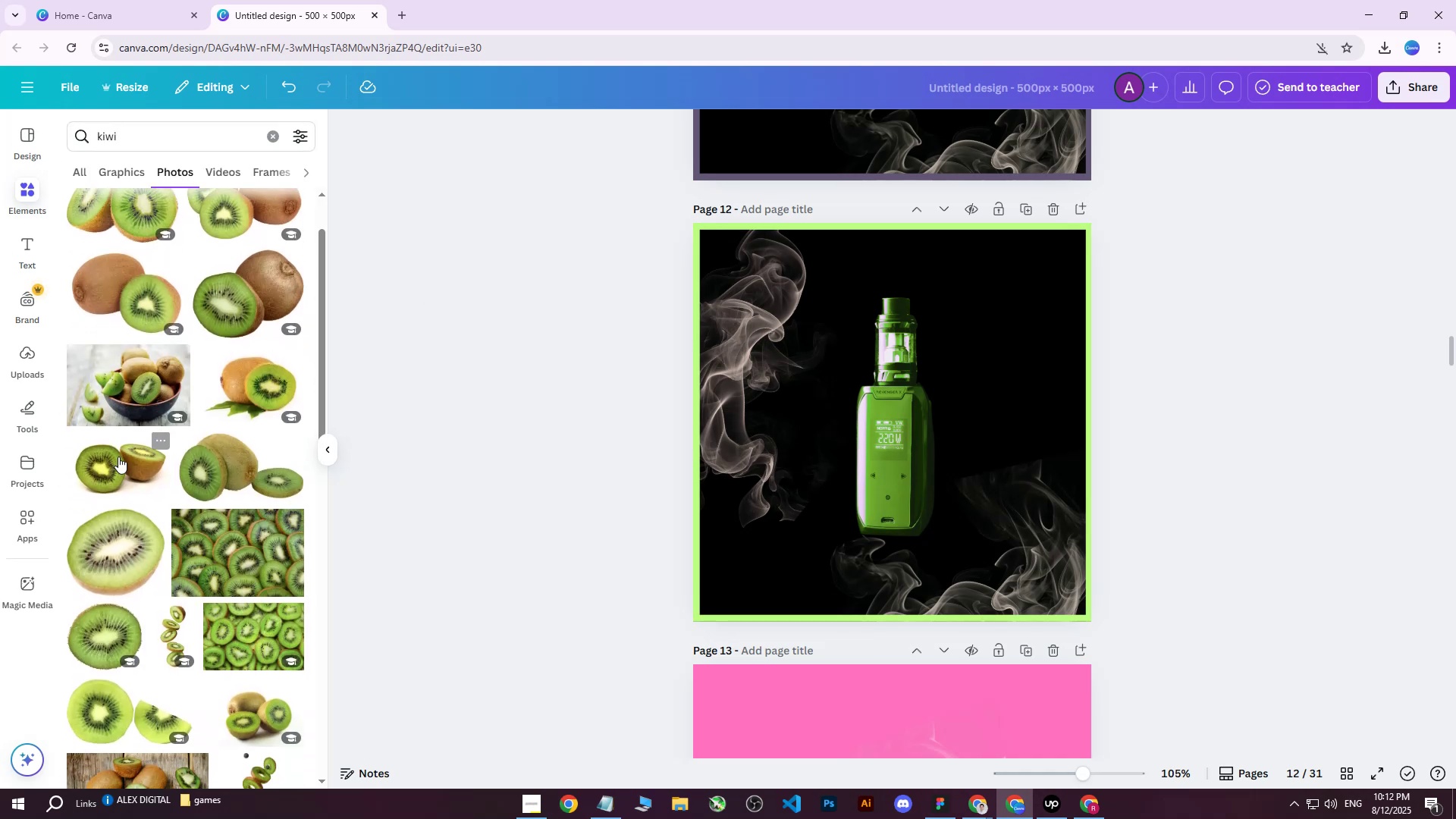 
left_click([118, 457])
 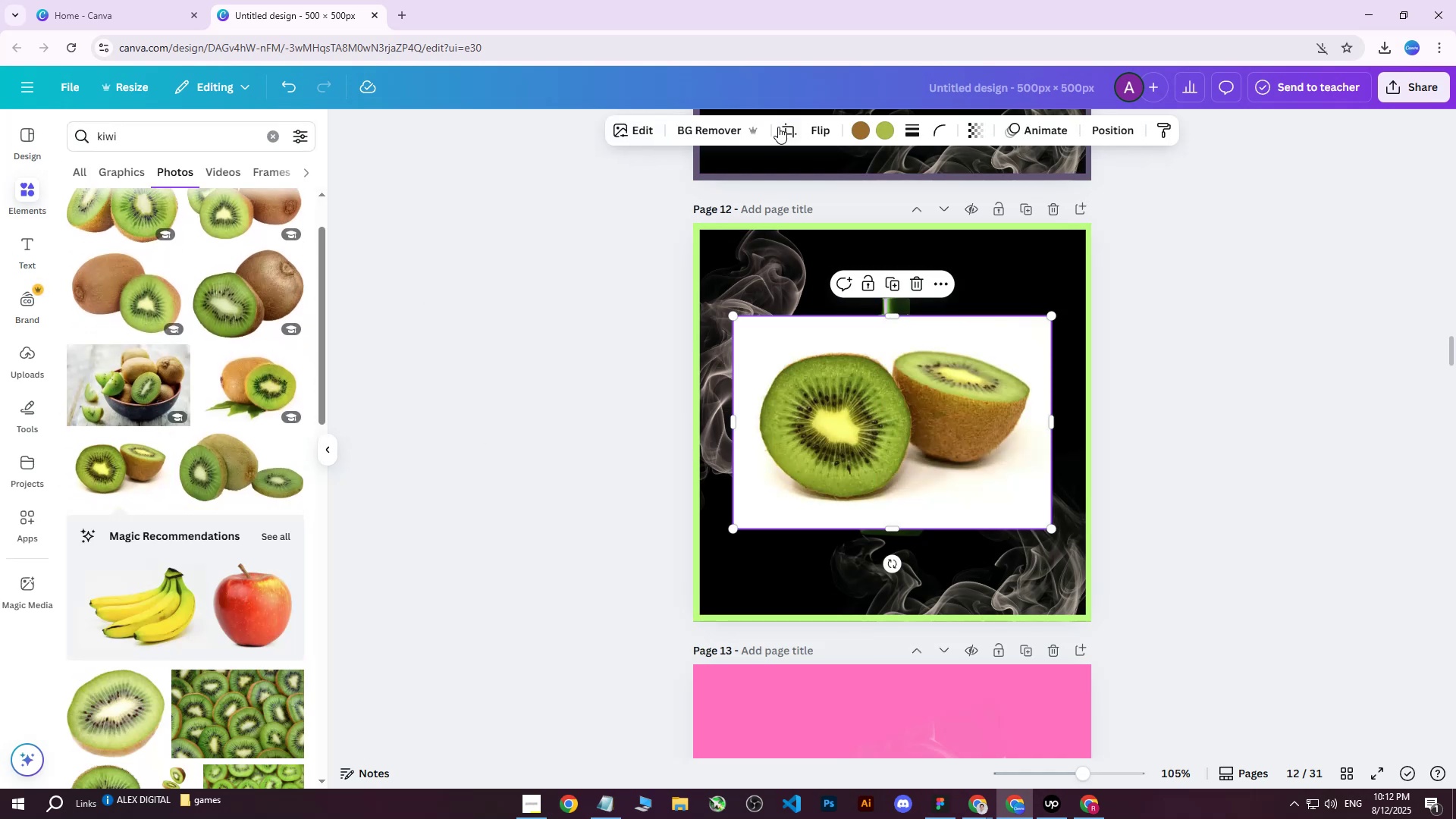 
left_click([694, 139])
 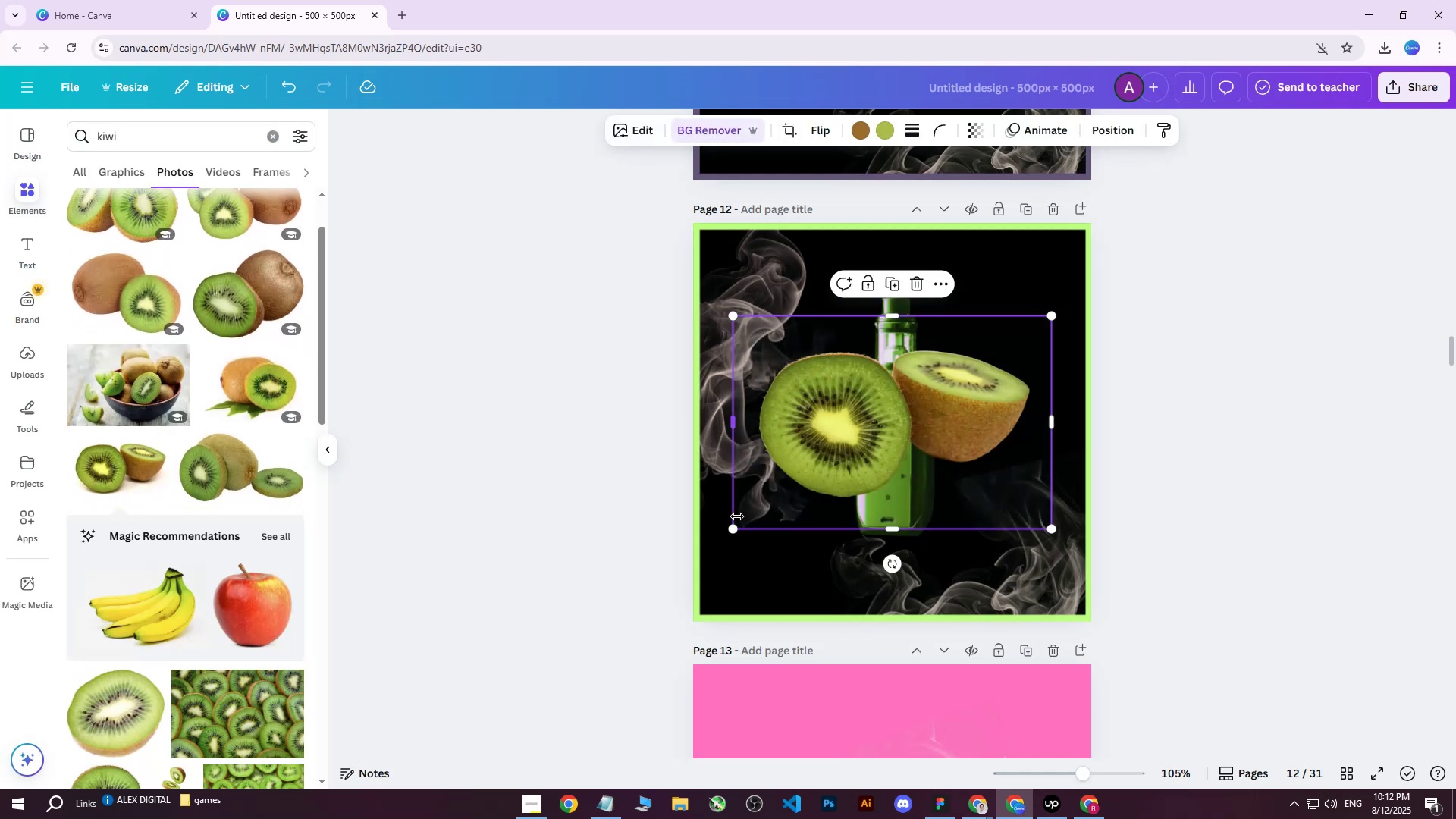 
left_click_drag(start_coordinate=[733, 528], to_coordinate=[915, 392])
 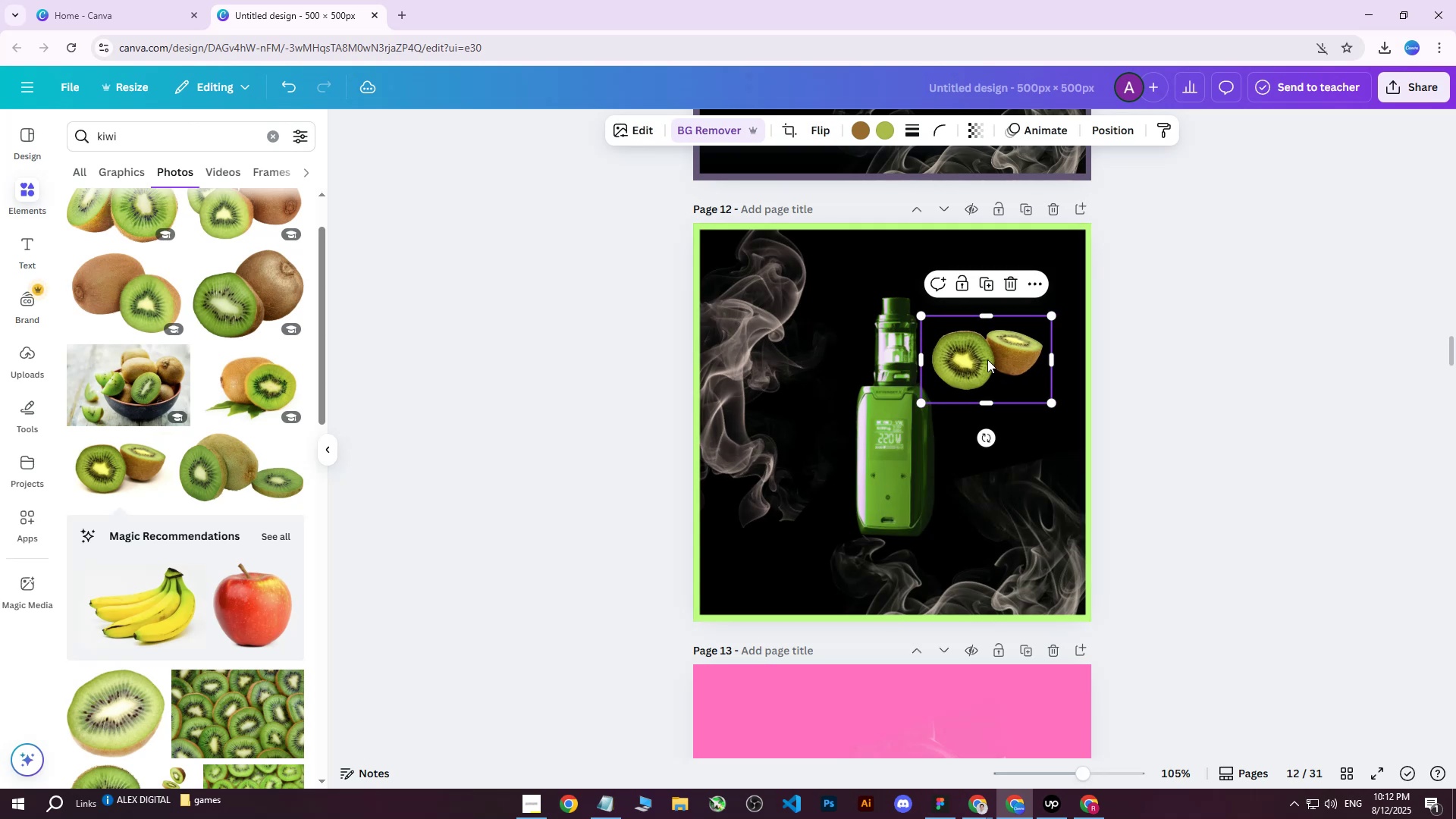 
left_click_drag(start_coordinate=[990, 353], to_coordinate=[1016, 275])
 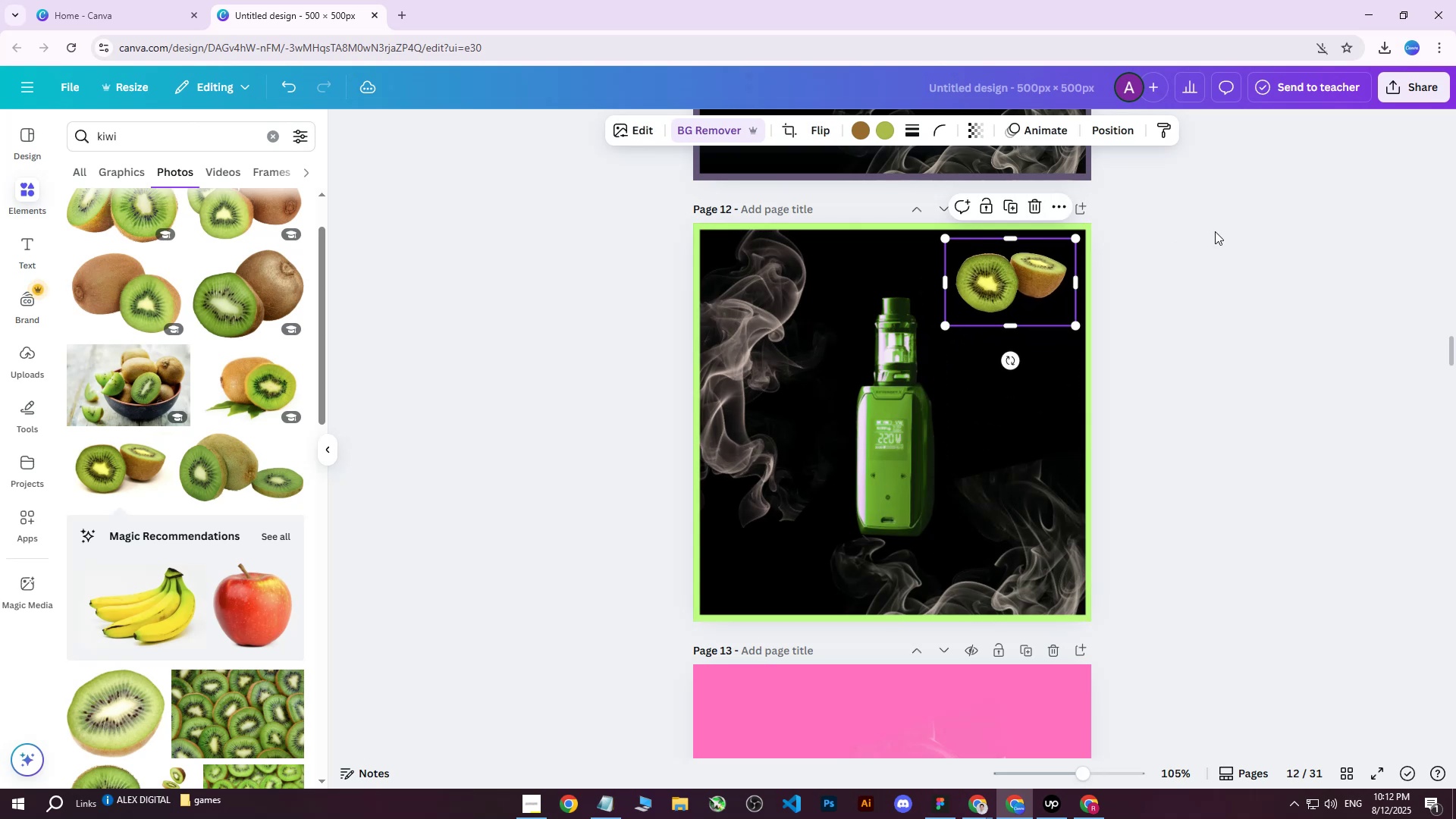 
left_click([1215, 231])
 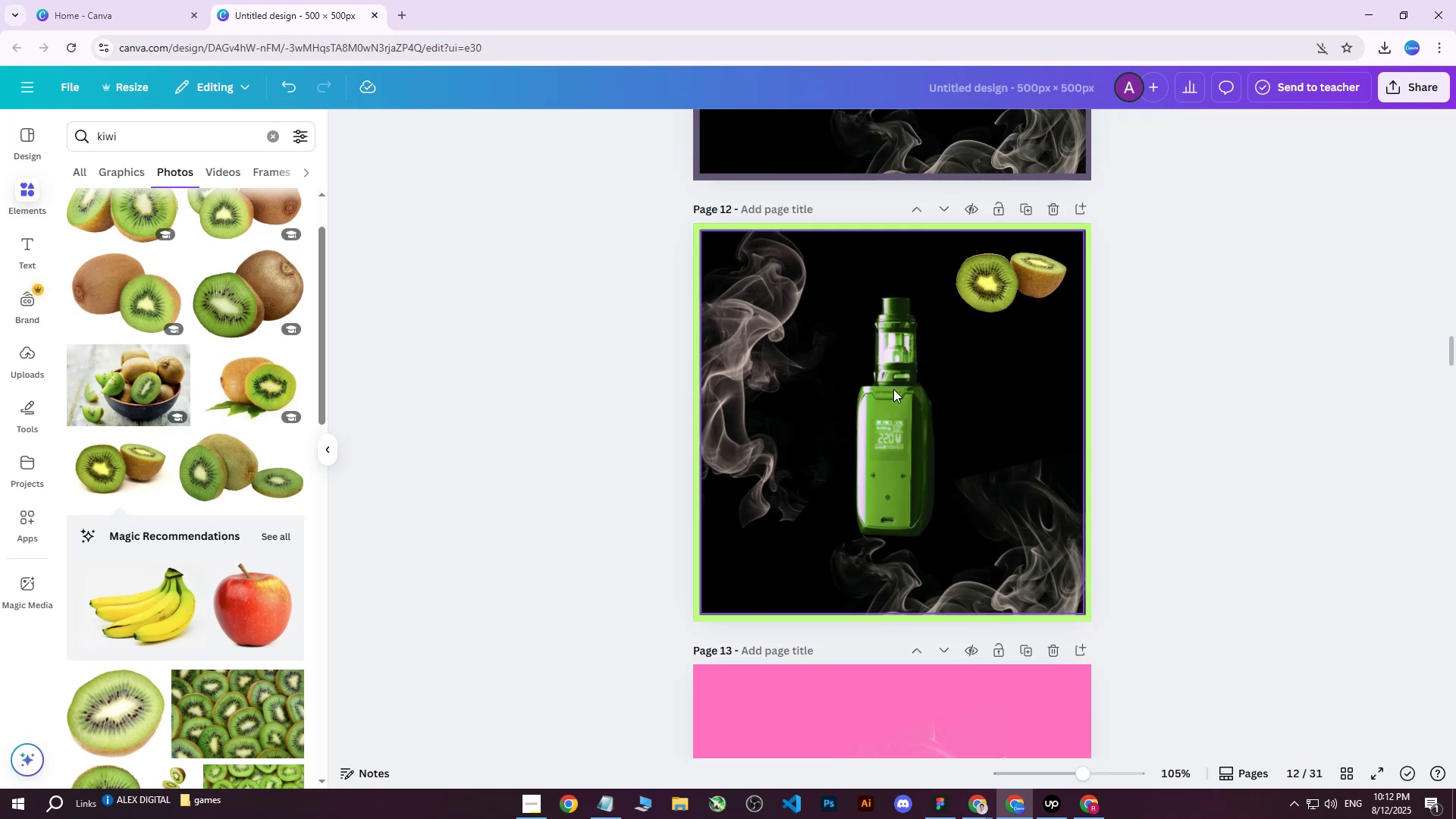 
left_click_drag(start_coordinate=[626, 221], to_coordinate=[1169, 626])
 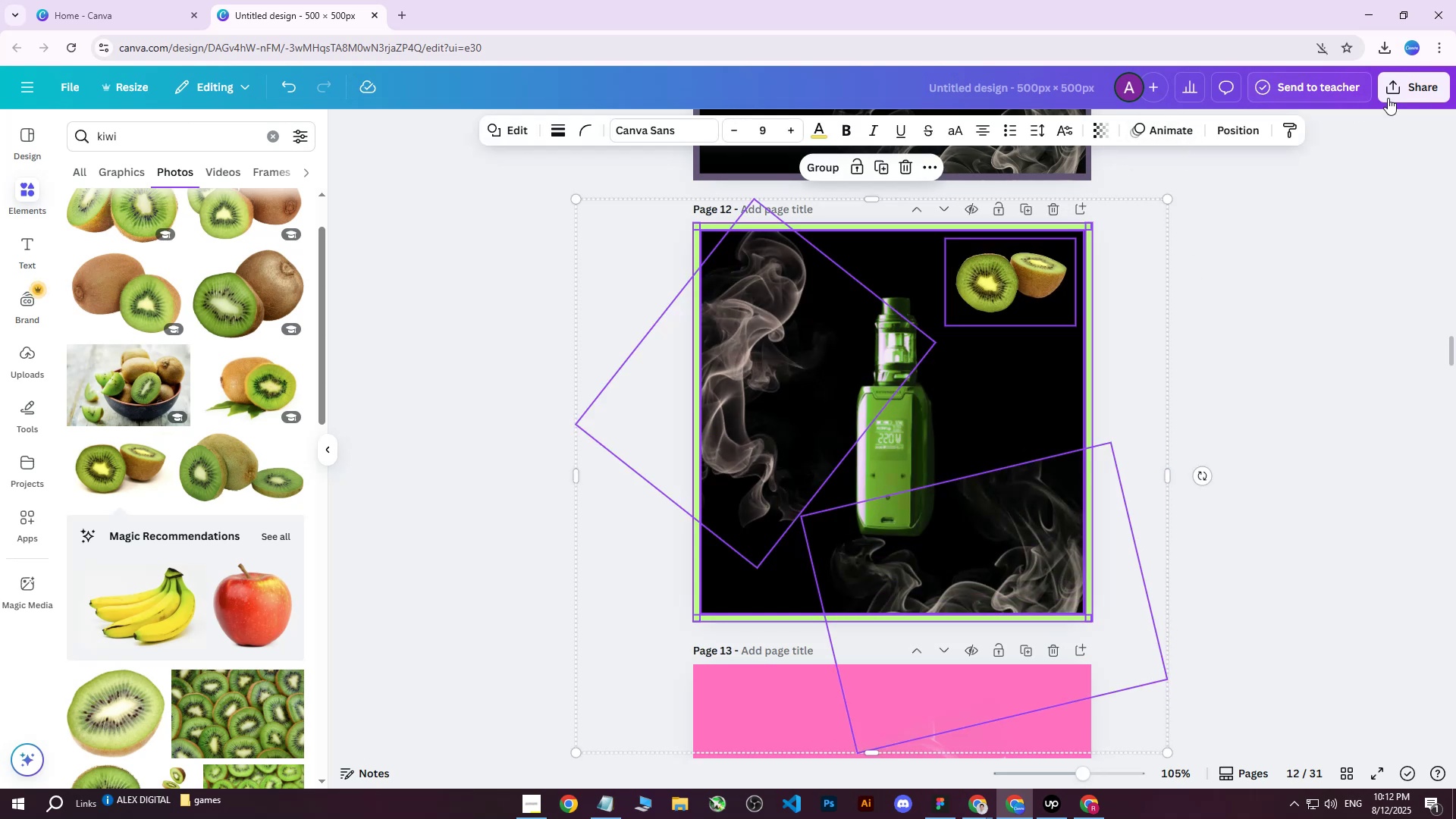 
left_click([1404, 91])
 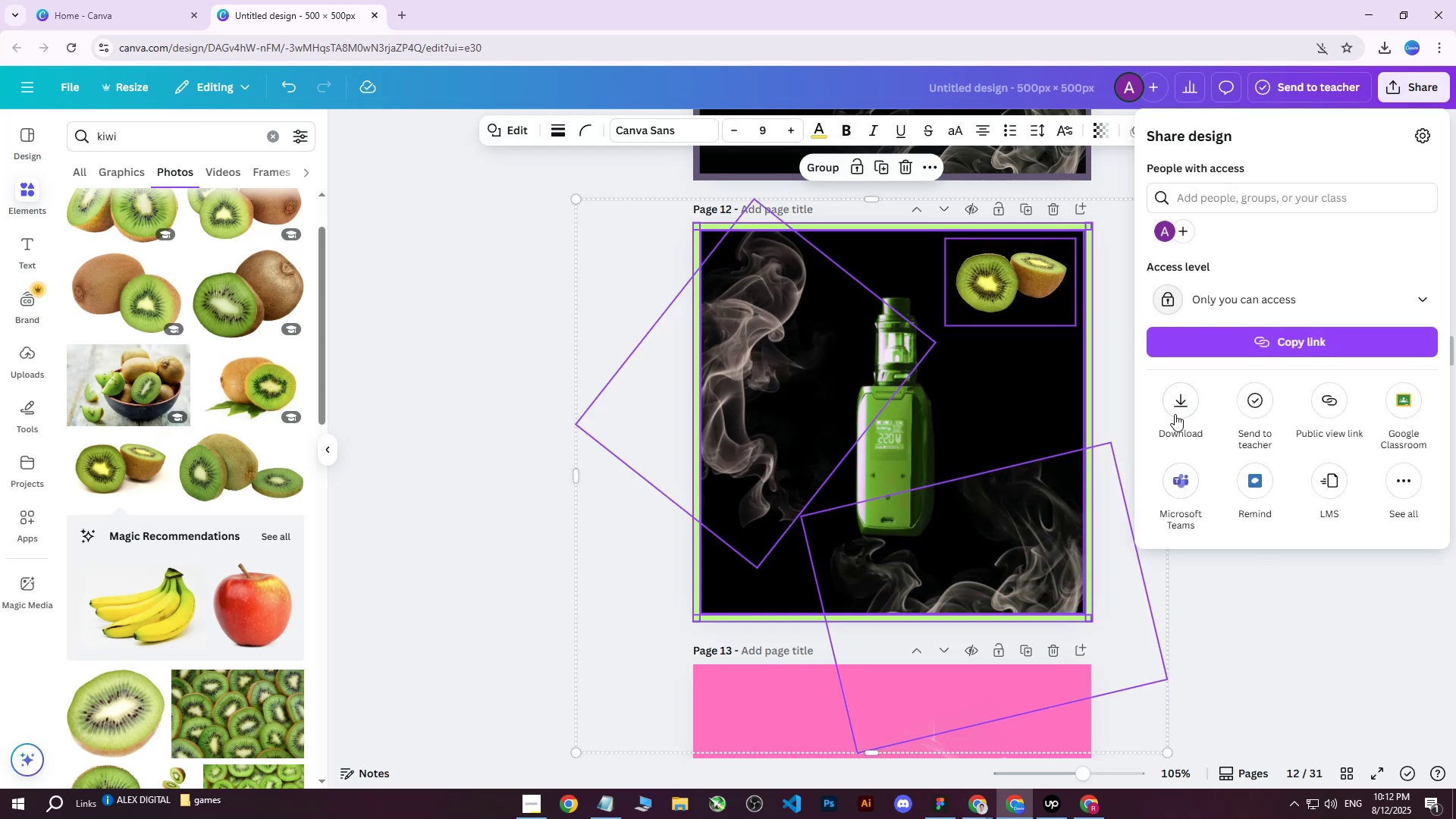 
double_click([1190, 396])
 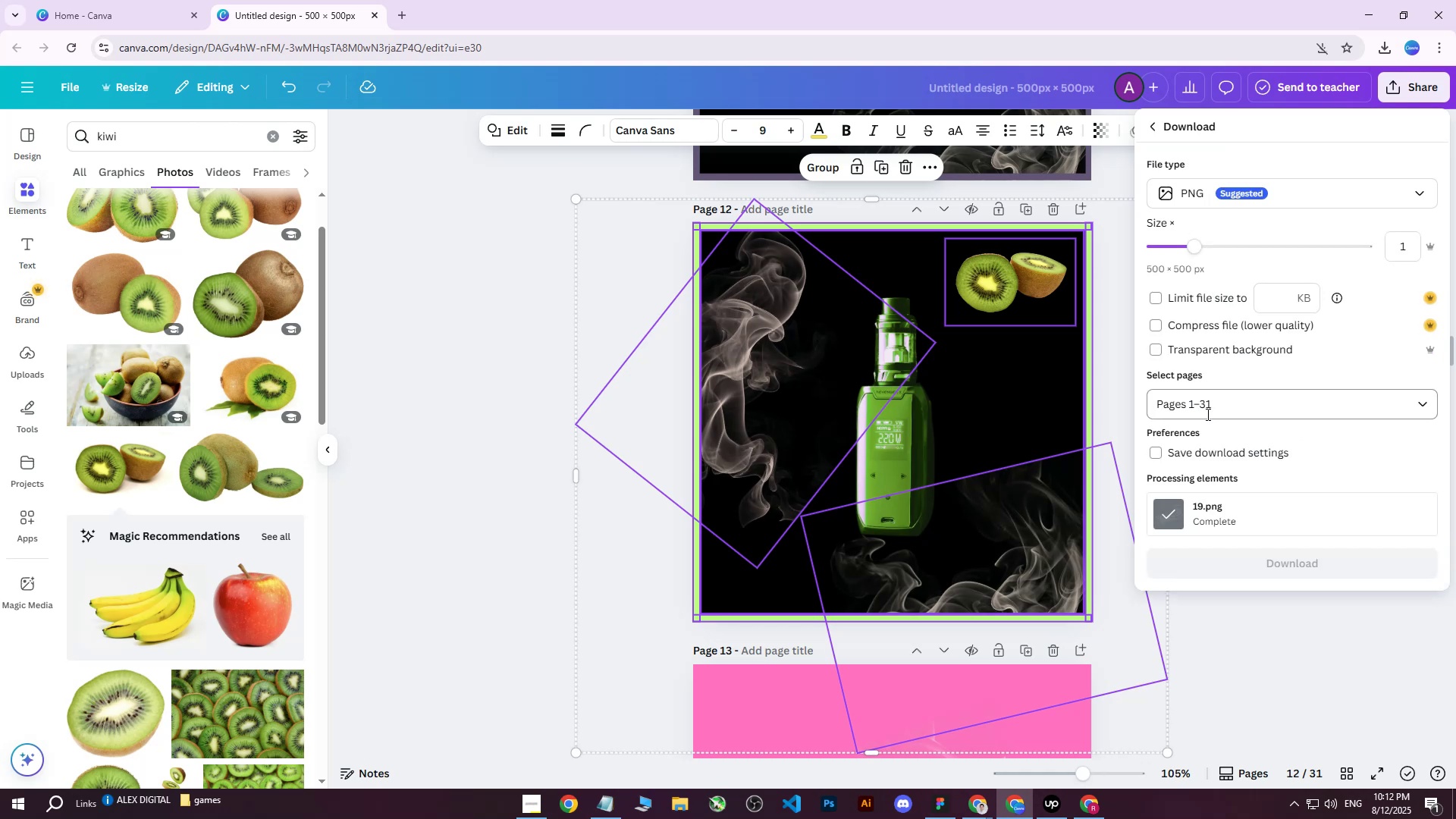 
triple_click([1207, 414])
 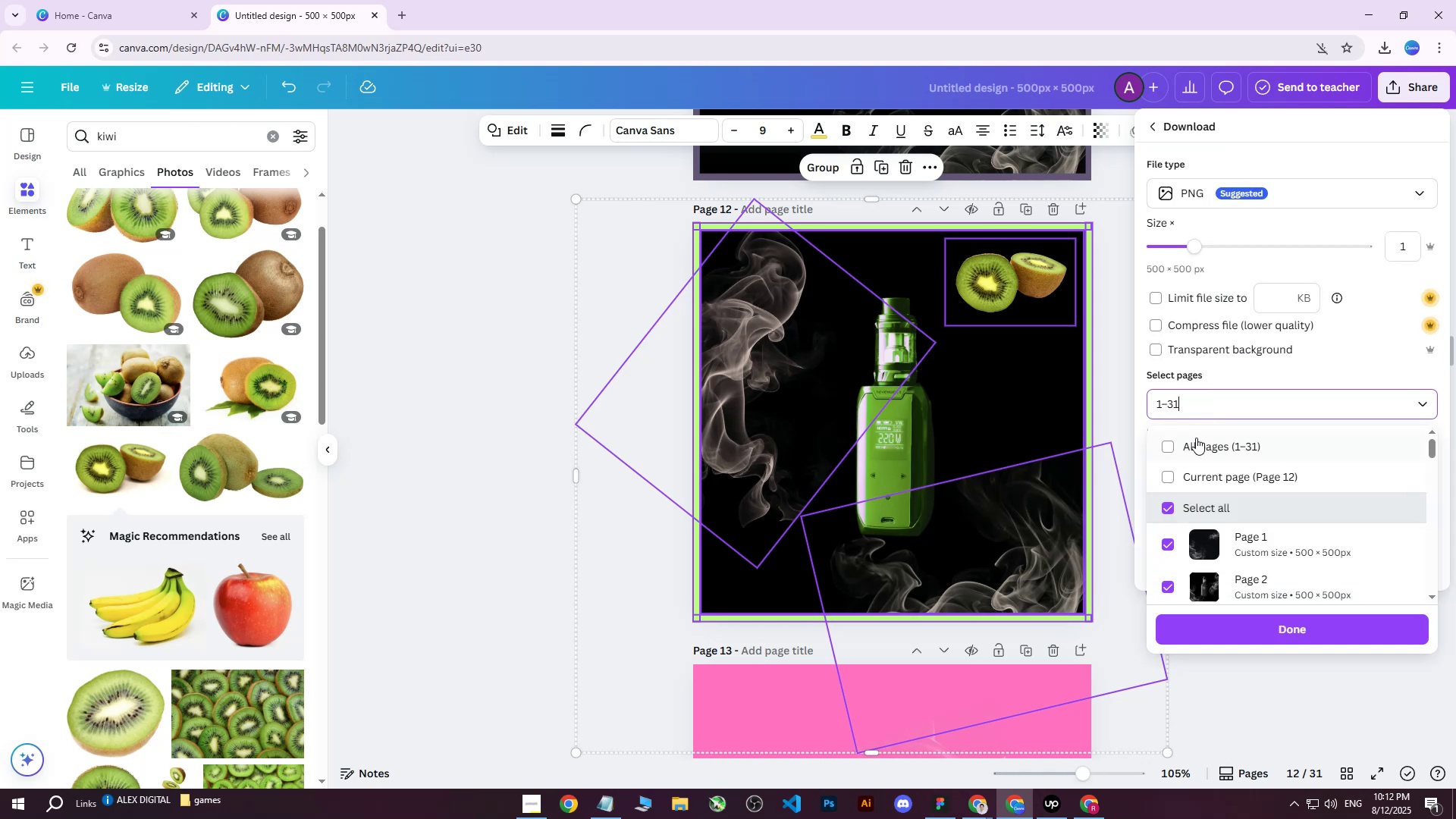 
triple_click([1196, 438])
 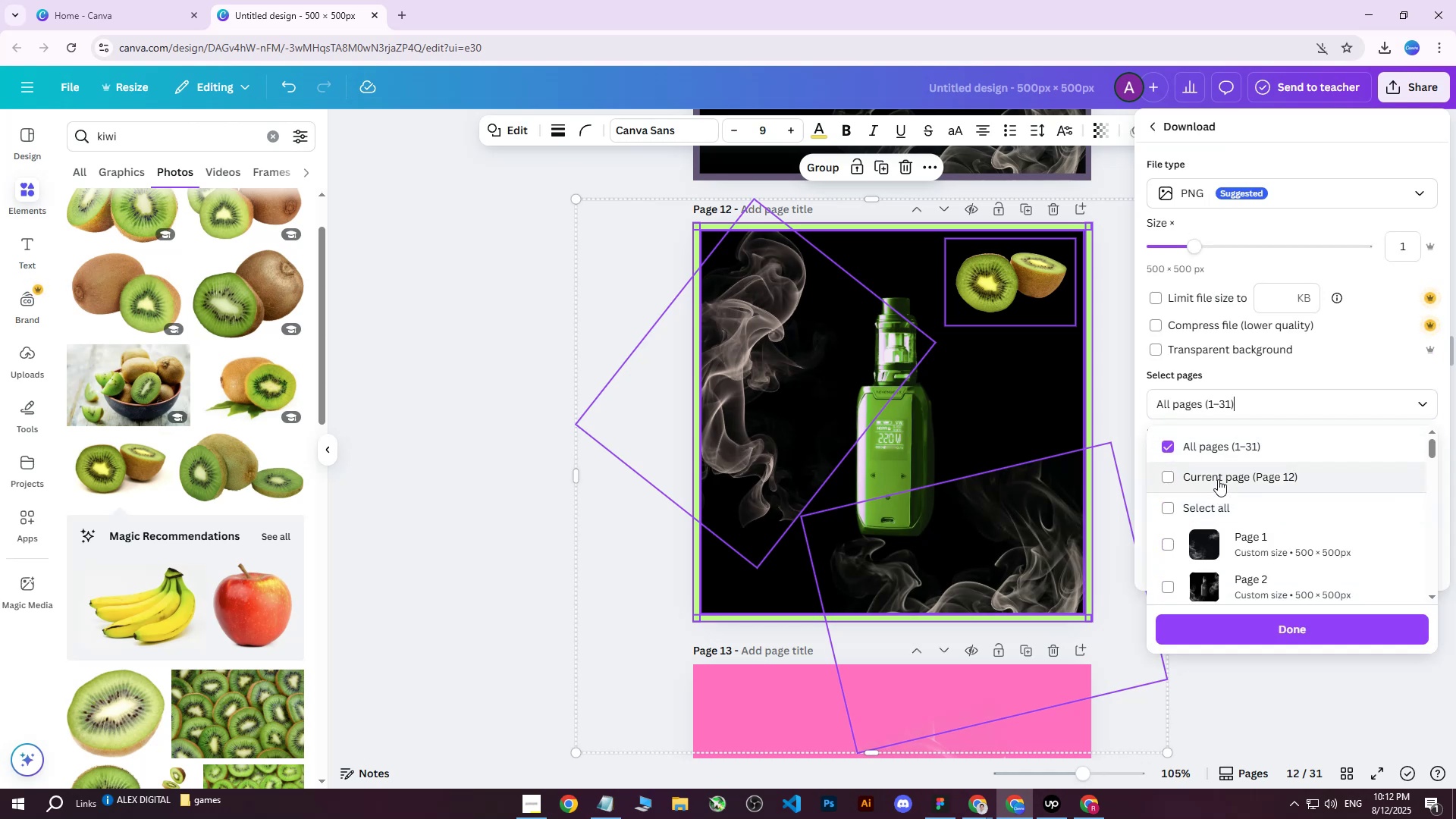 
triple_click([1219, 476])
 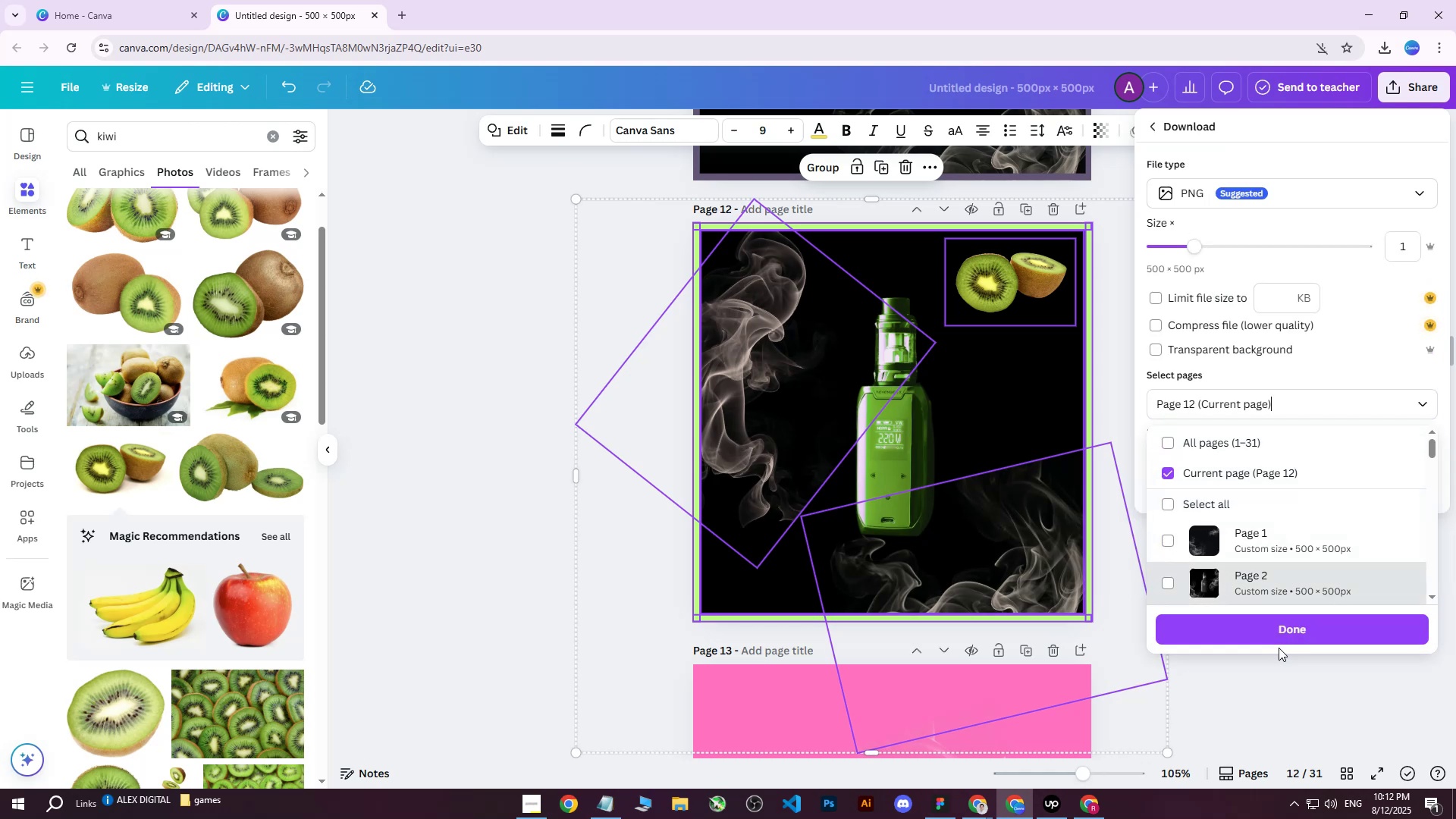 
left_click([1278, 629])
 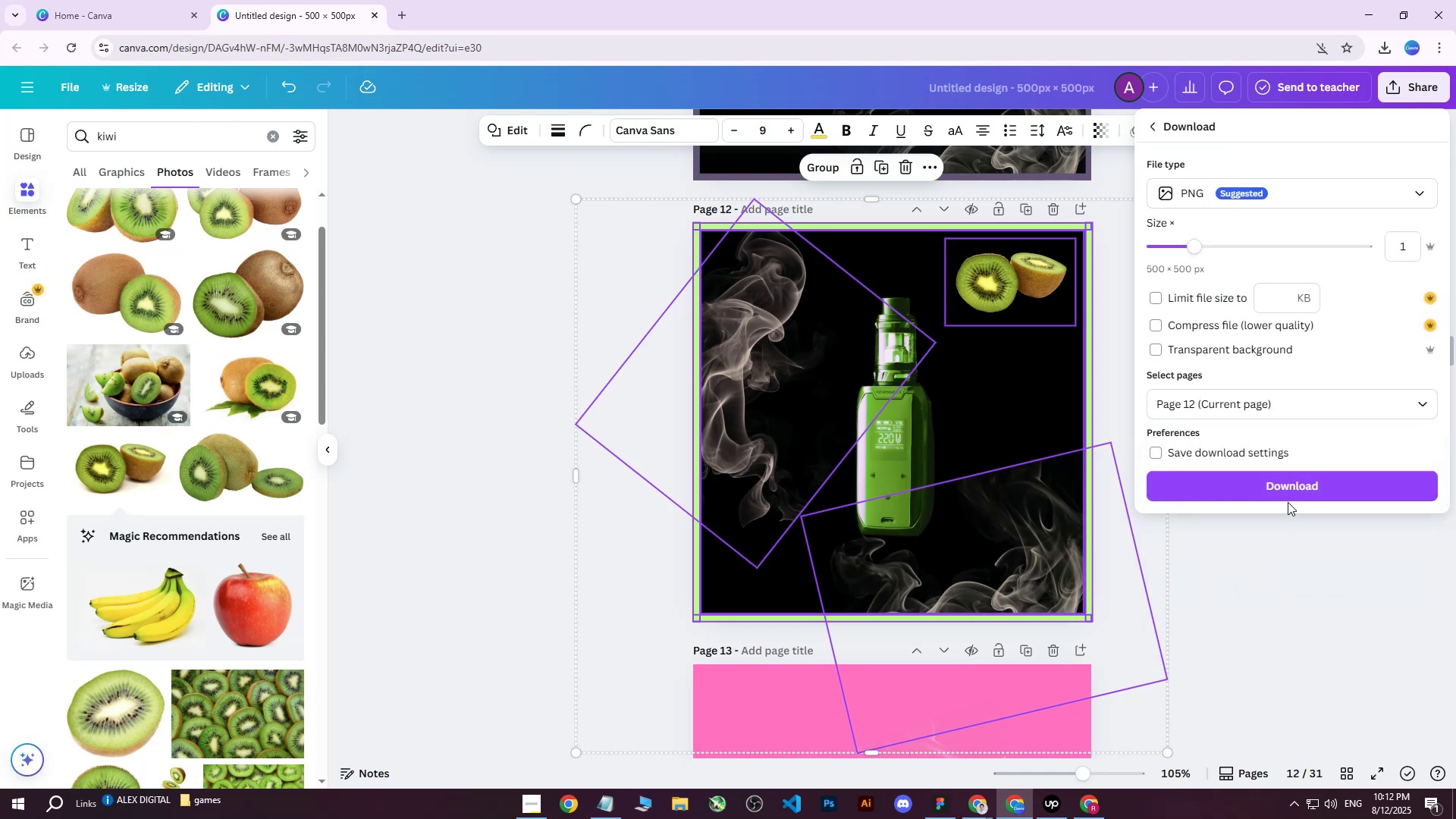 
left_click([1288, 494])
 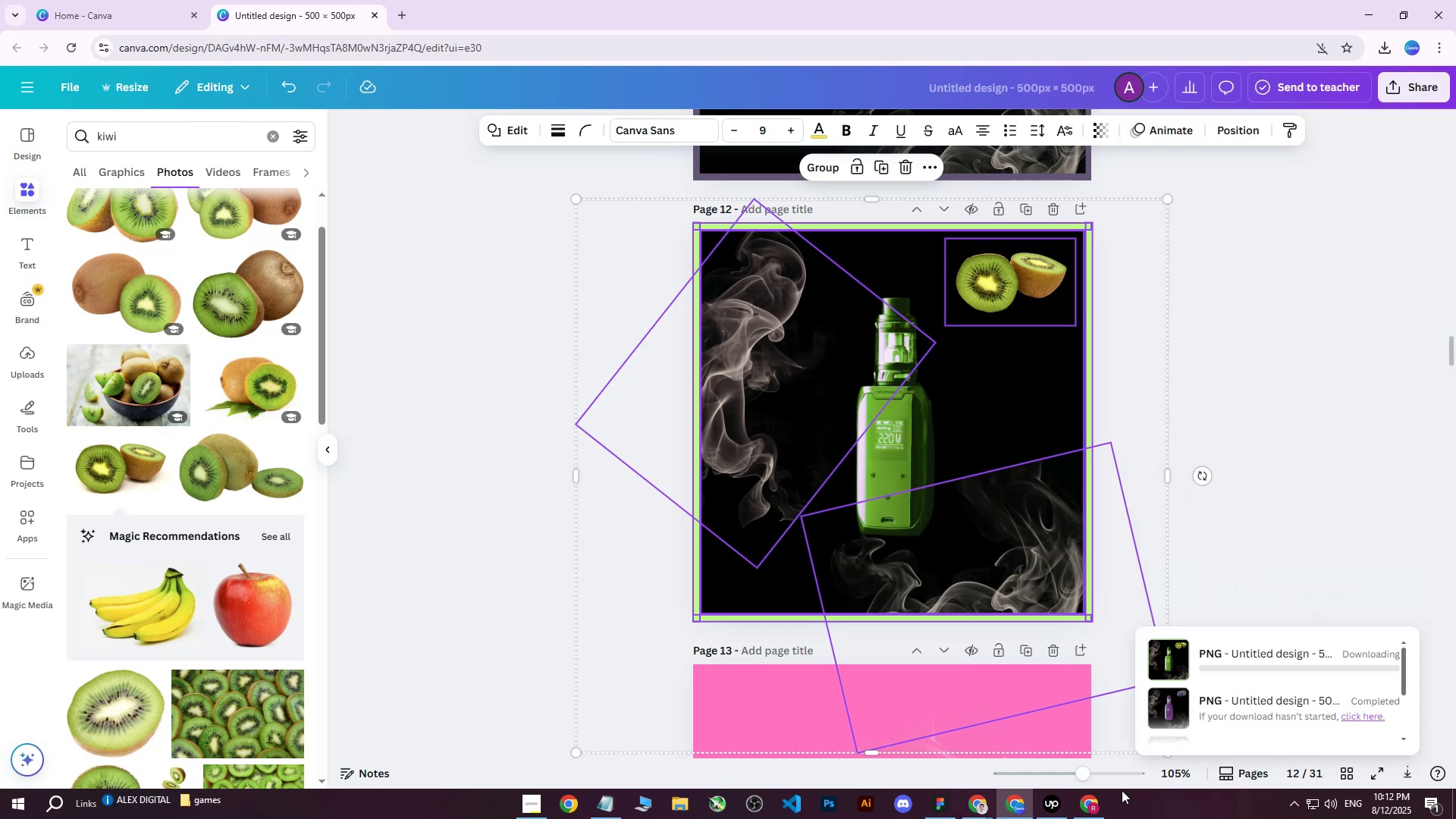 
left_click([1089, 804])
 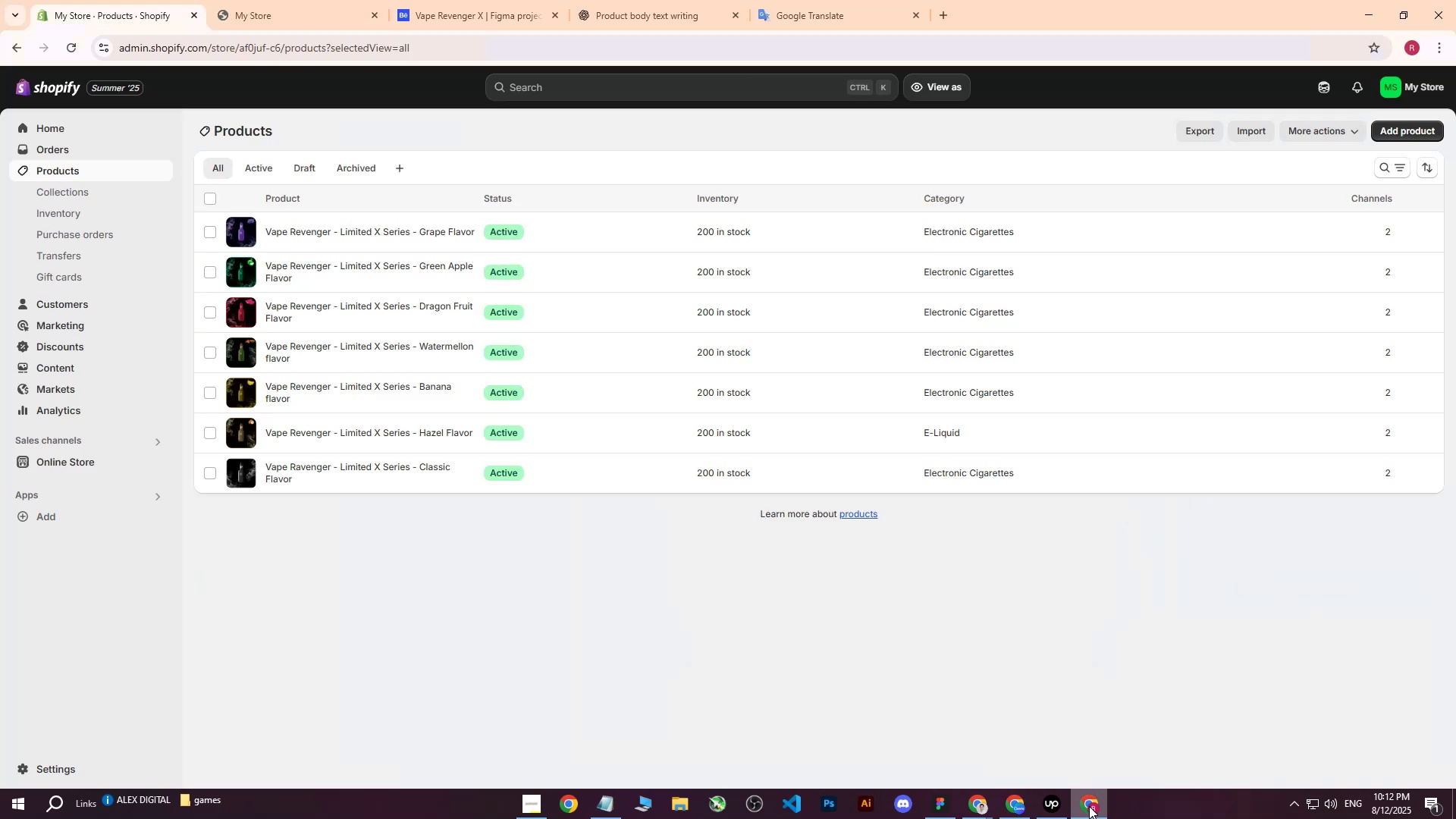 
left_click([1089, 806])
 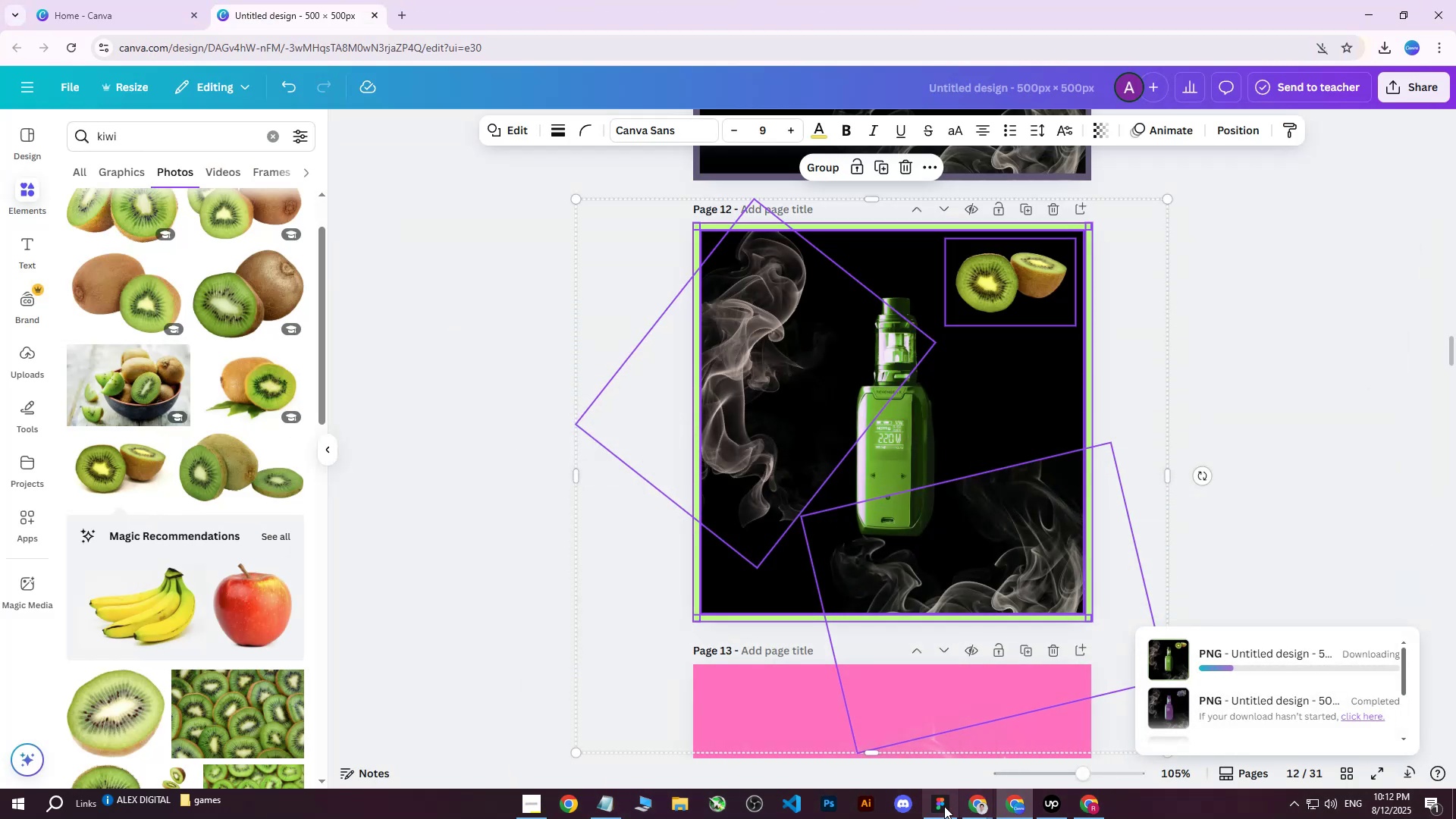 
left_click([942, 807])
 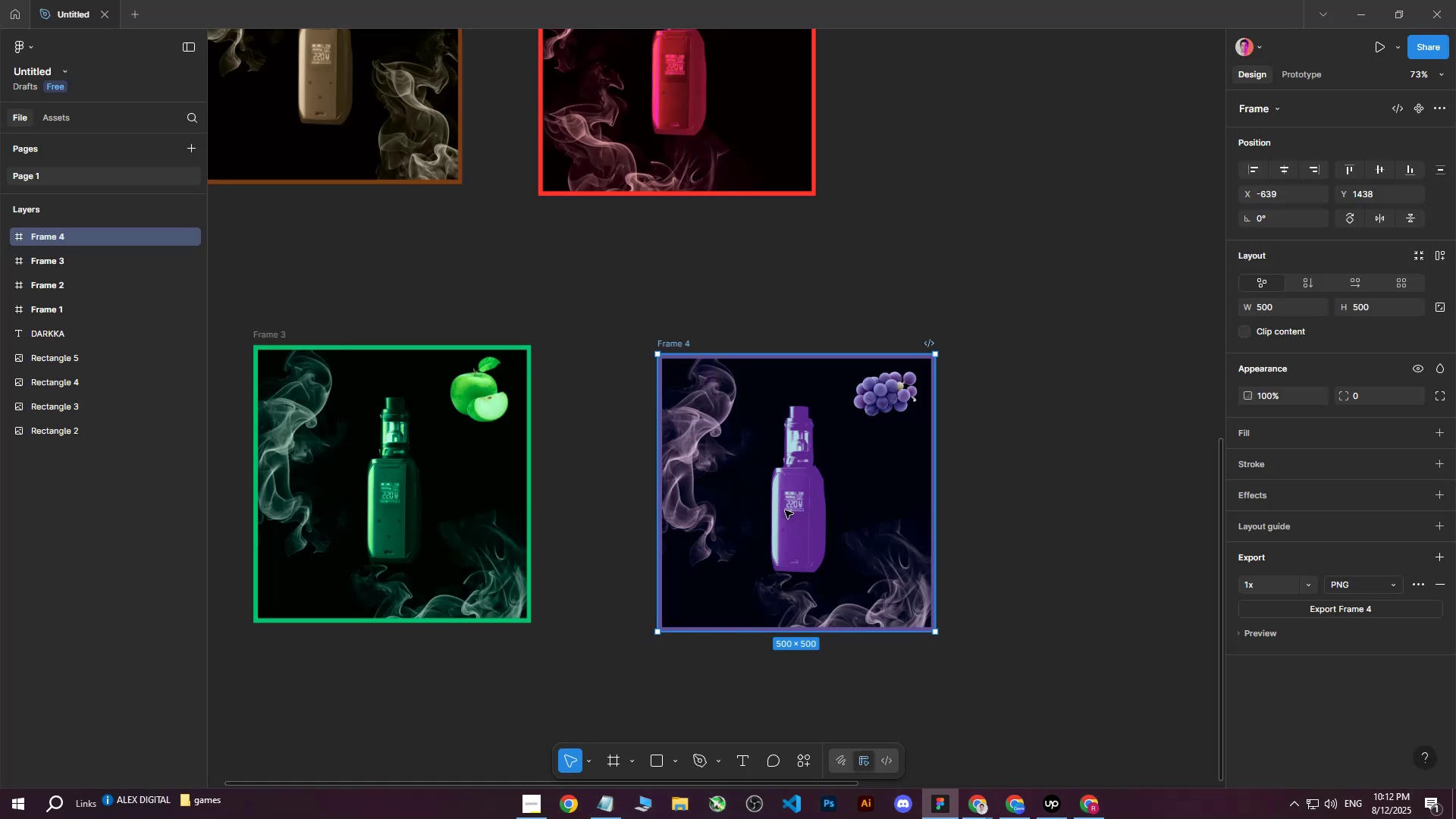 
scroll: coordinate [591, 609], scroll_direction: down, amount: 6.0
 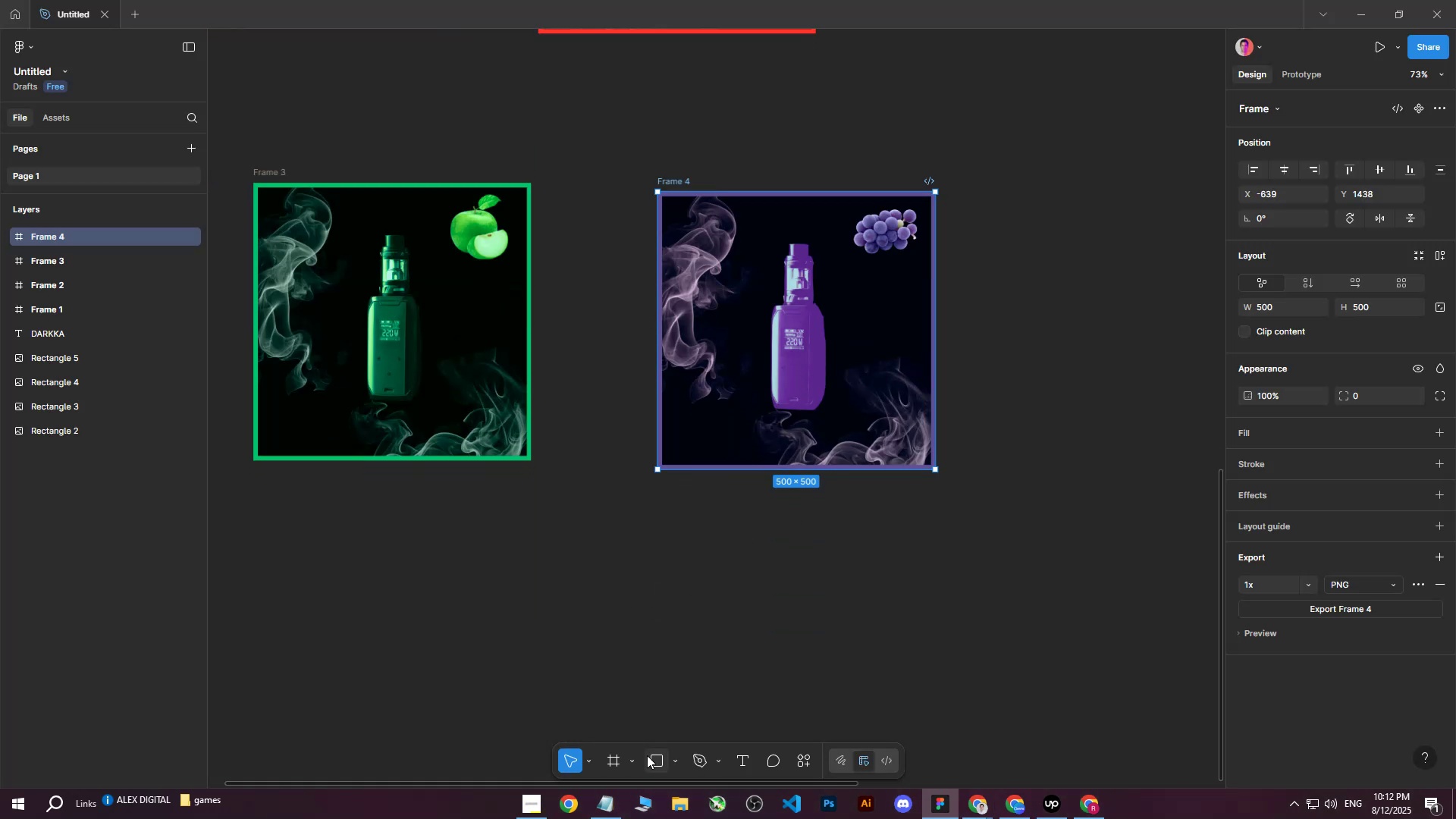 
left_click([649, 758])
 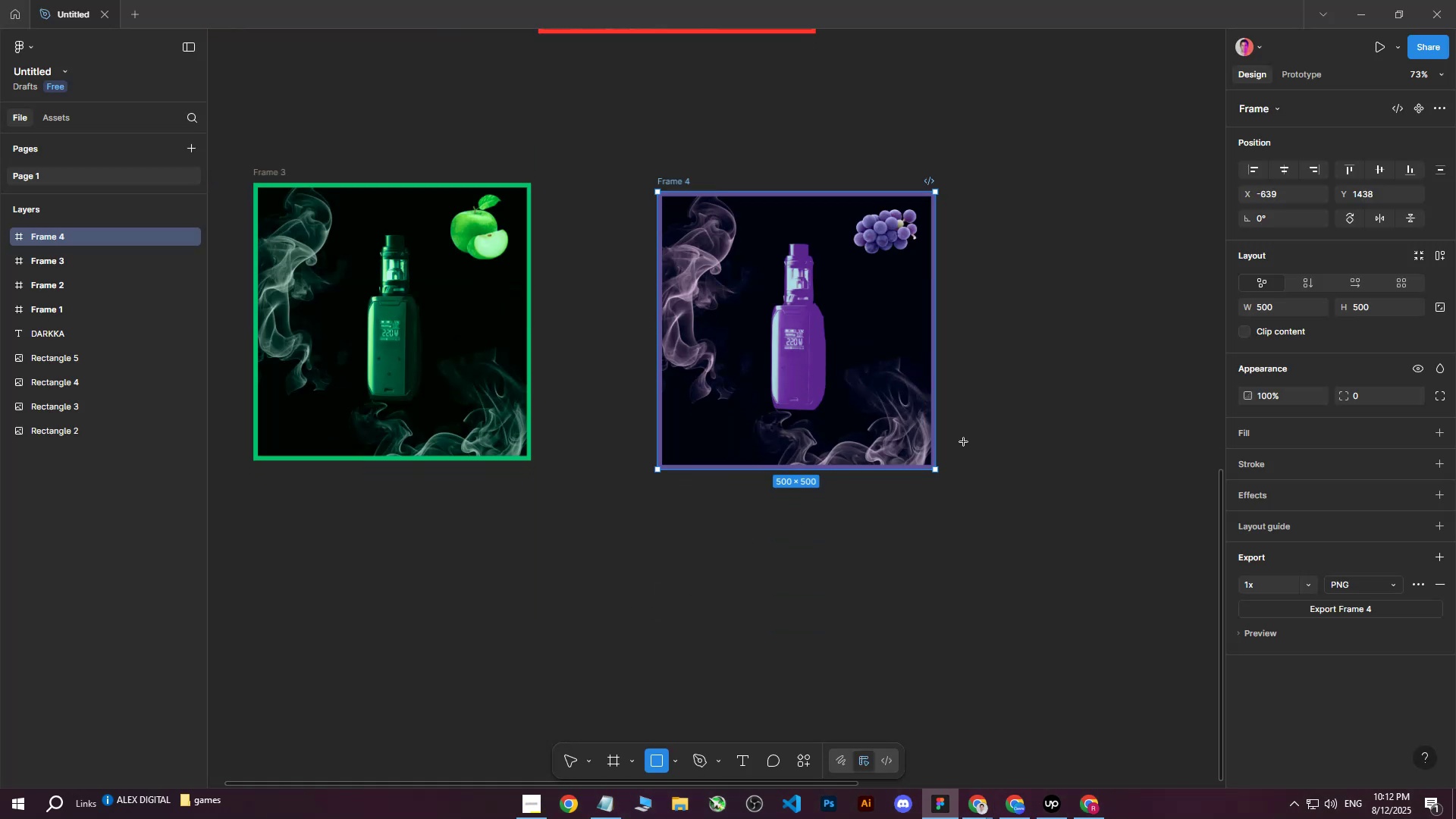 
hold_key(key=ControlLeft, duration=0.43)
scroll: coordinate [984, 450], scroll_direction: down, amount: 6.0
 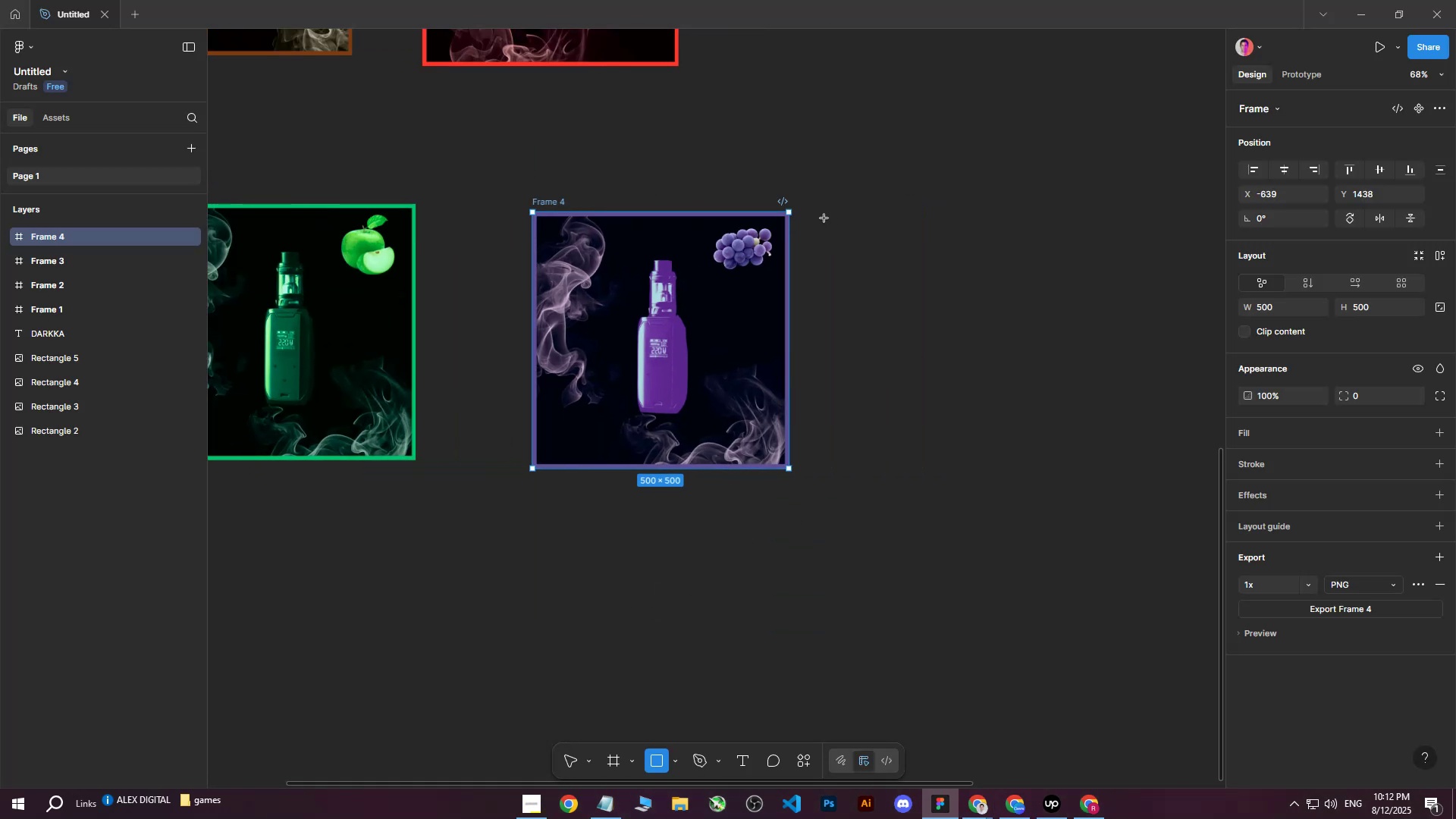 
hold_key(key=ShiftLeft, duration=0.35)
 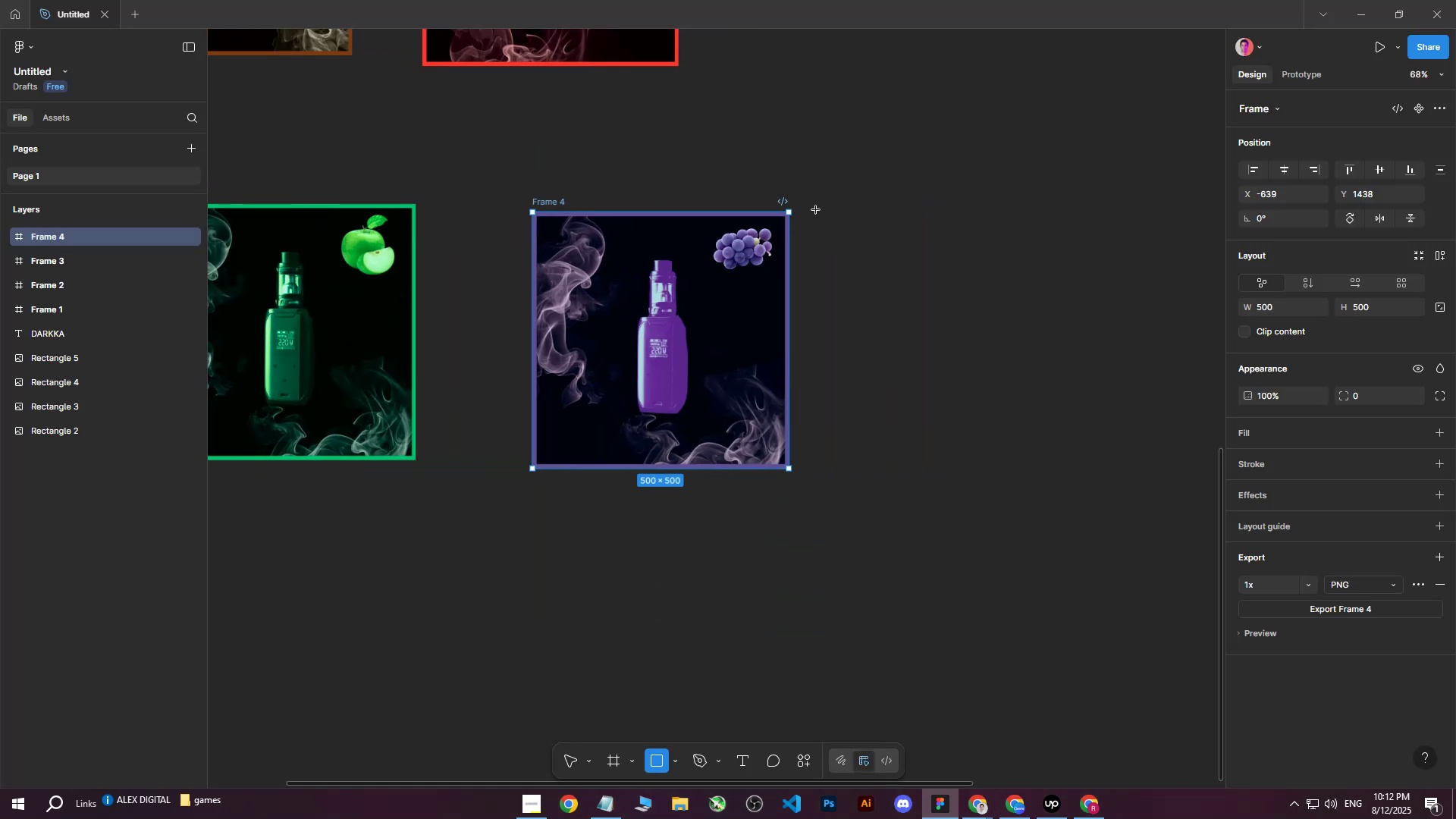 
left_click_drag(start_coordinate=[816, 210], to_coordinate=[1106, 531])
 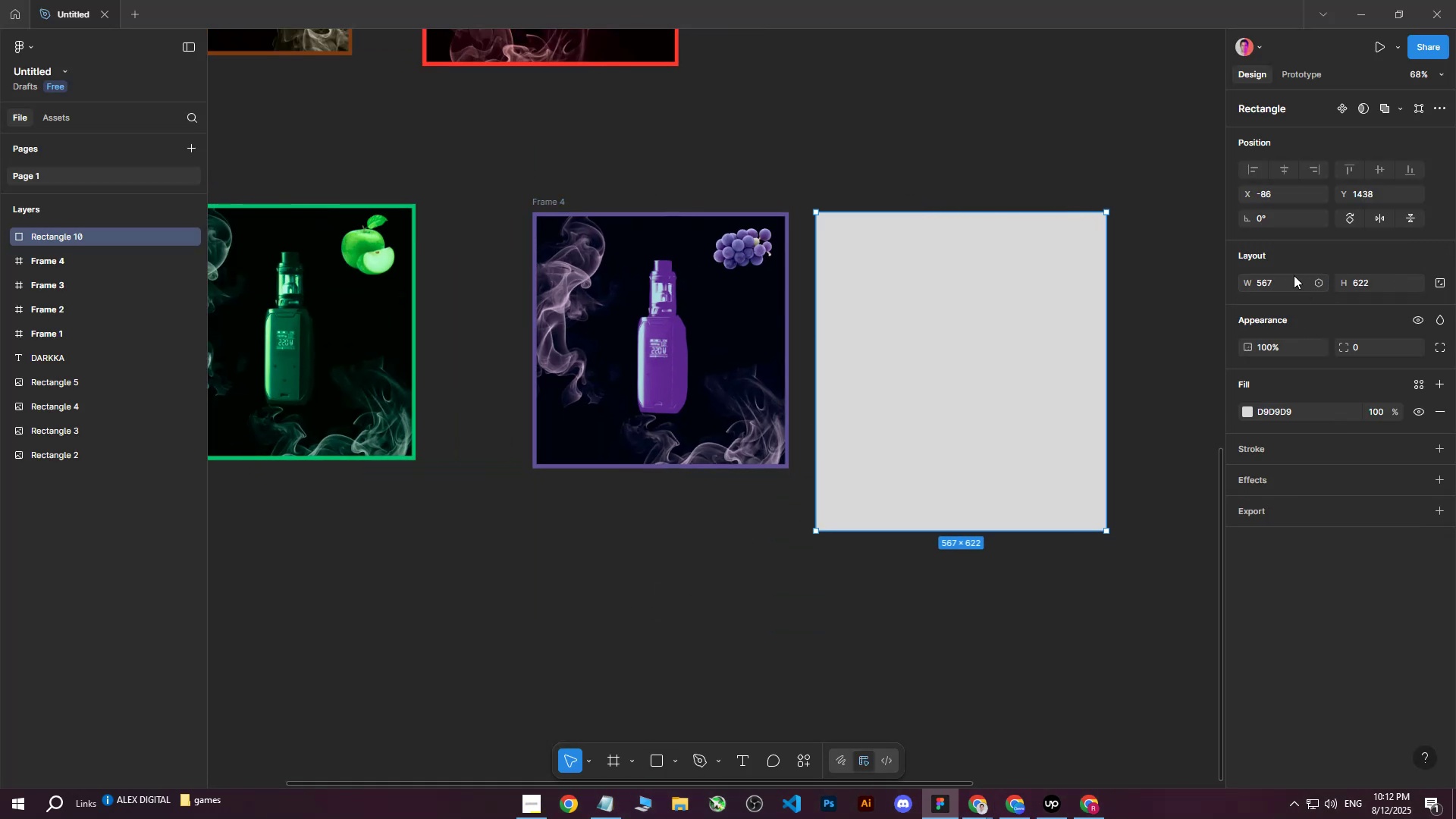 
left_click([1291, 274])
 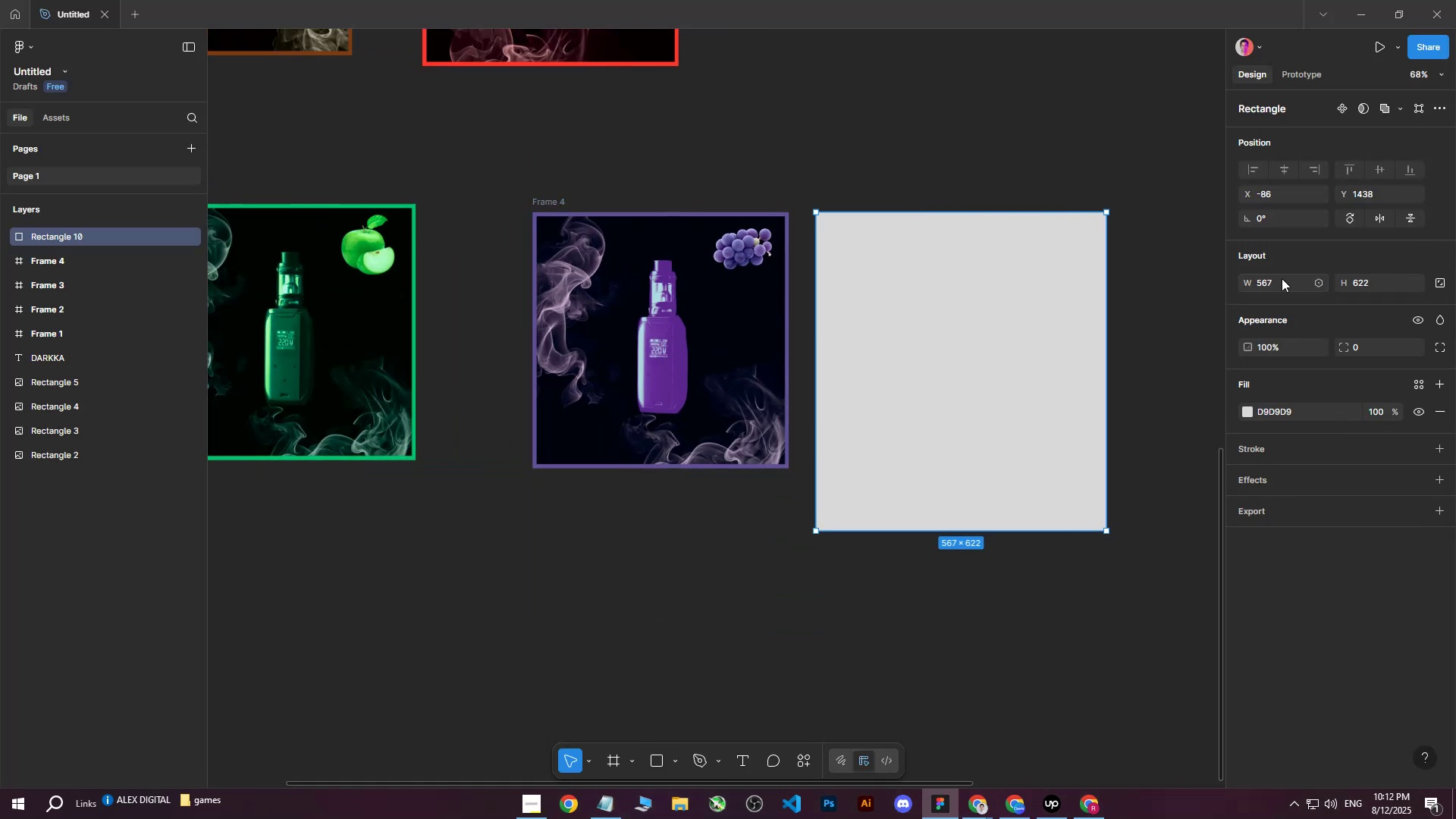 
left_click([1282, 280])
 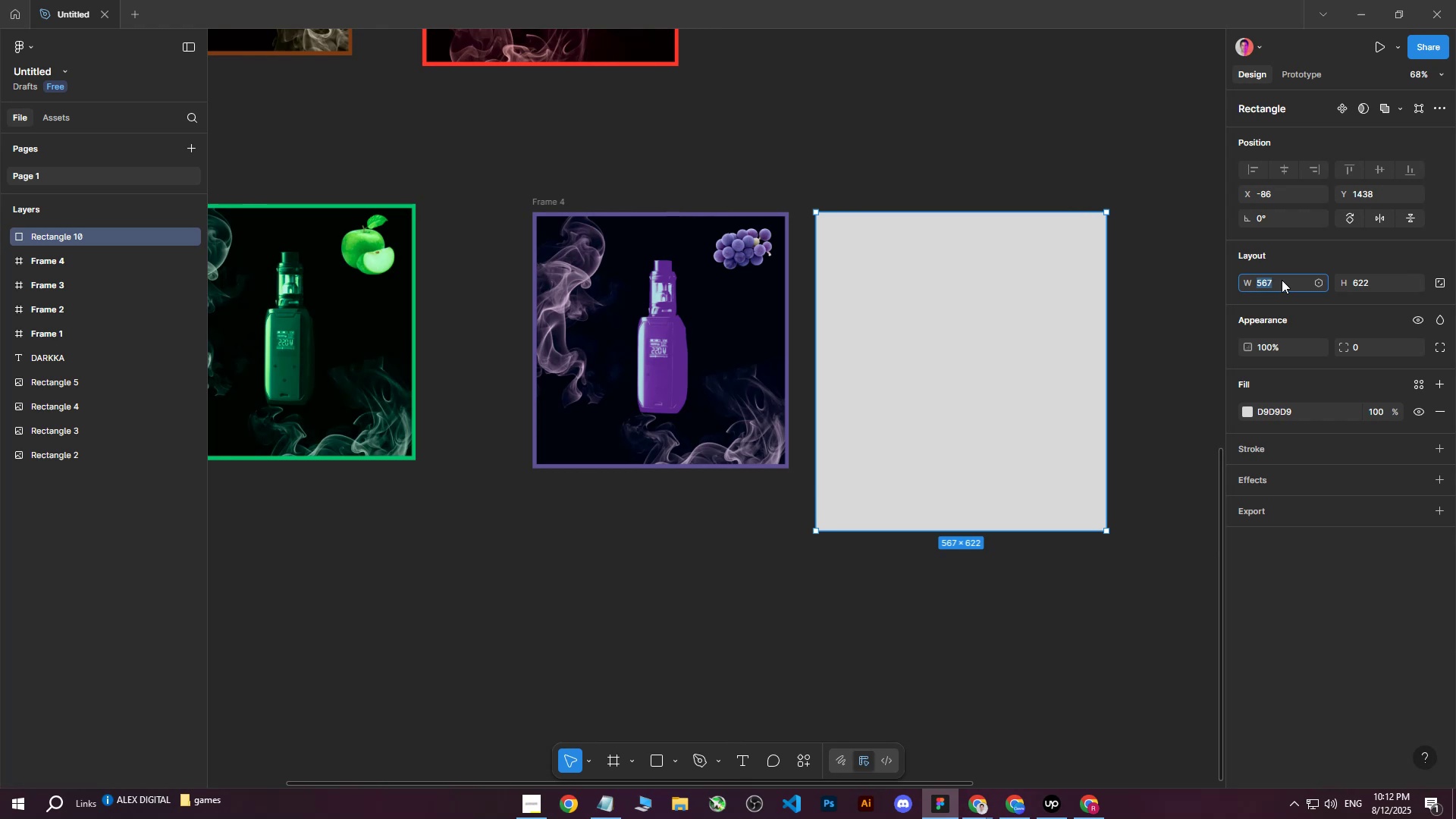 
type(500)
key(Tab)
type(500)
 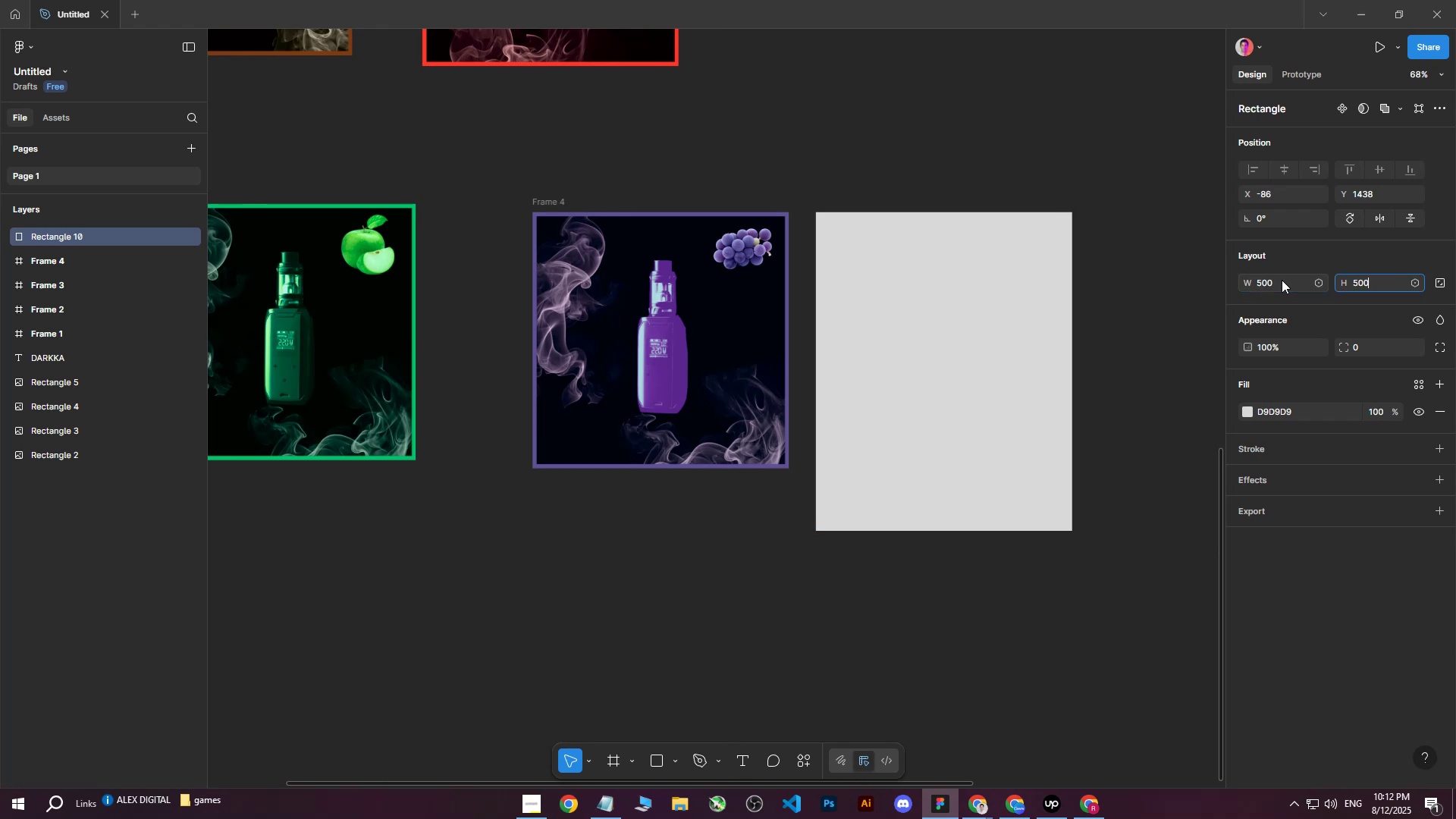 
key(Enter)
 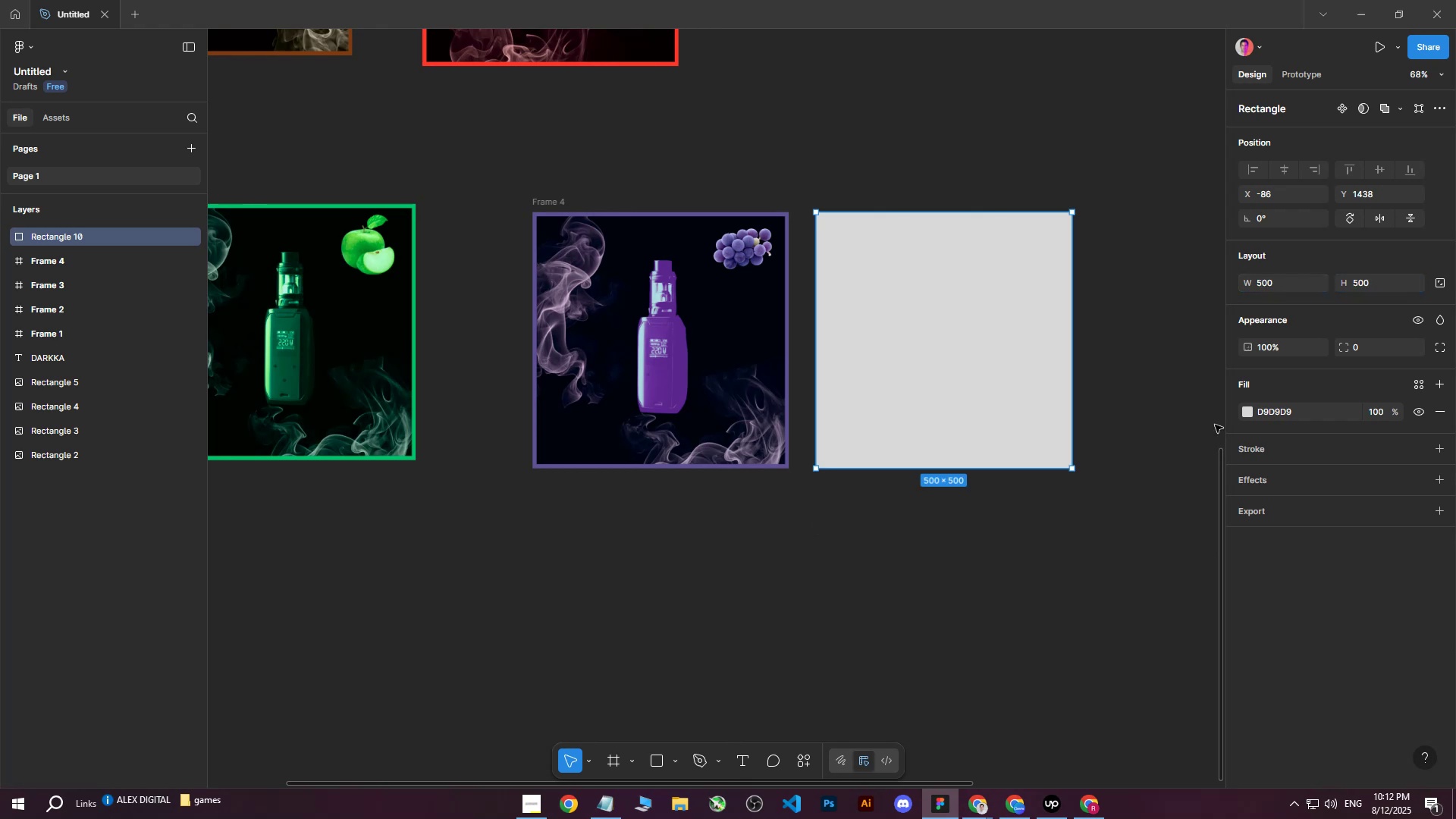 
left_click([1249, 413])
 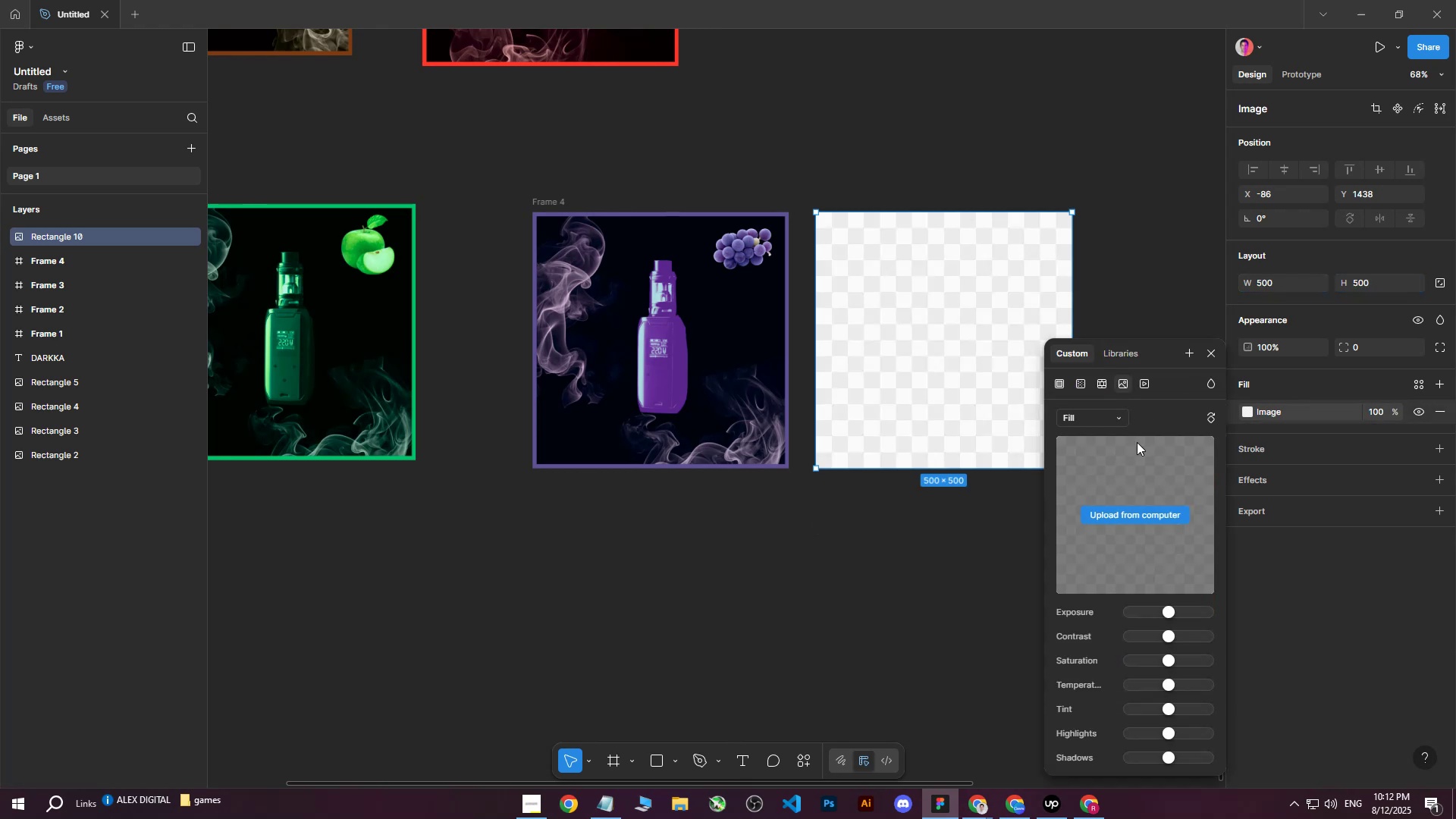 
double_click([1139, 519])
 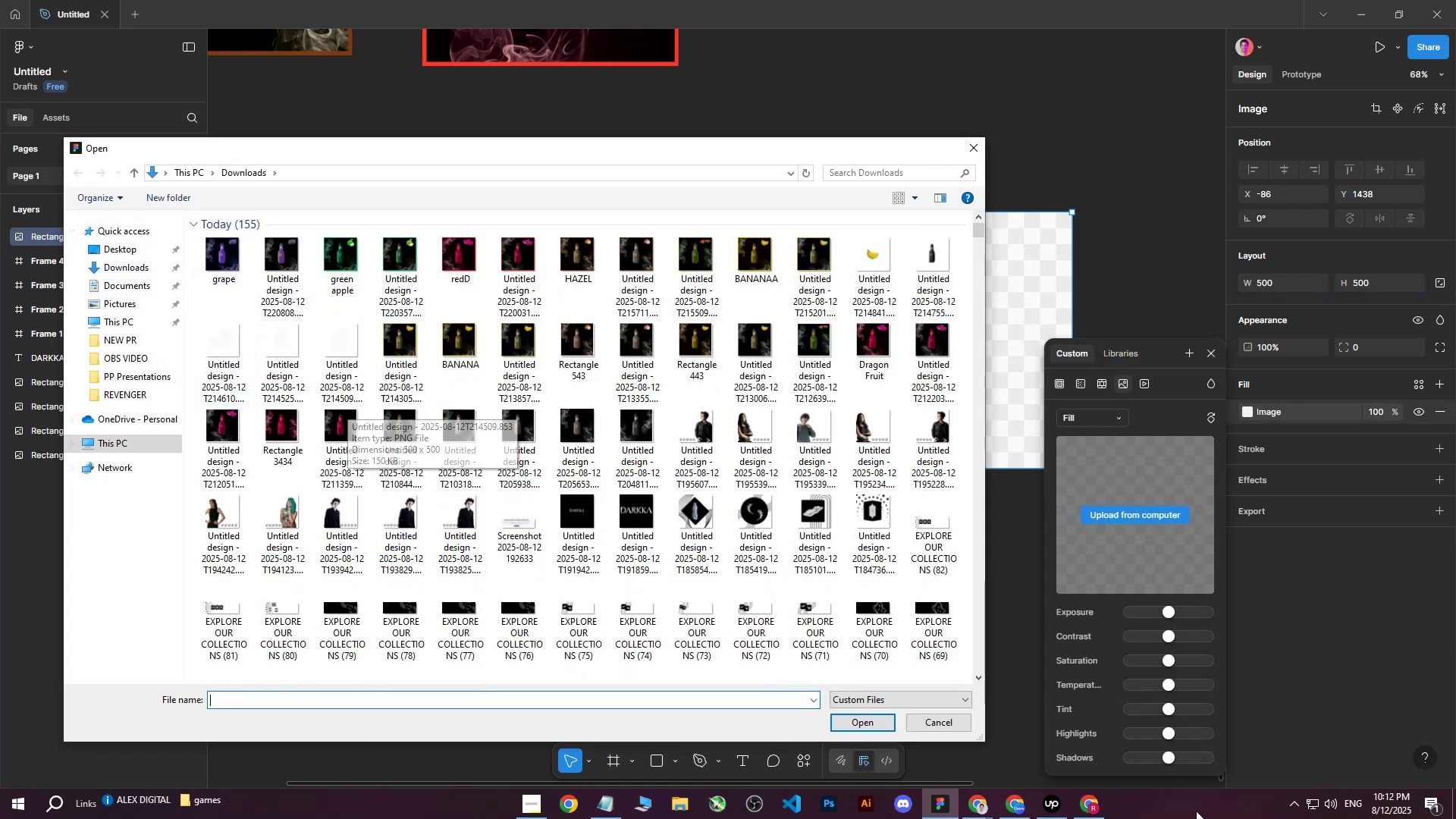 
left_click([1017, 808])
 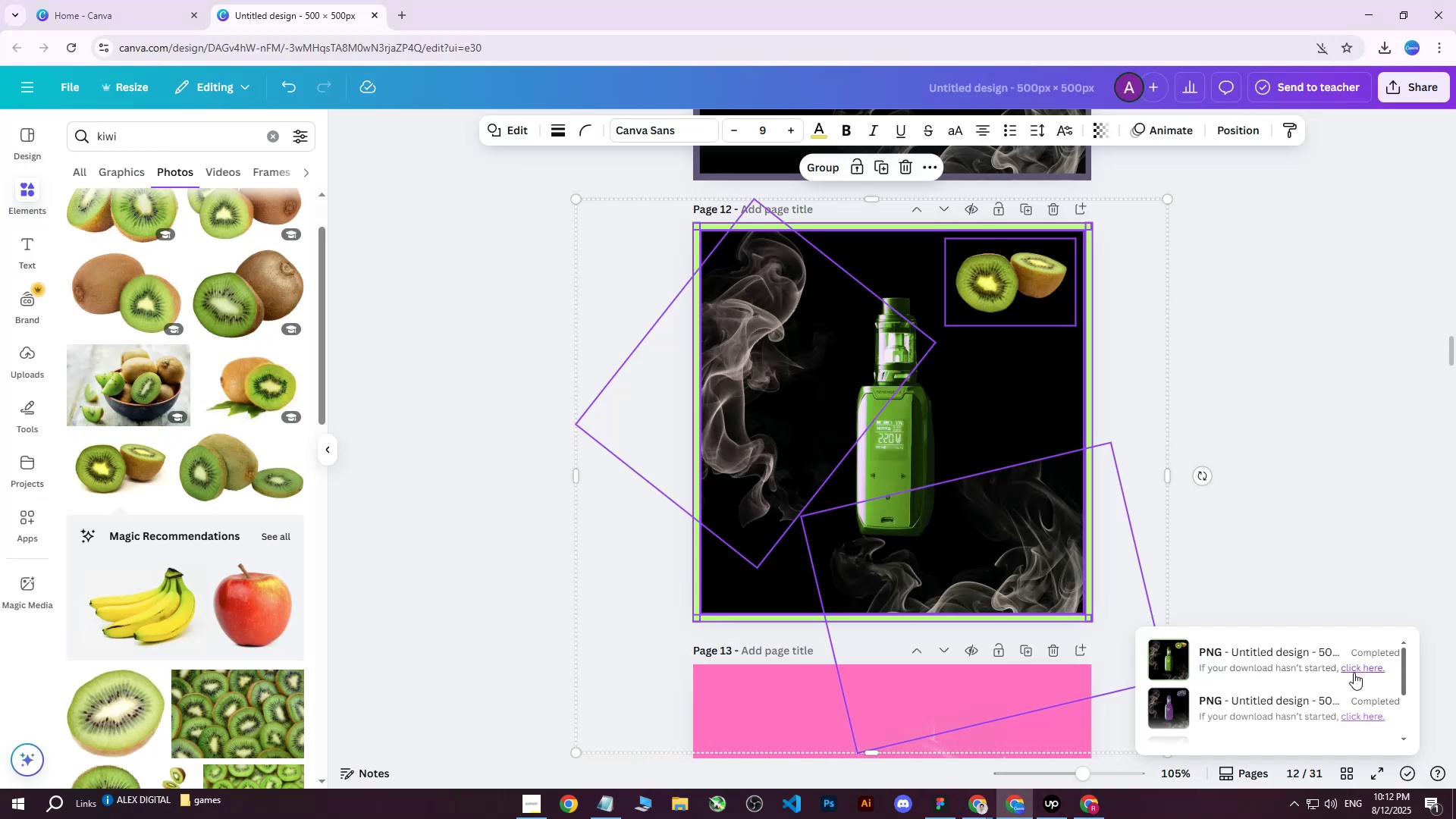 
left_click([1357, 669])
 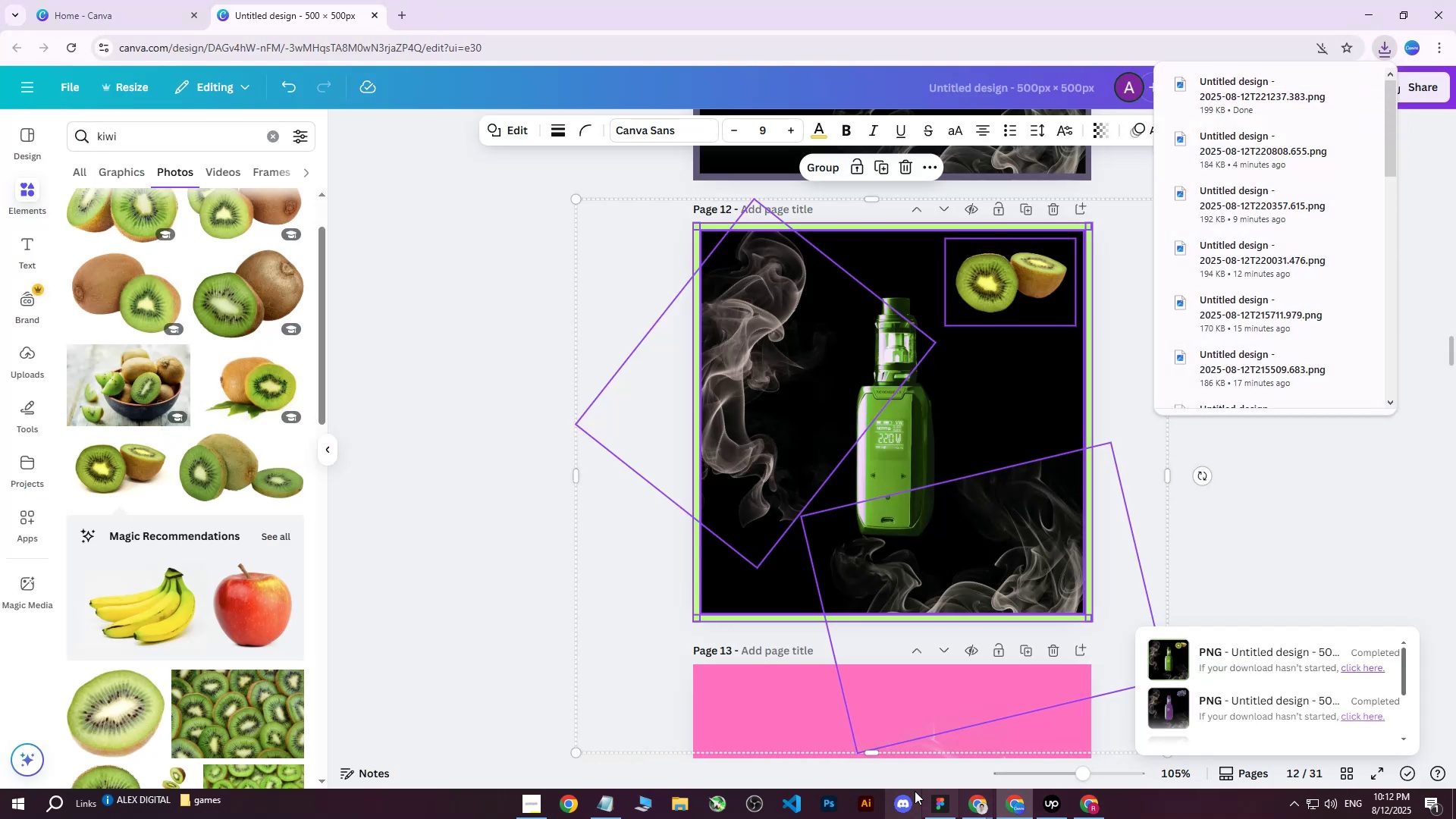 
left_click([942, 806])
 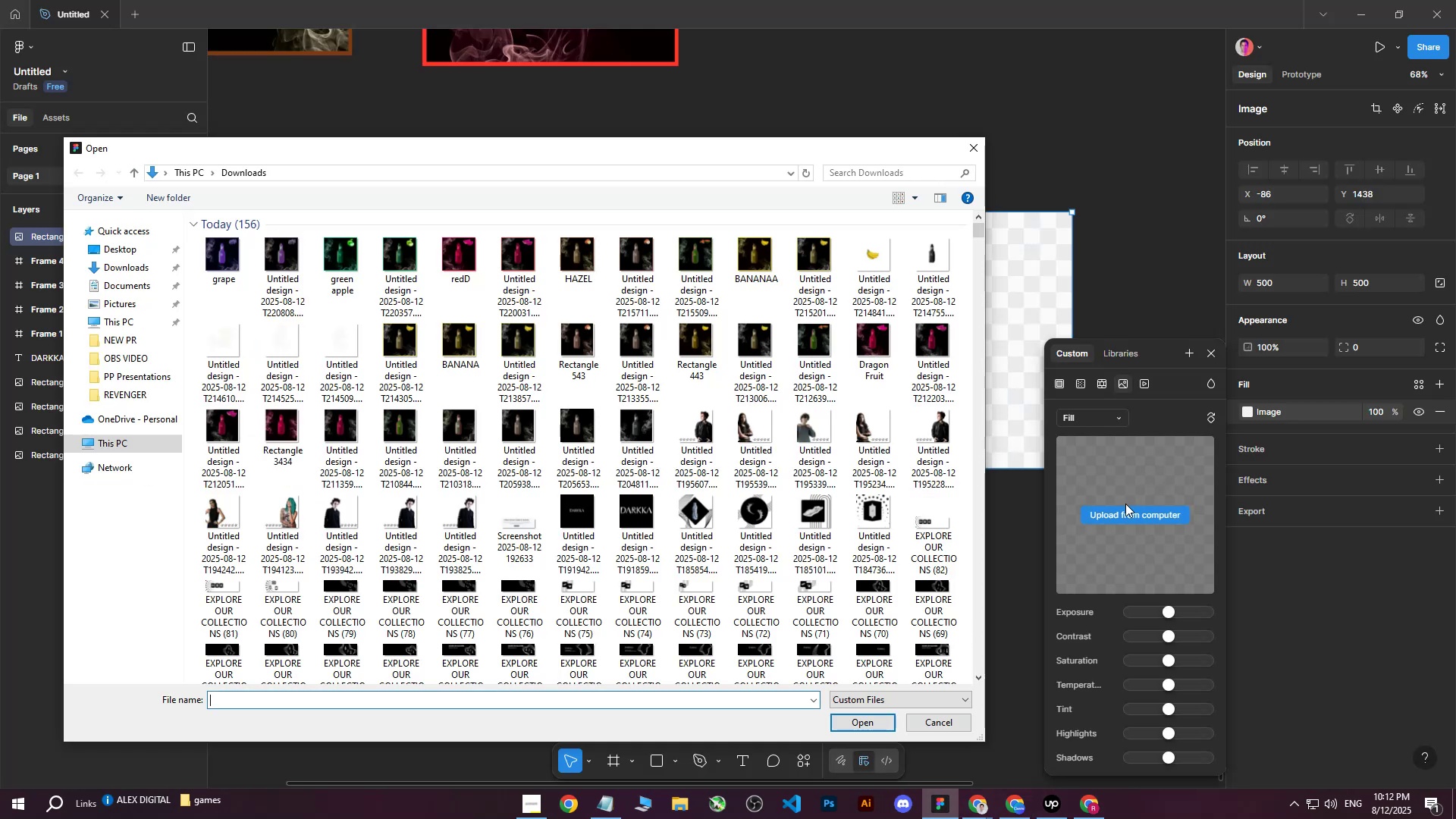 
left_click([1119, 513])
 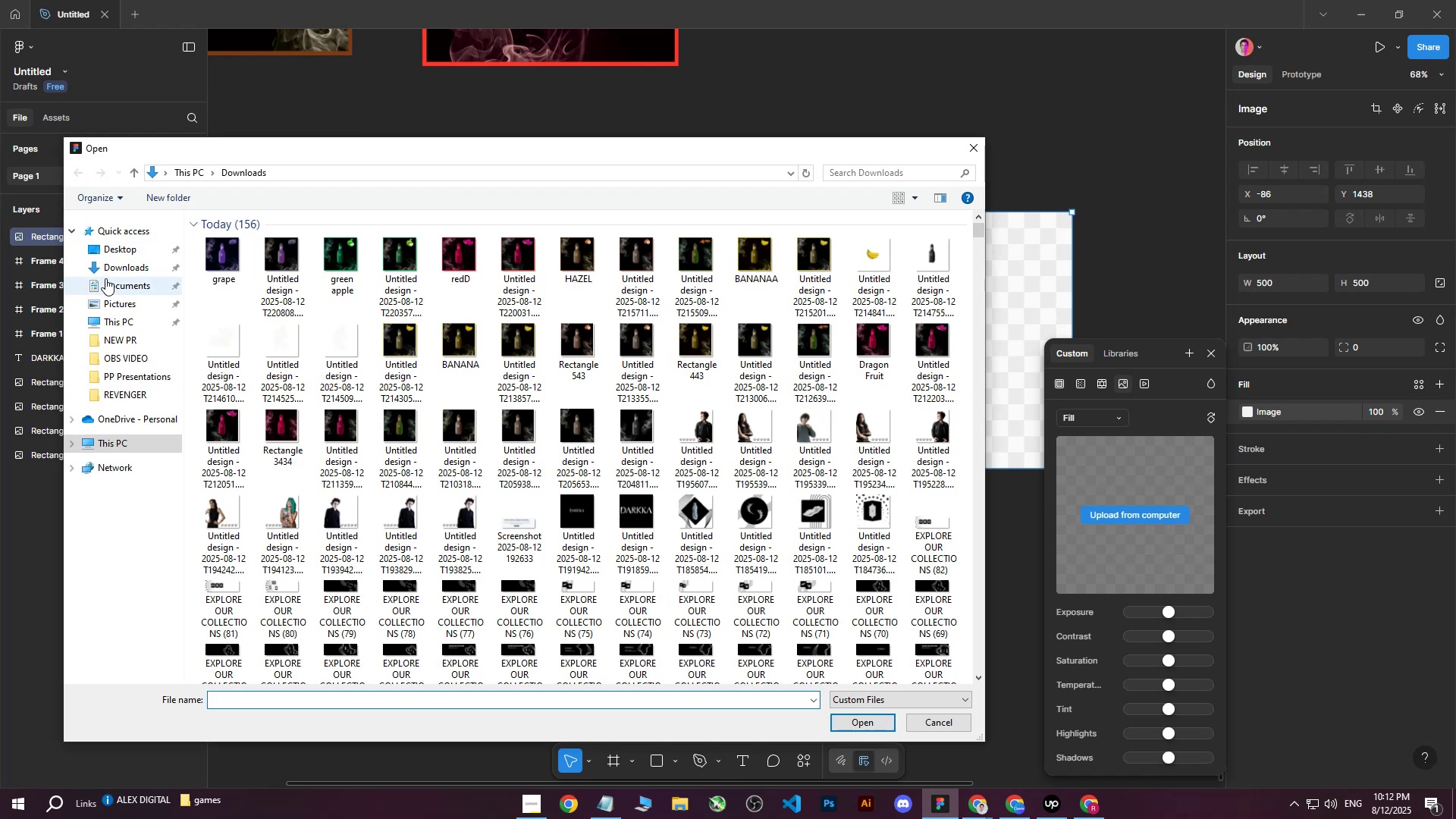 
double_click([123, 265])
 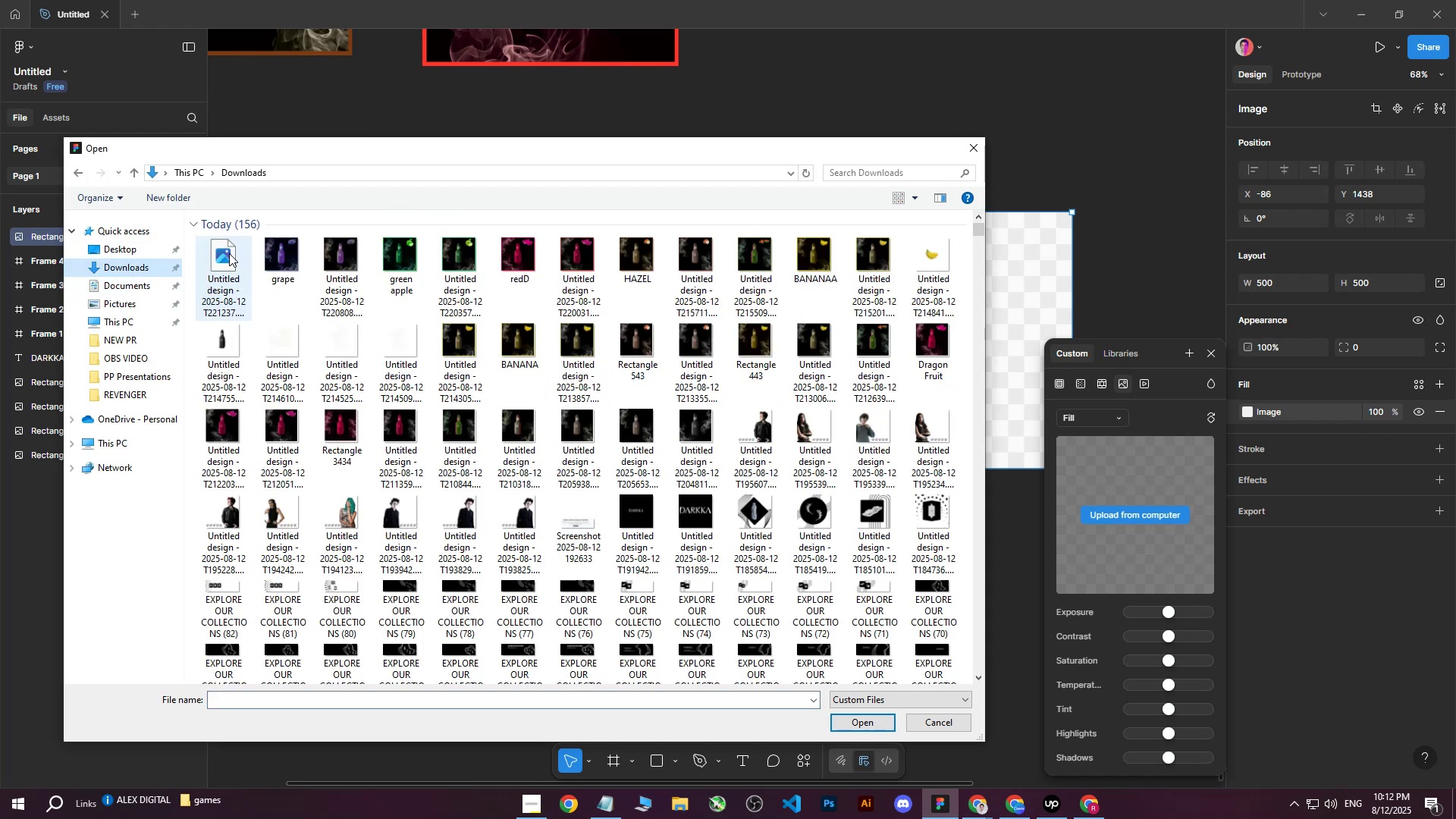 
left_click([229, 253])
 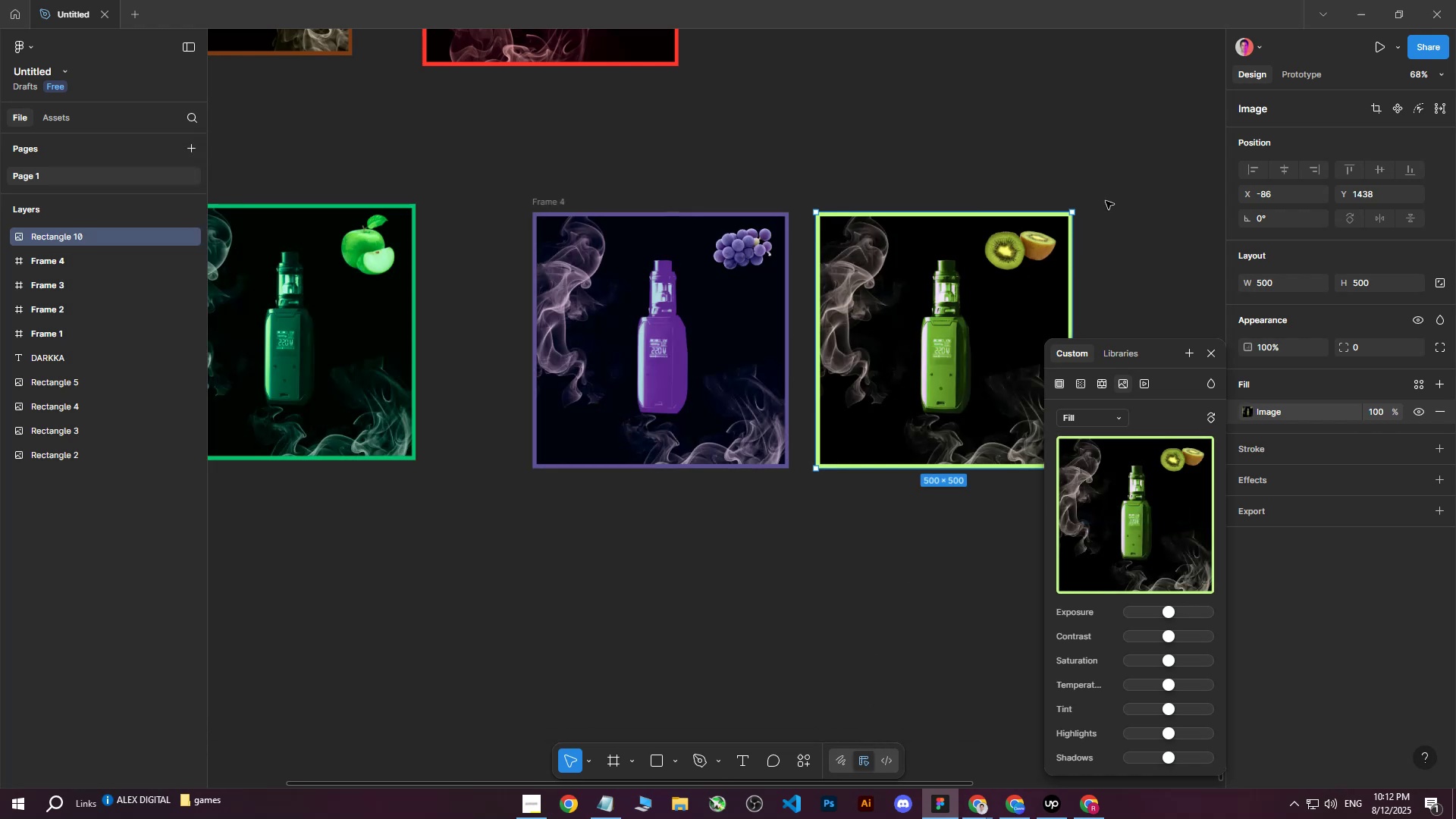 
double_click([1112, 198])
 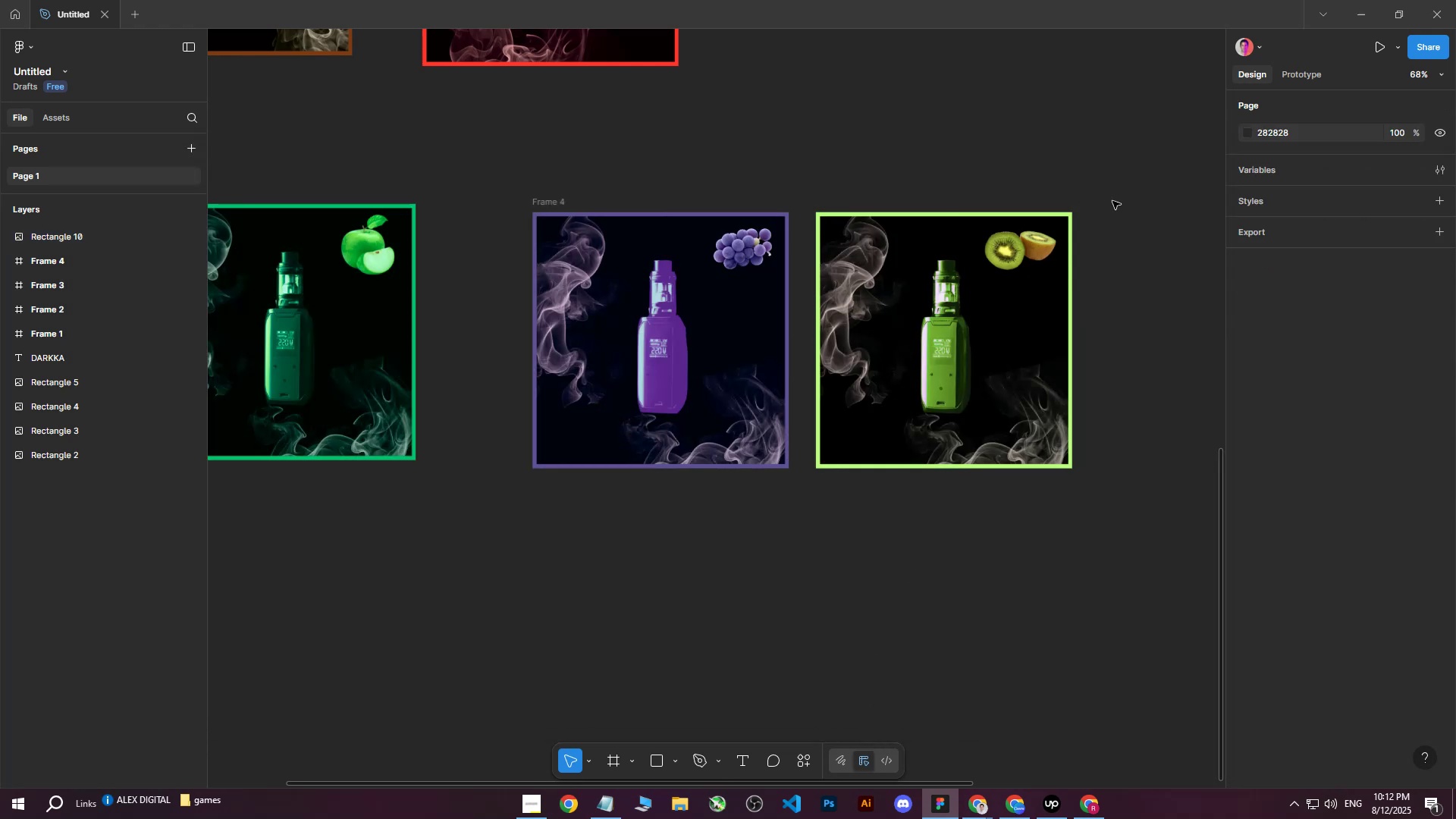 
hold_key(key=ShiftLeft, duration=0.42)
scroll: coordinate [1088, 218], scroll_direction: down, amount: 4.0
 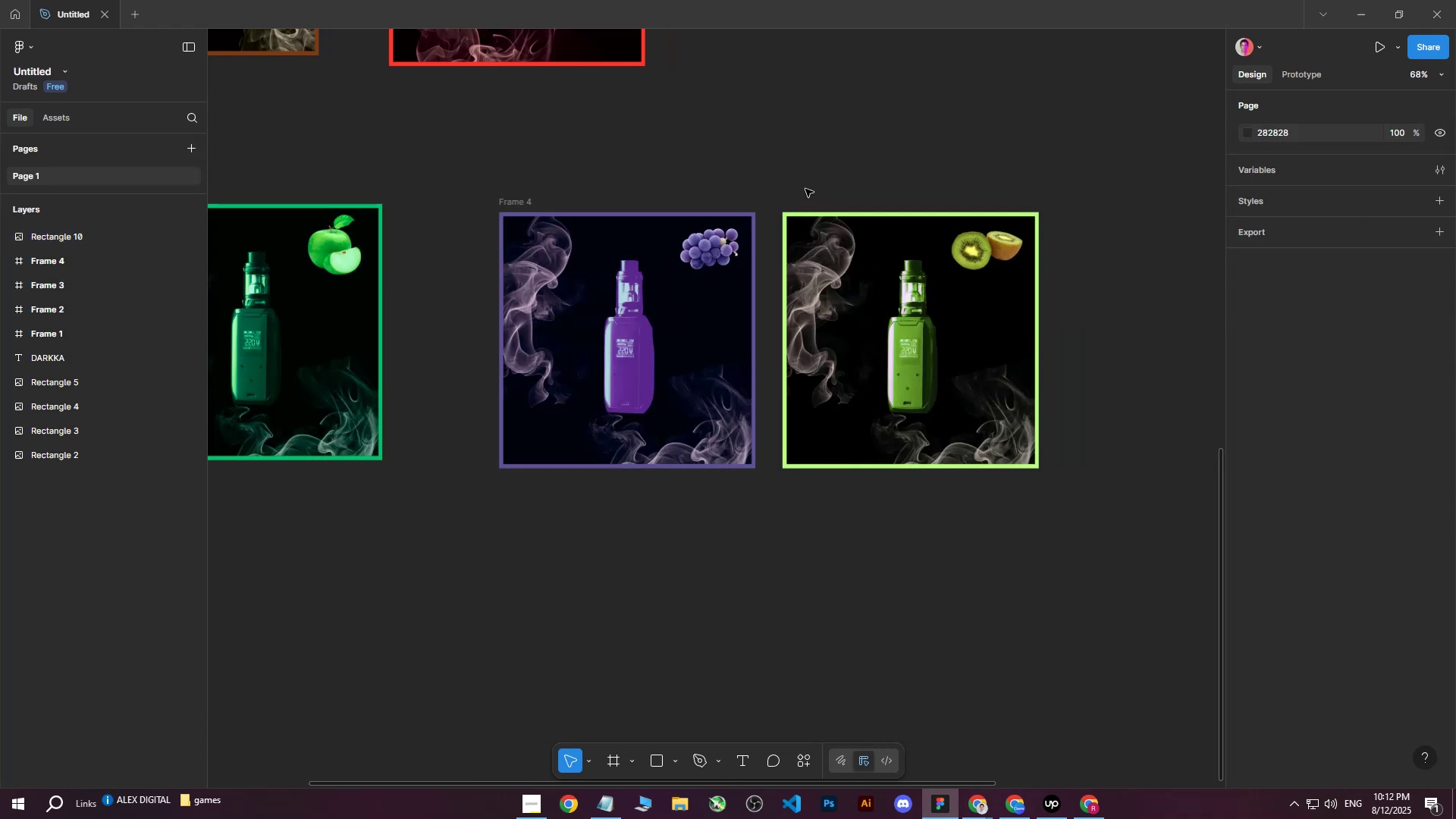 
left_click_drag(start_coordinate=[782, 190], to_coordinate=[1090, 533])
 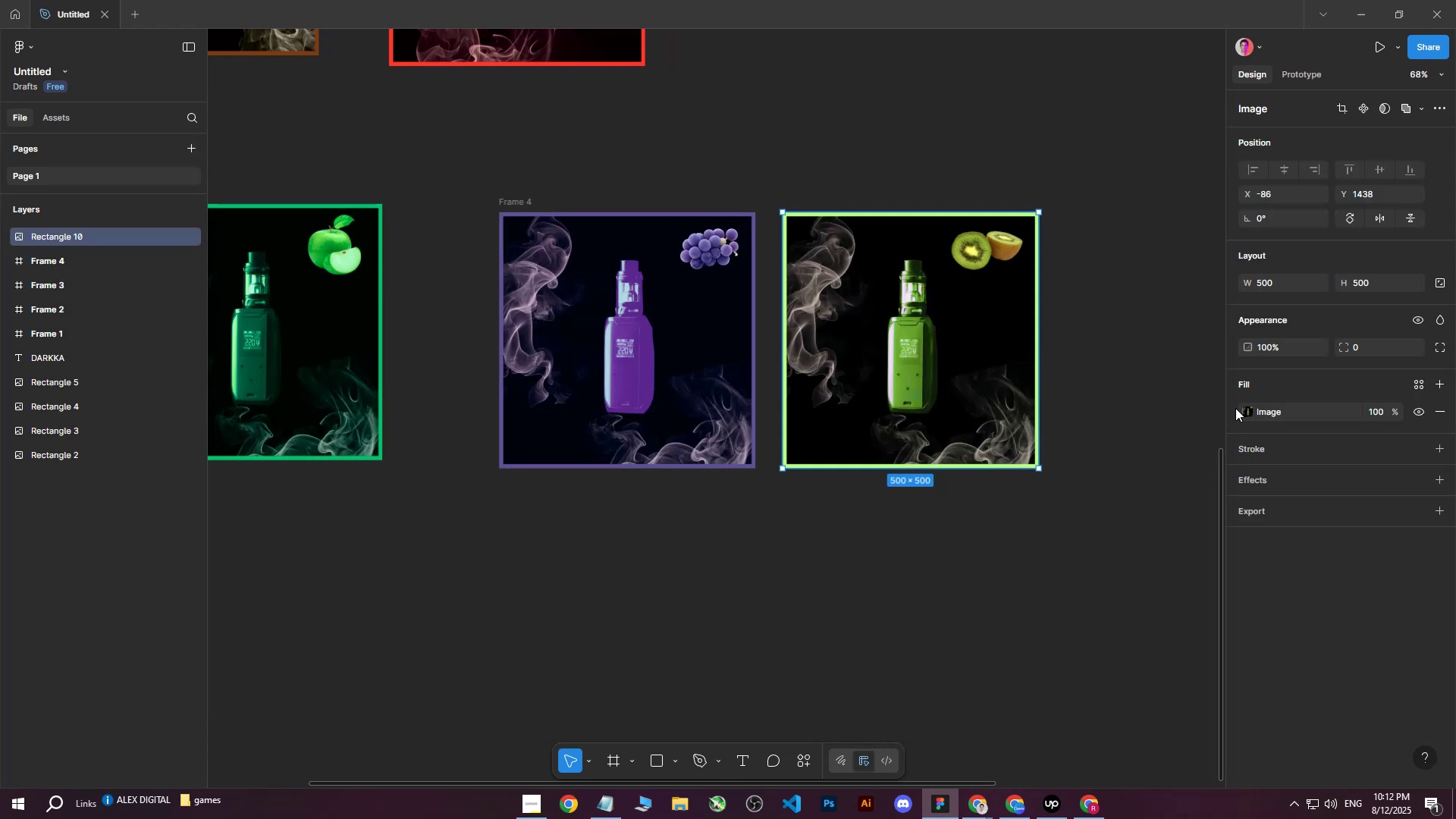 
left_click([1244, 408])
 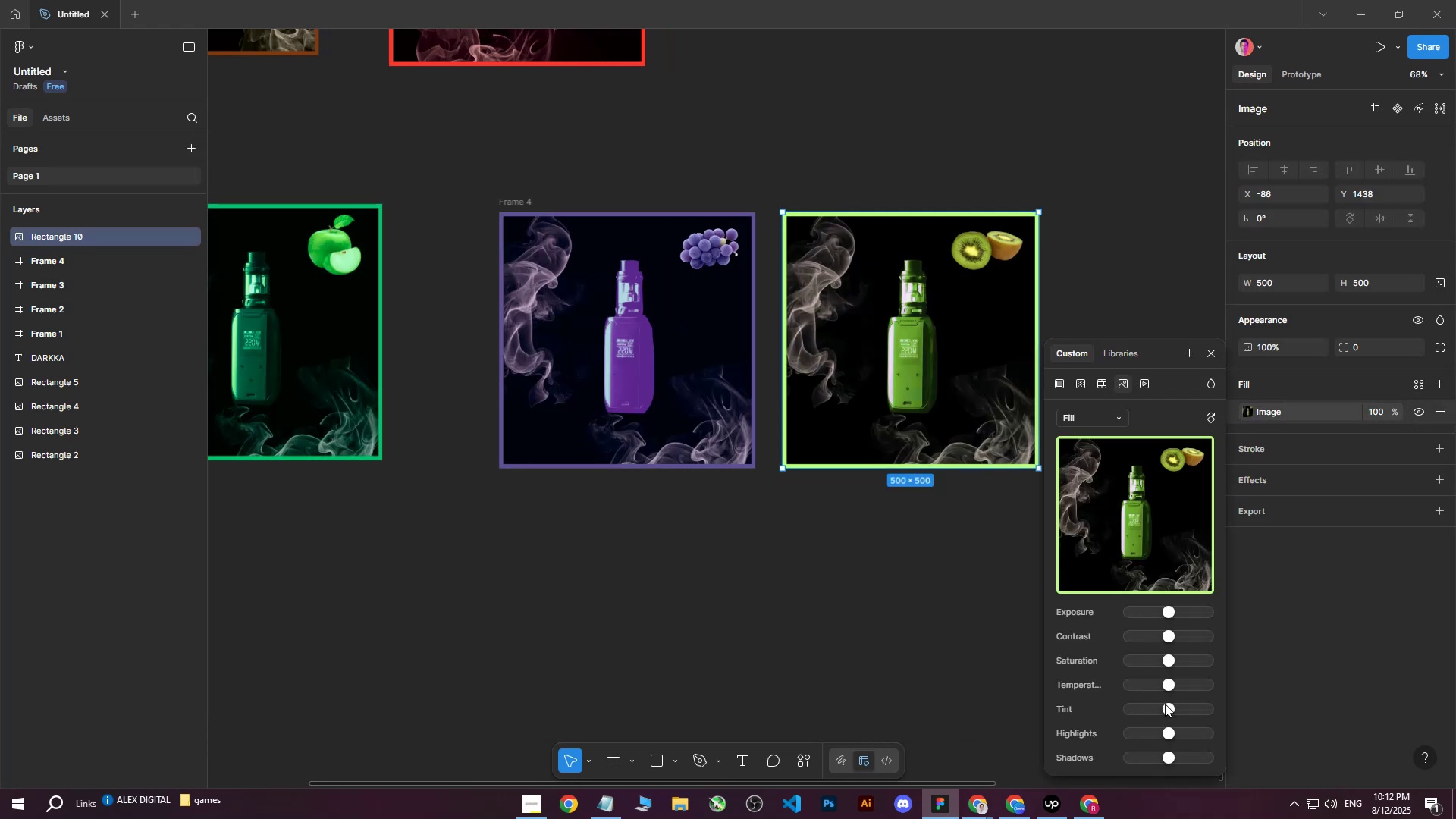 
left_click_drag(start_coordinate=[1170, 708], to_coordinate=[1105, 698])
 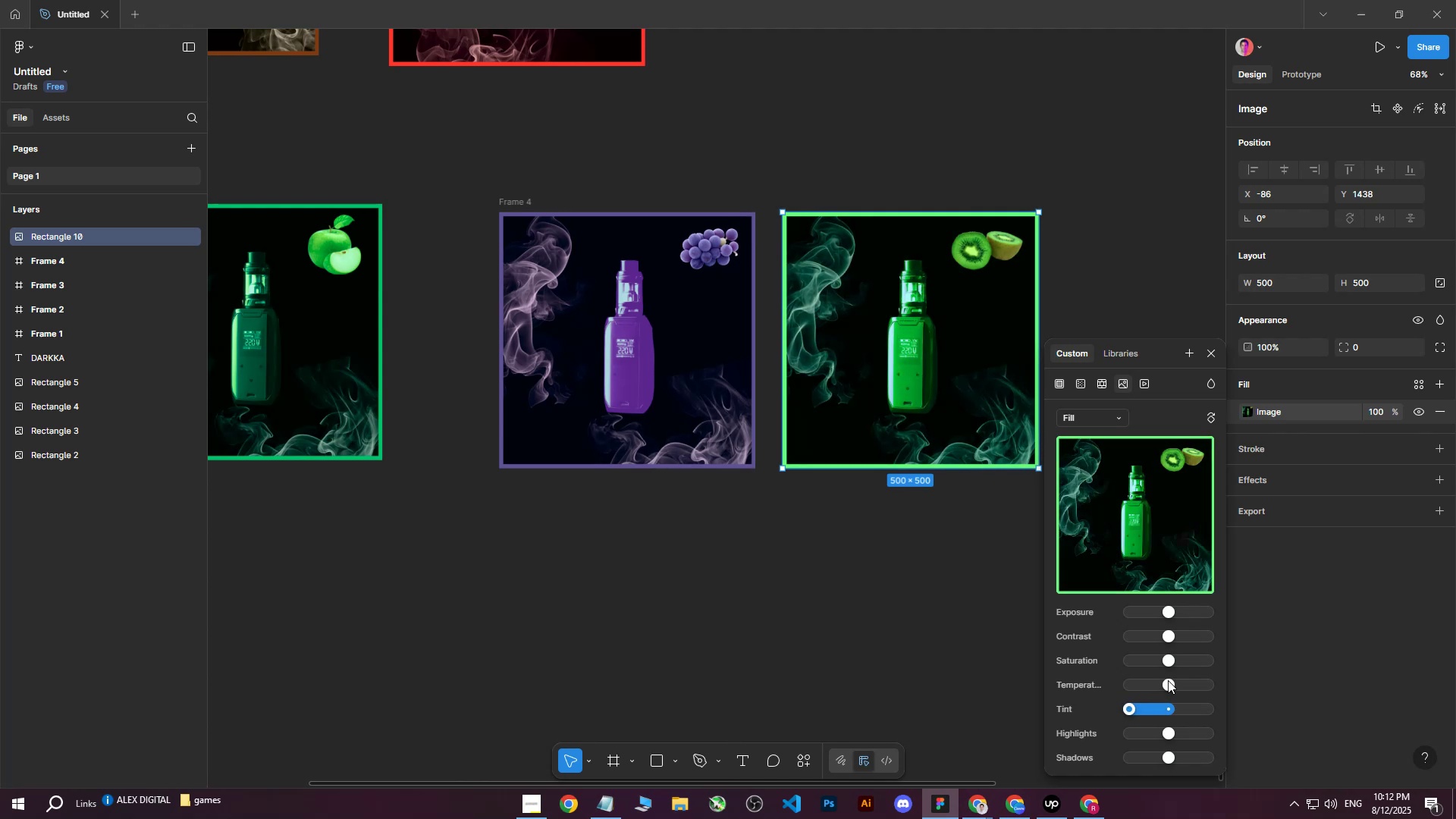 
left_click_drag(start_coordinate=[1170, 686], to_coordinate=[1216, 681])
 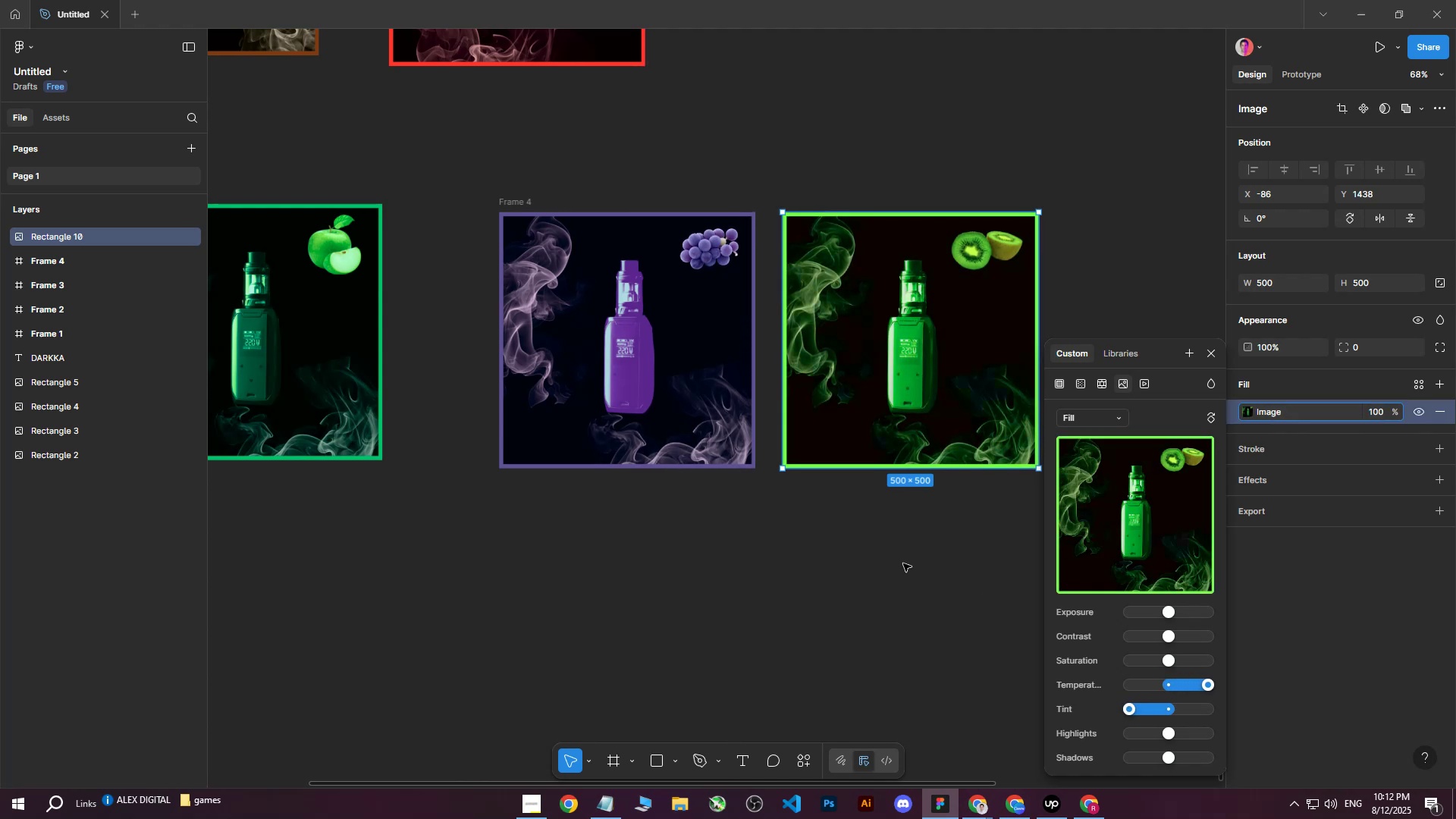 
double_click([903, 563])
 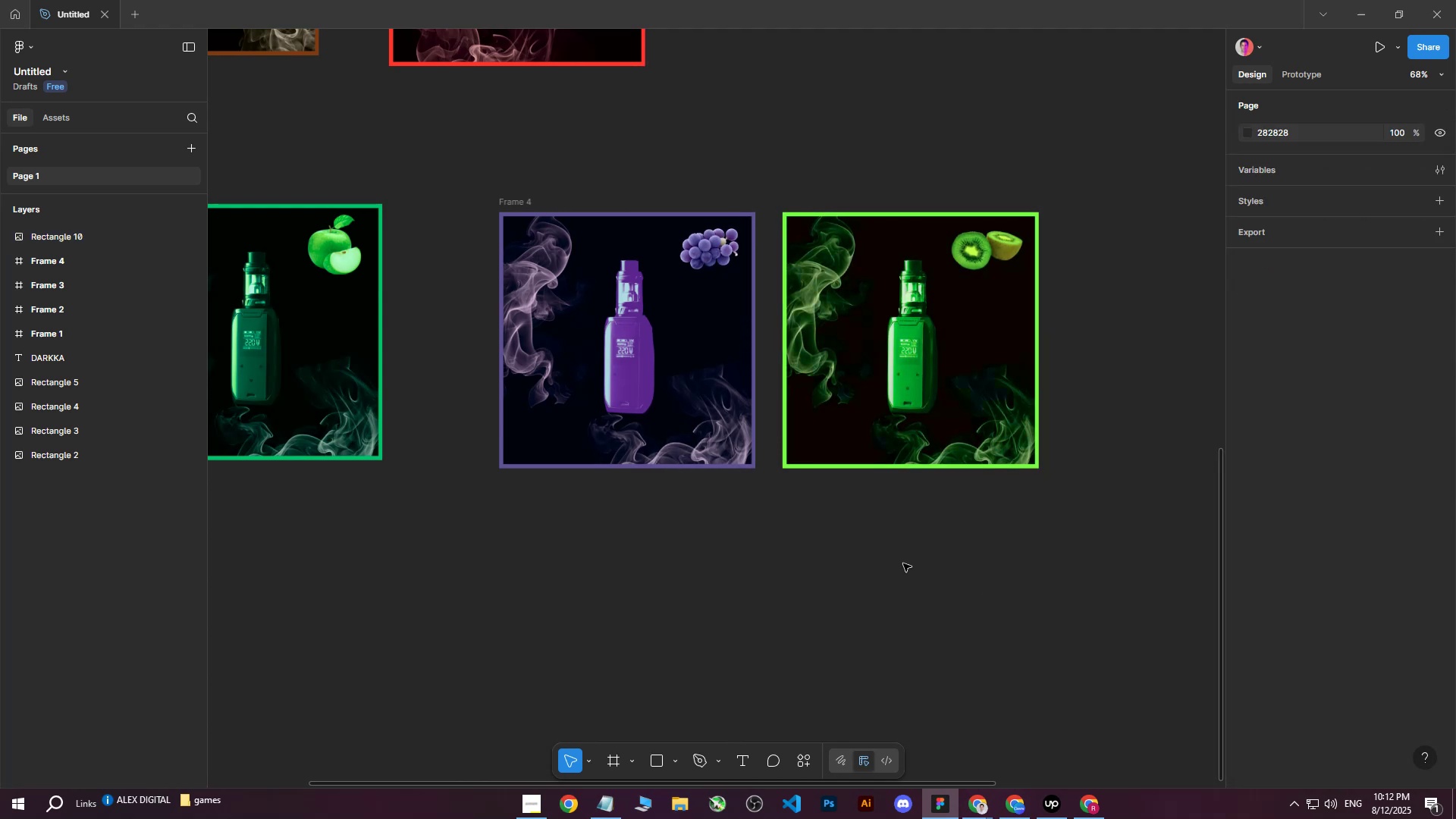 
triple_click([903, 563])
 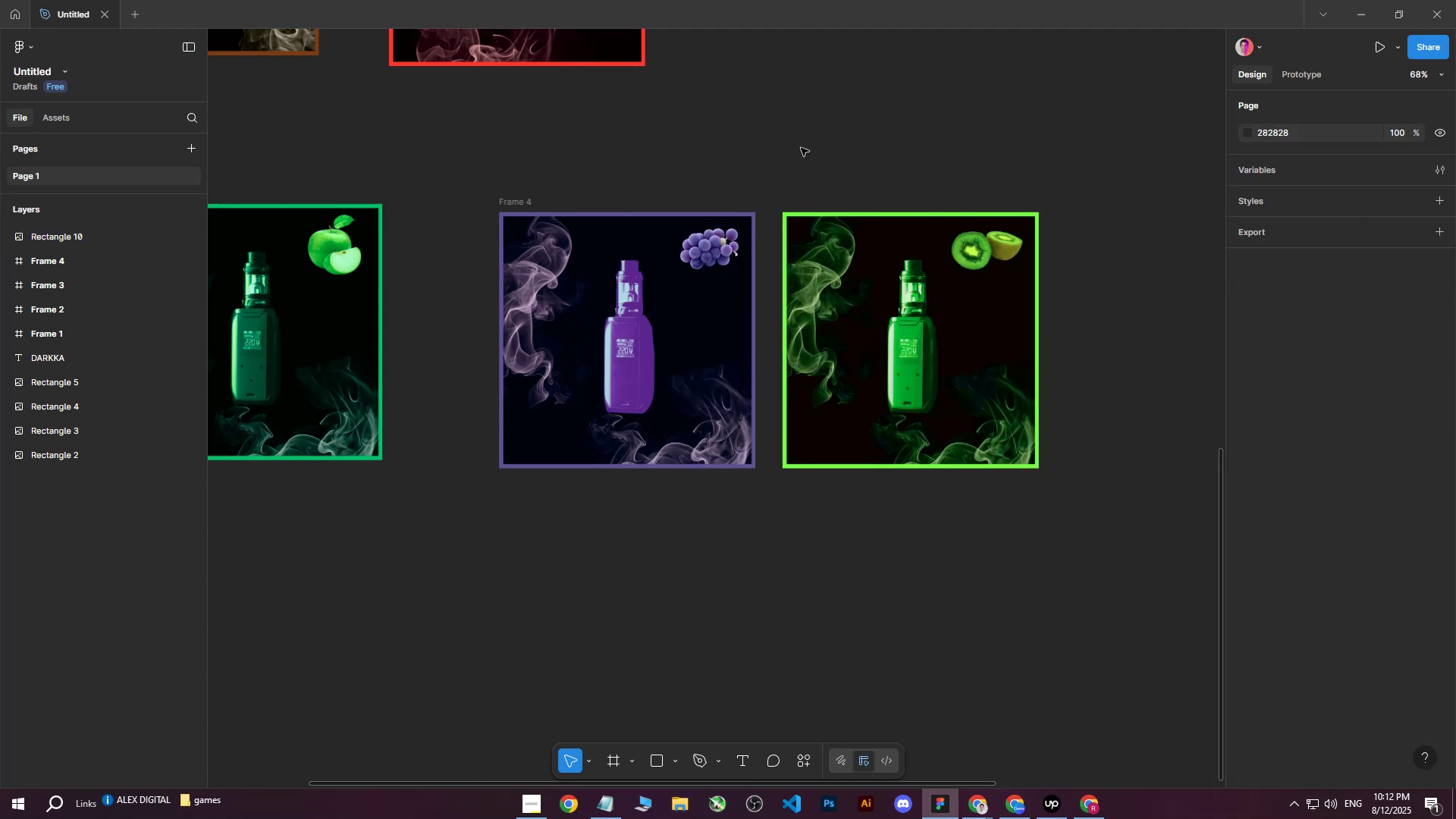 
left_click_drag(start_coordinate=[796, 144], to_coordinate=[1072, 536])
 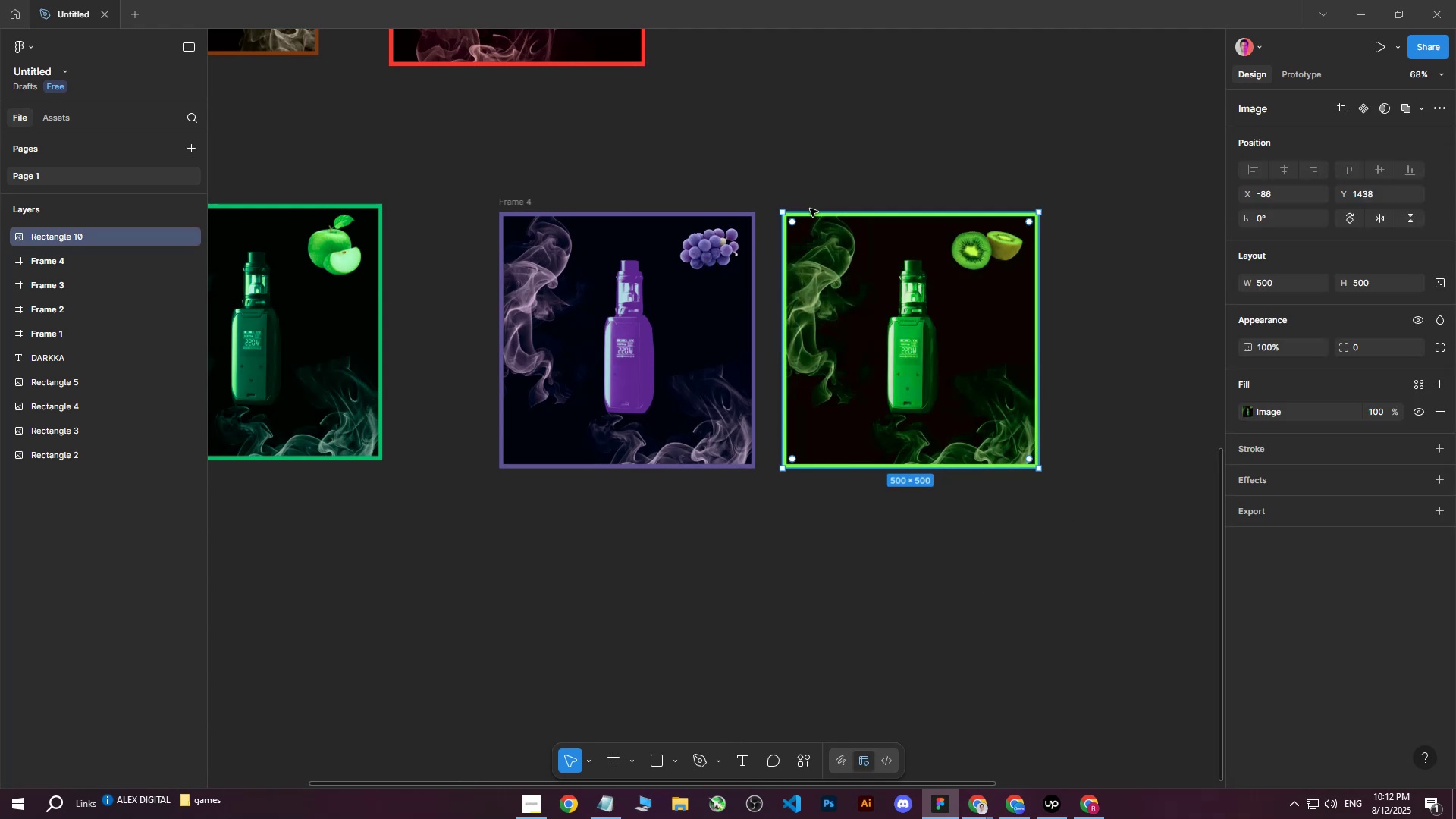 
left_click([792, 185])
 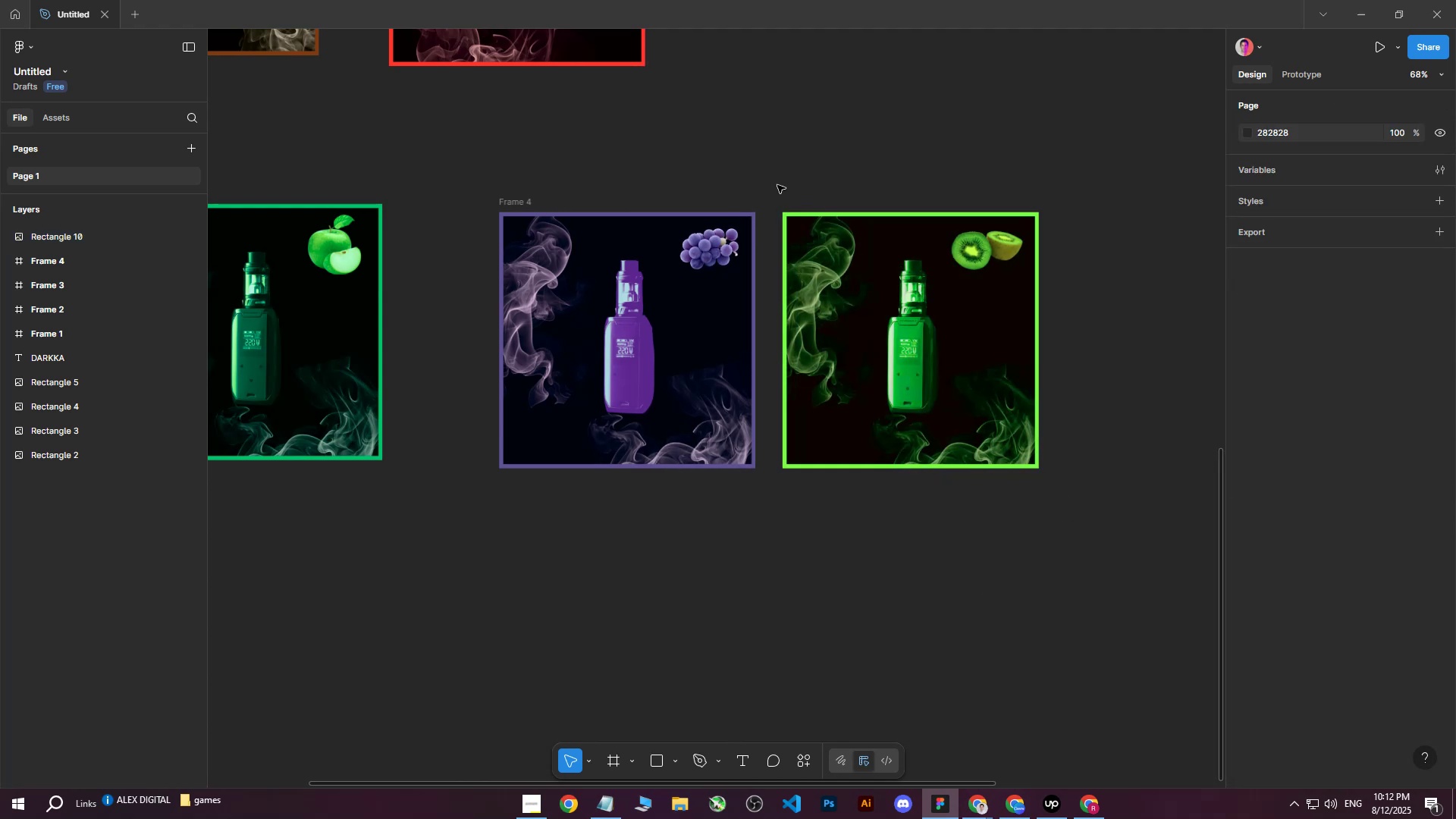 
left_click_drag(start_coordinate=[775, 191], to_coordinate=[1108, 538])
 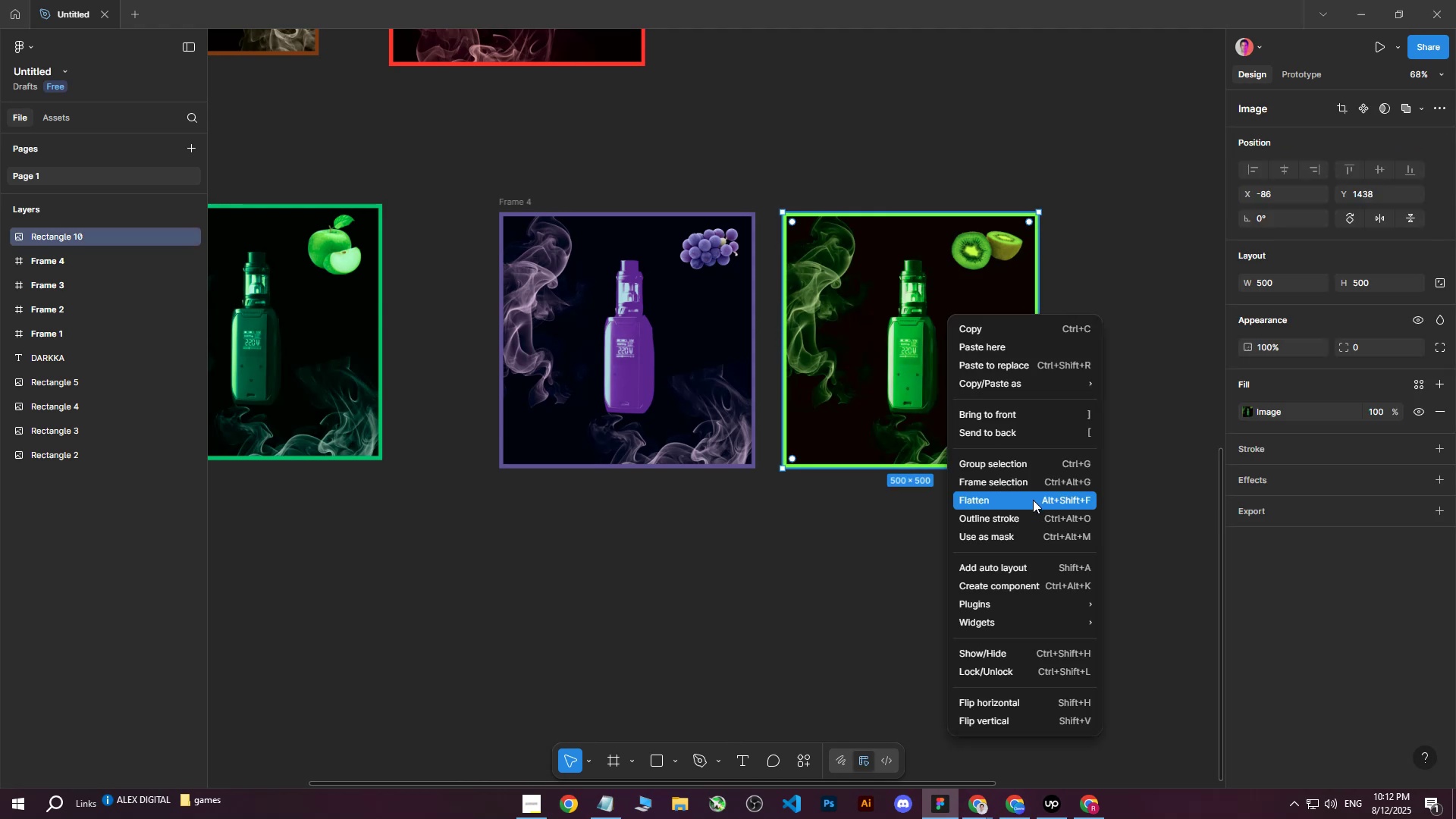 
left_click([1028, 488])
 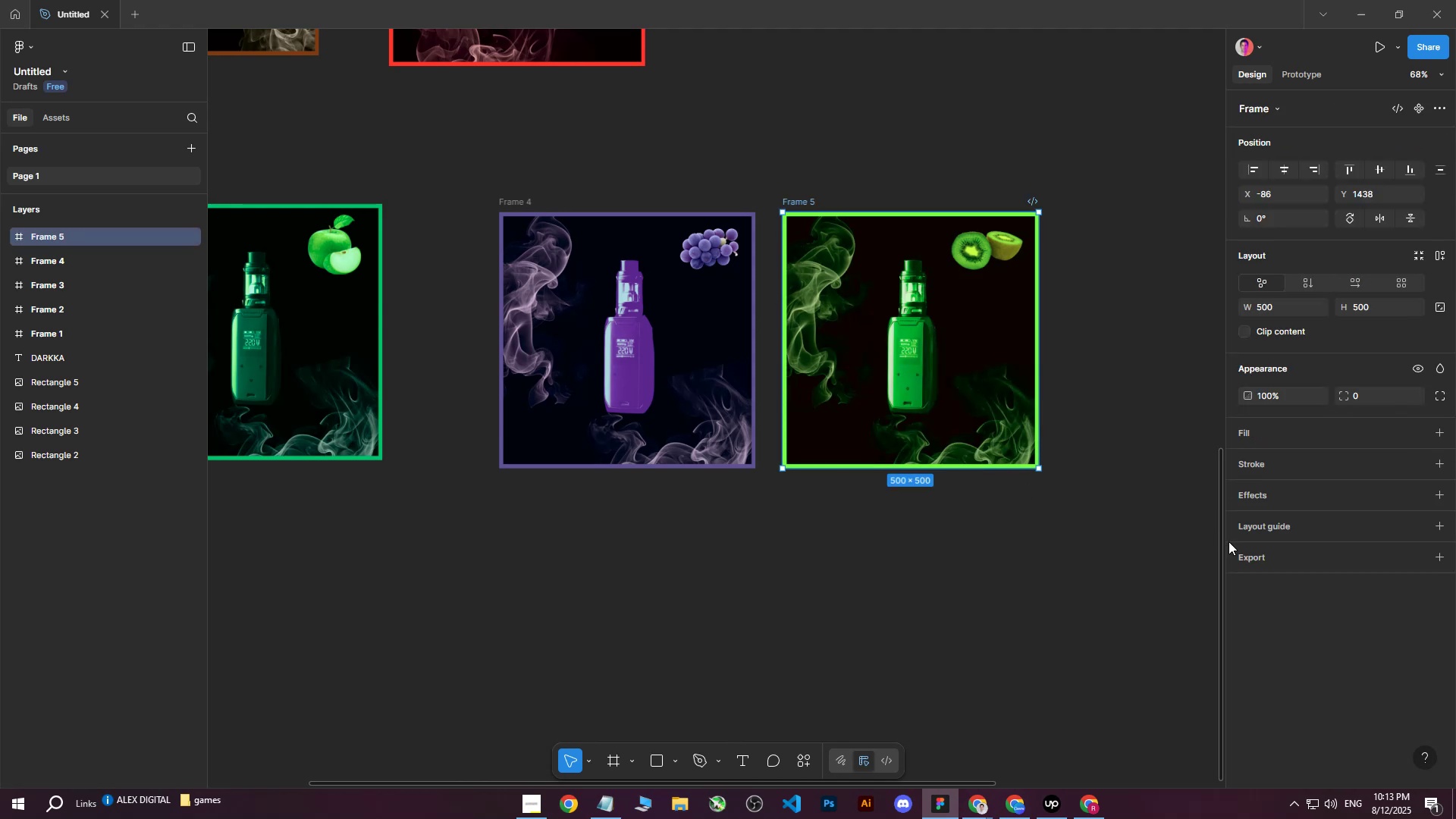 
left_click([1248, 553])
 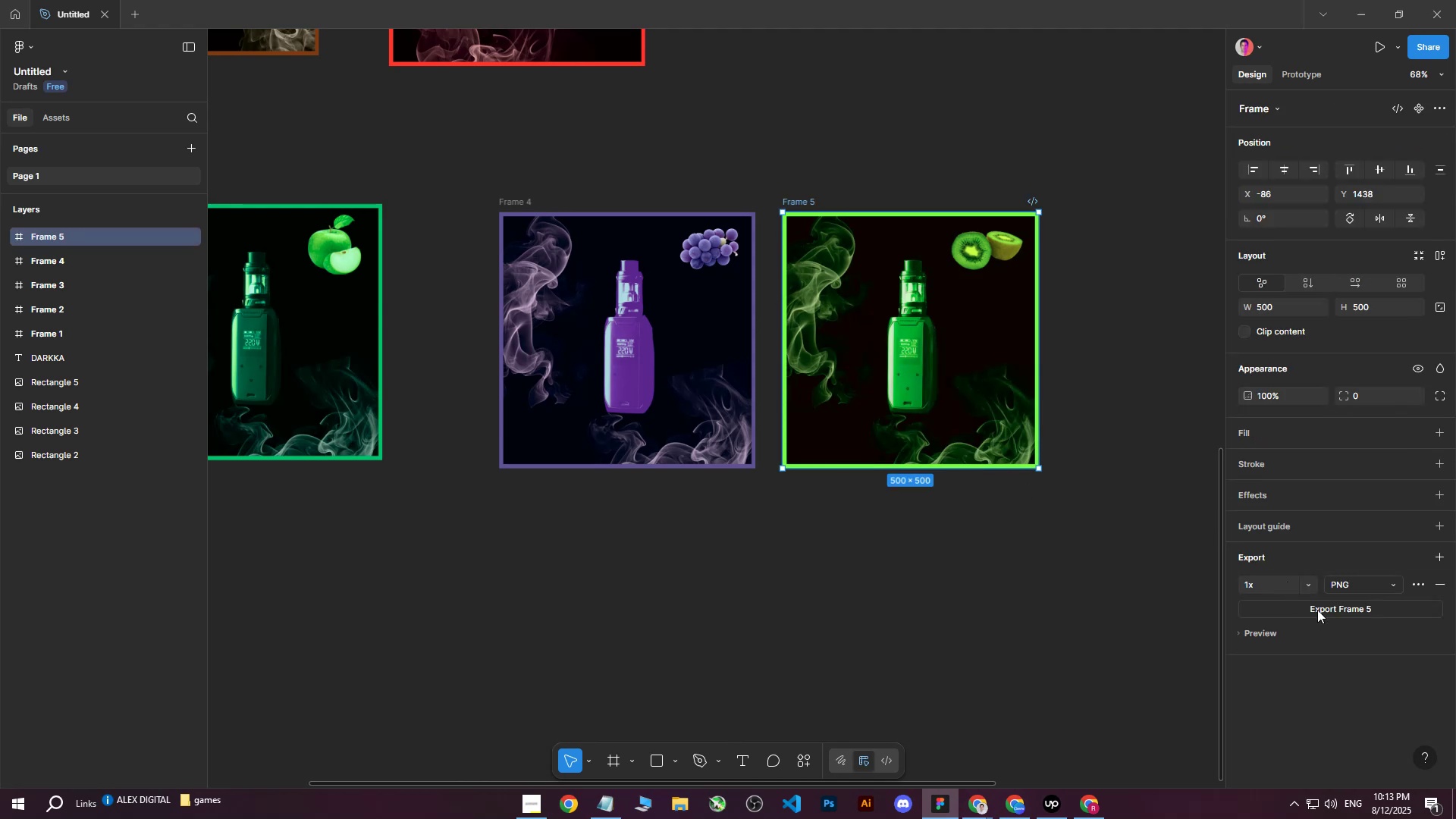 
double_click([1319, 610])
 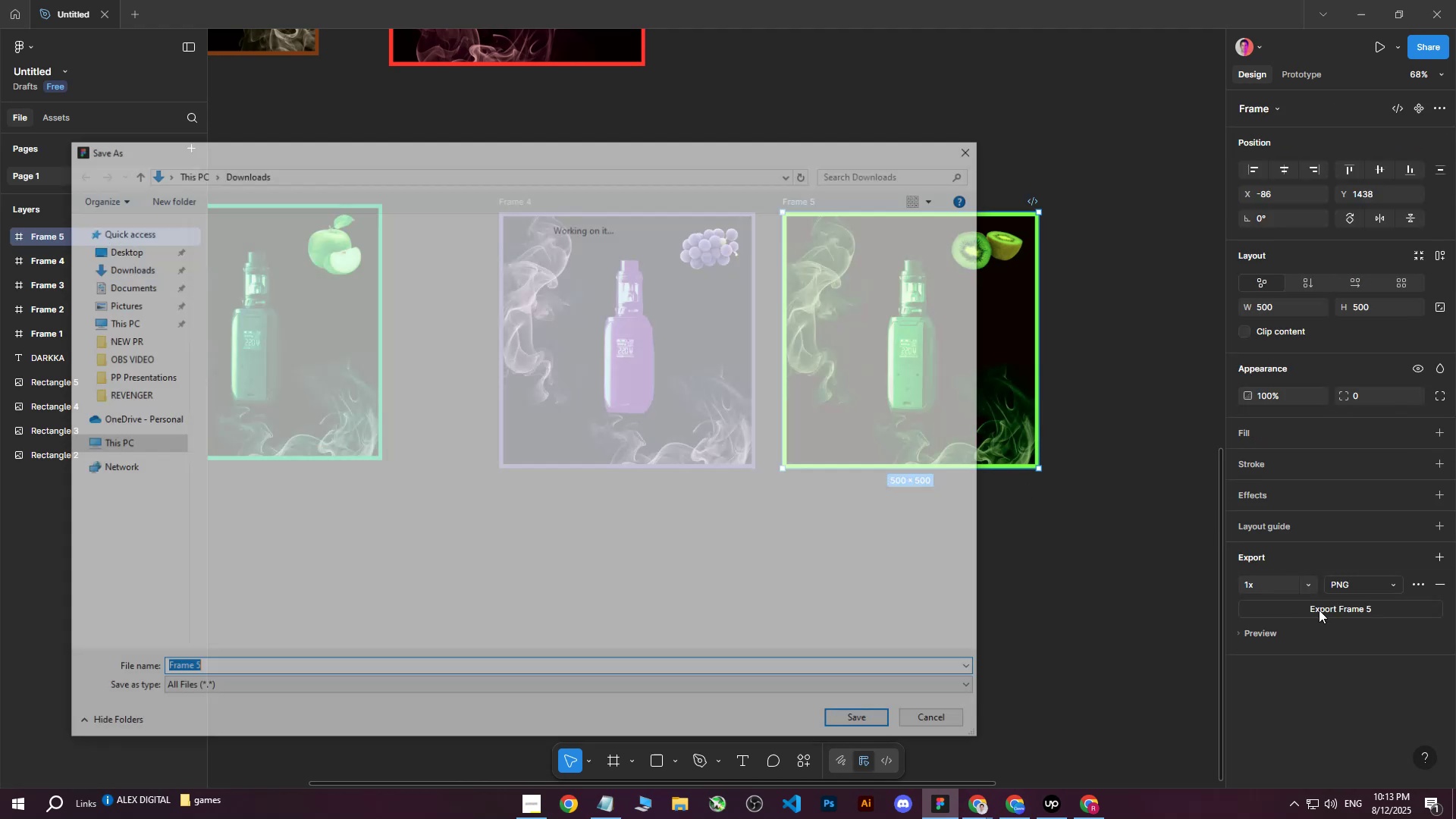 
type(kiwi)
 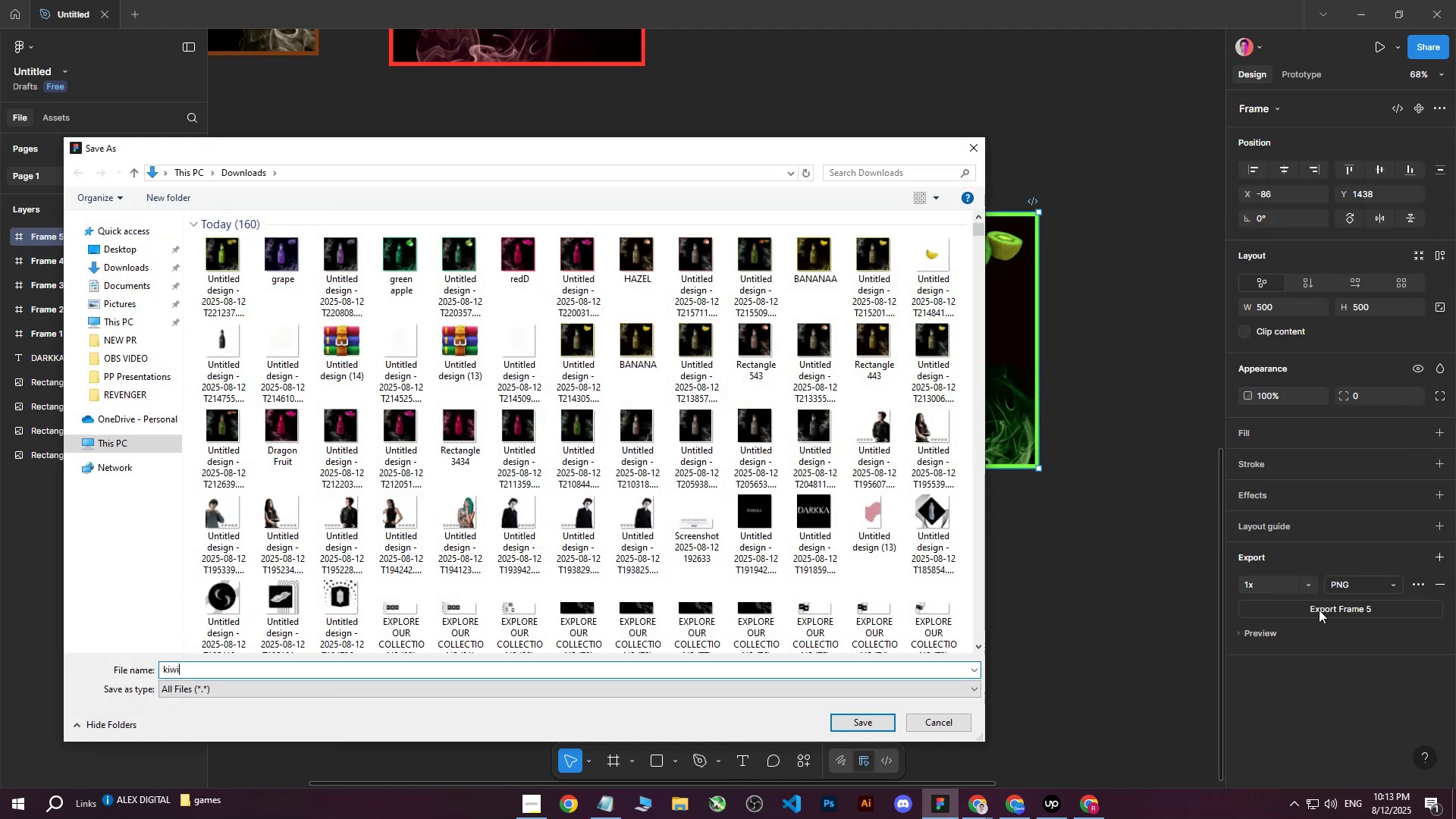 
key(Enter)
 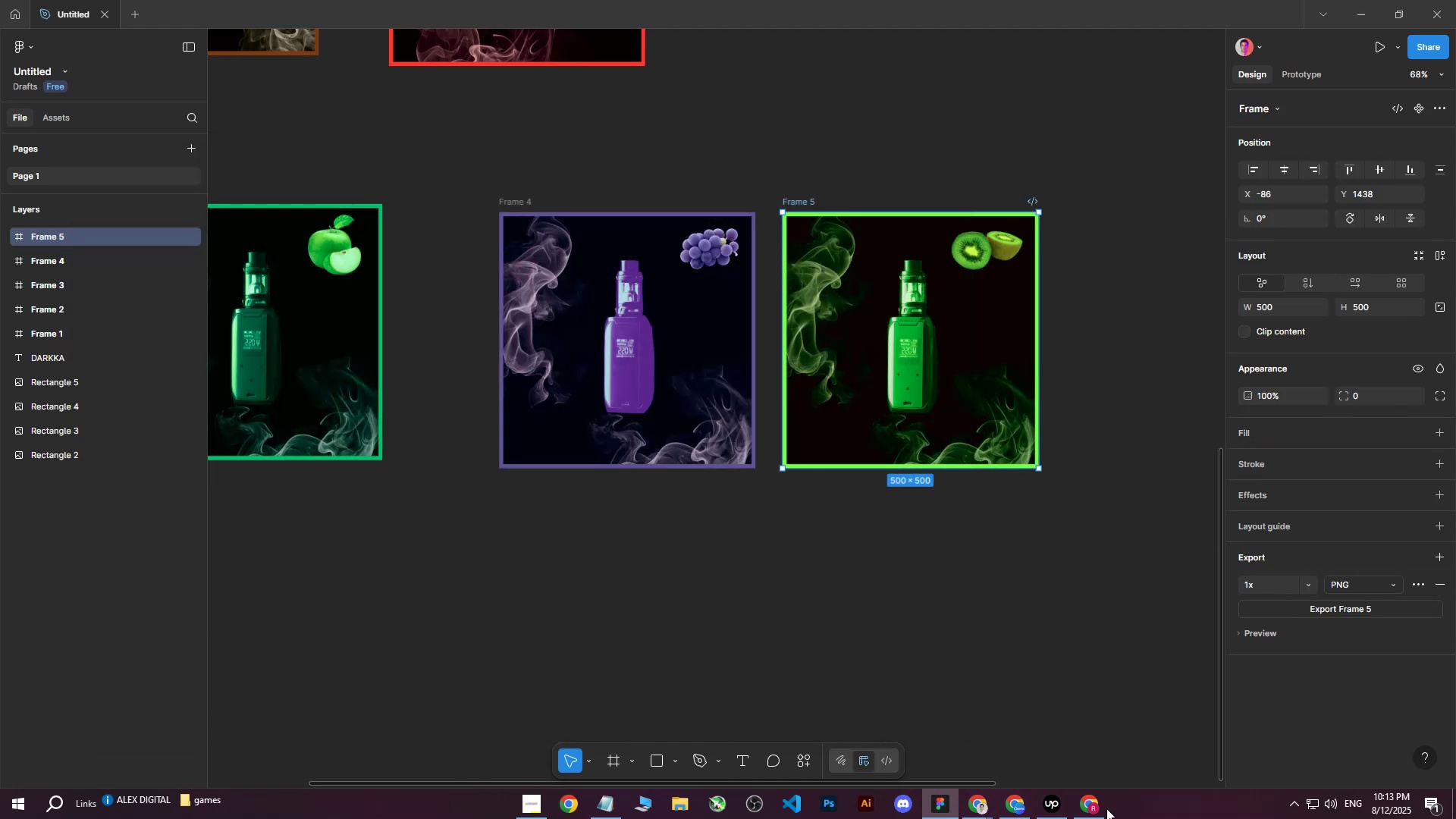 
left_click([1099, 812])
 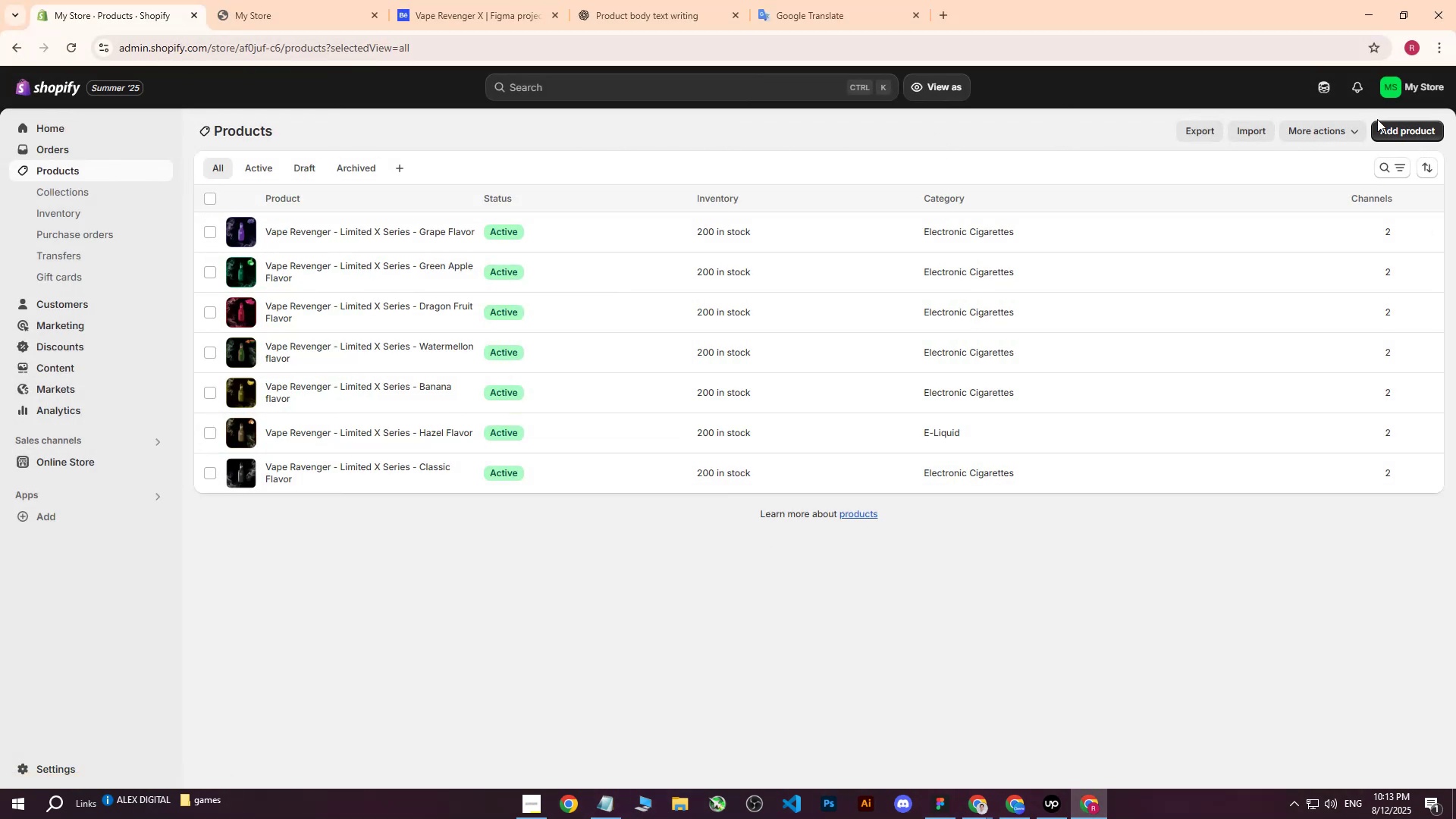 
left_click([679, 193])
 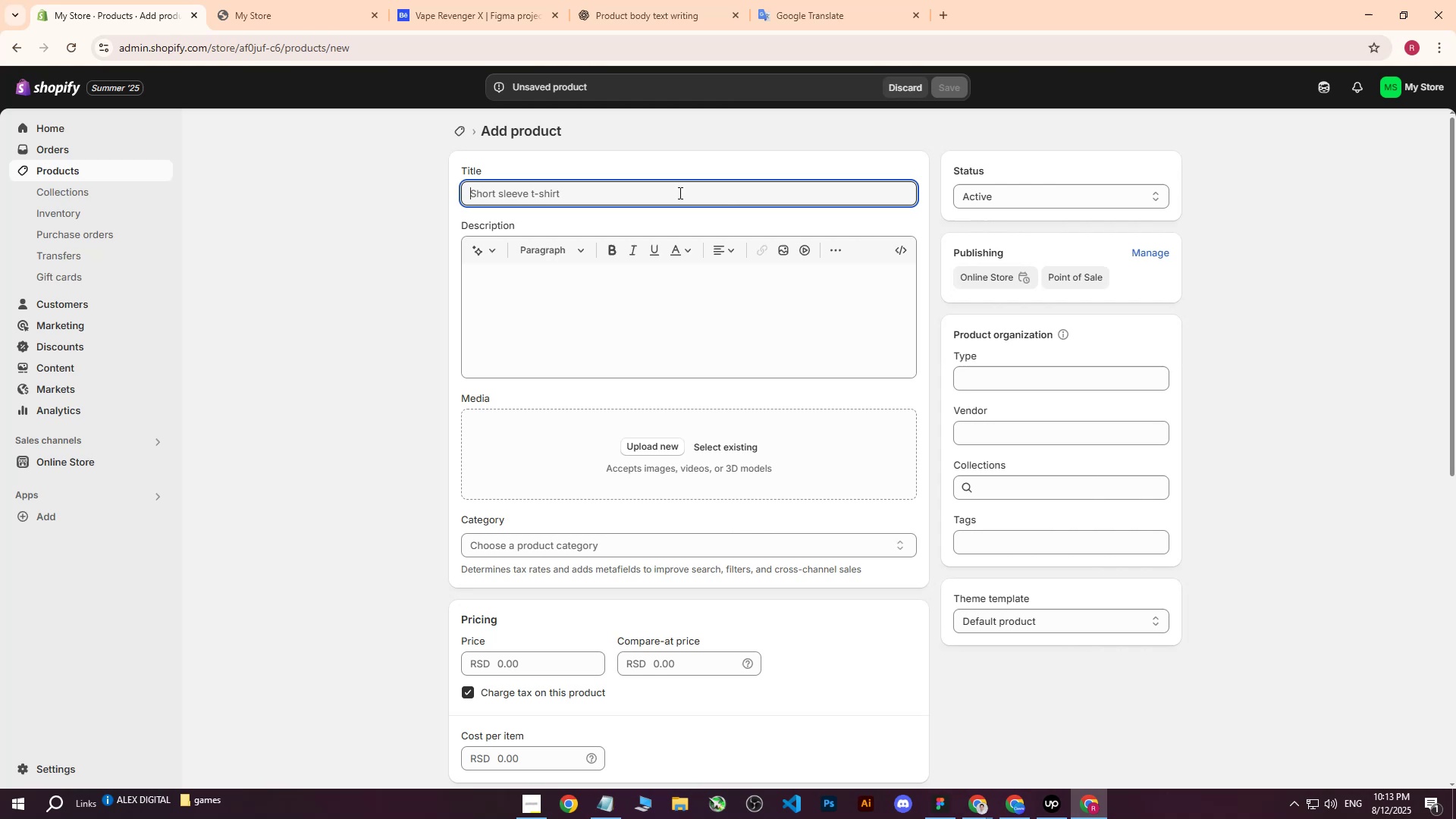 
type(Vape RE)
key(Backspace)
type(evenger - Limited X Series - )
 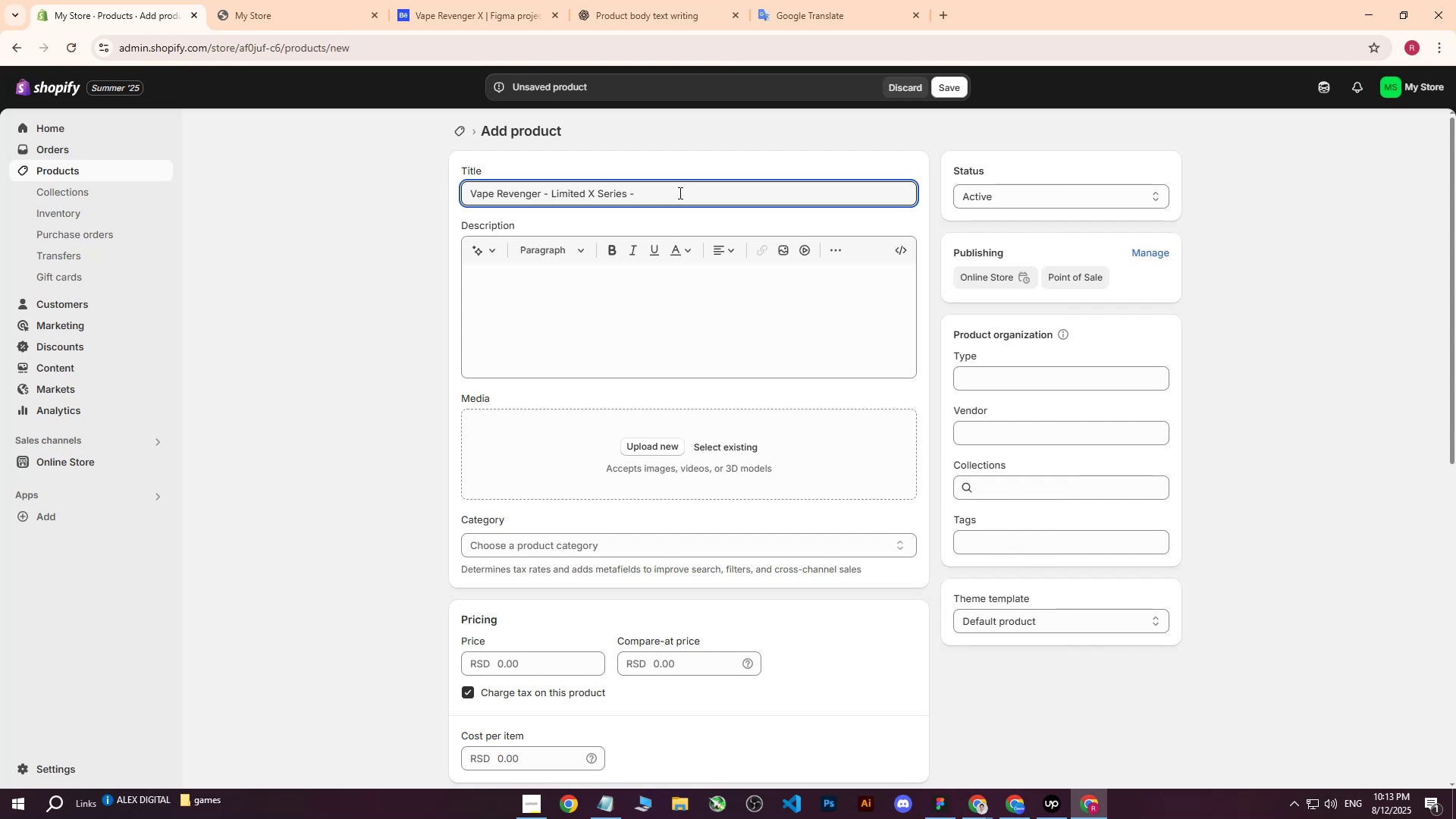 
type(Kiwi Flavor)
 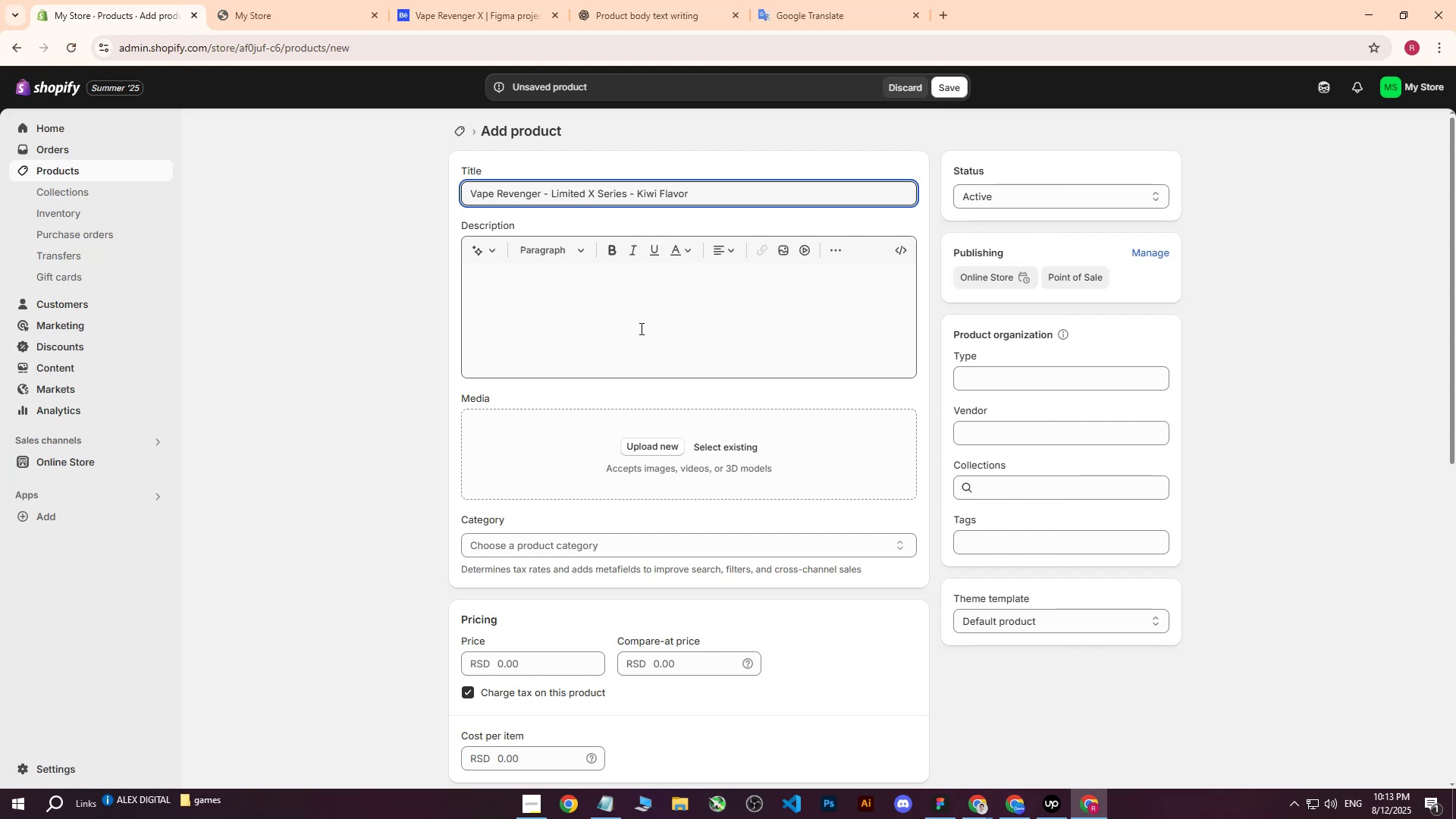 
left_click_drag(start_coordinate=[755, 195], to_coordinate=[377, 209])
 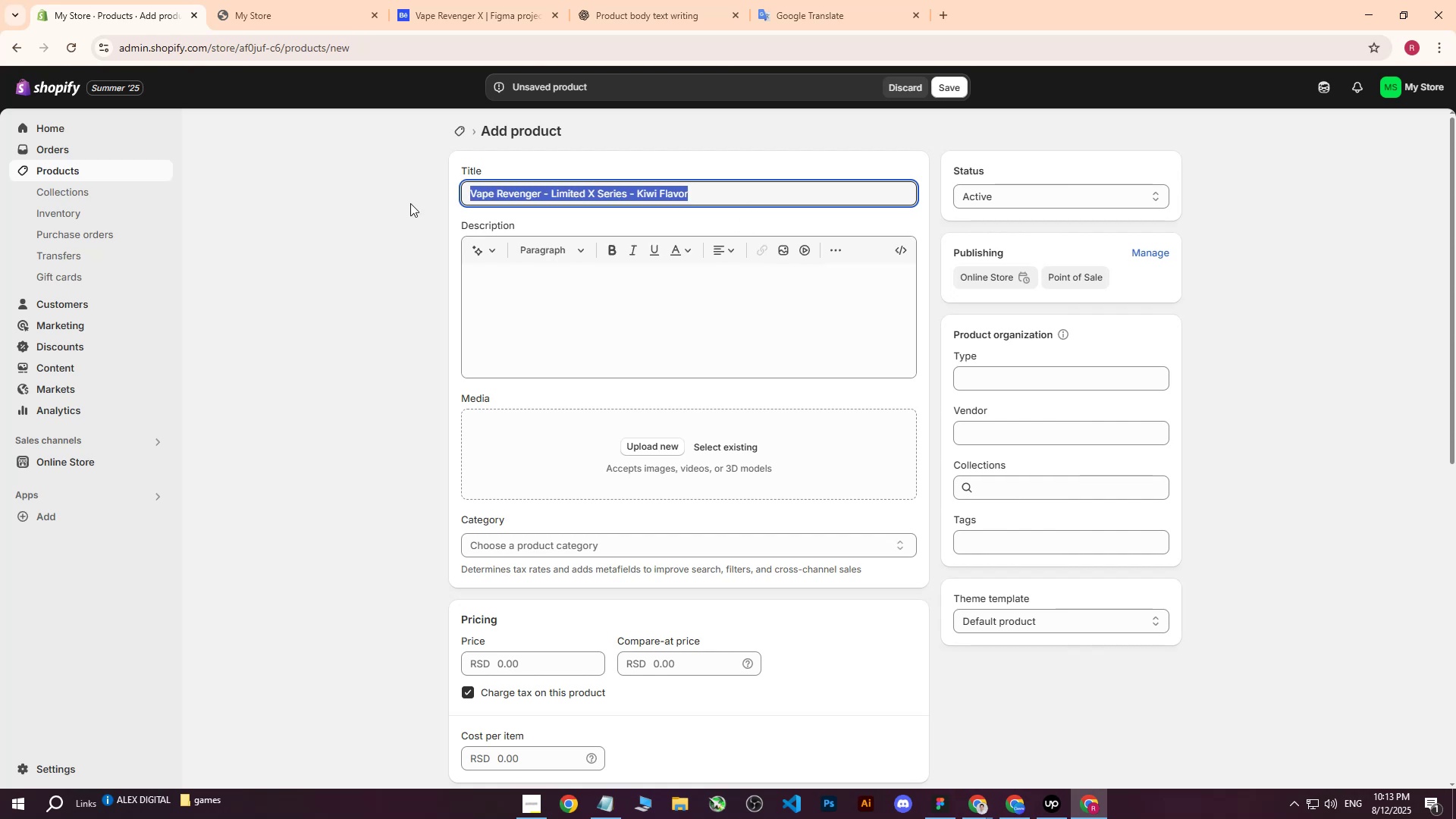 
key(Control+ControlLeft)
 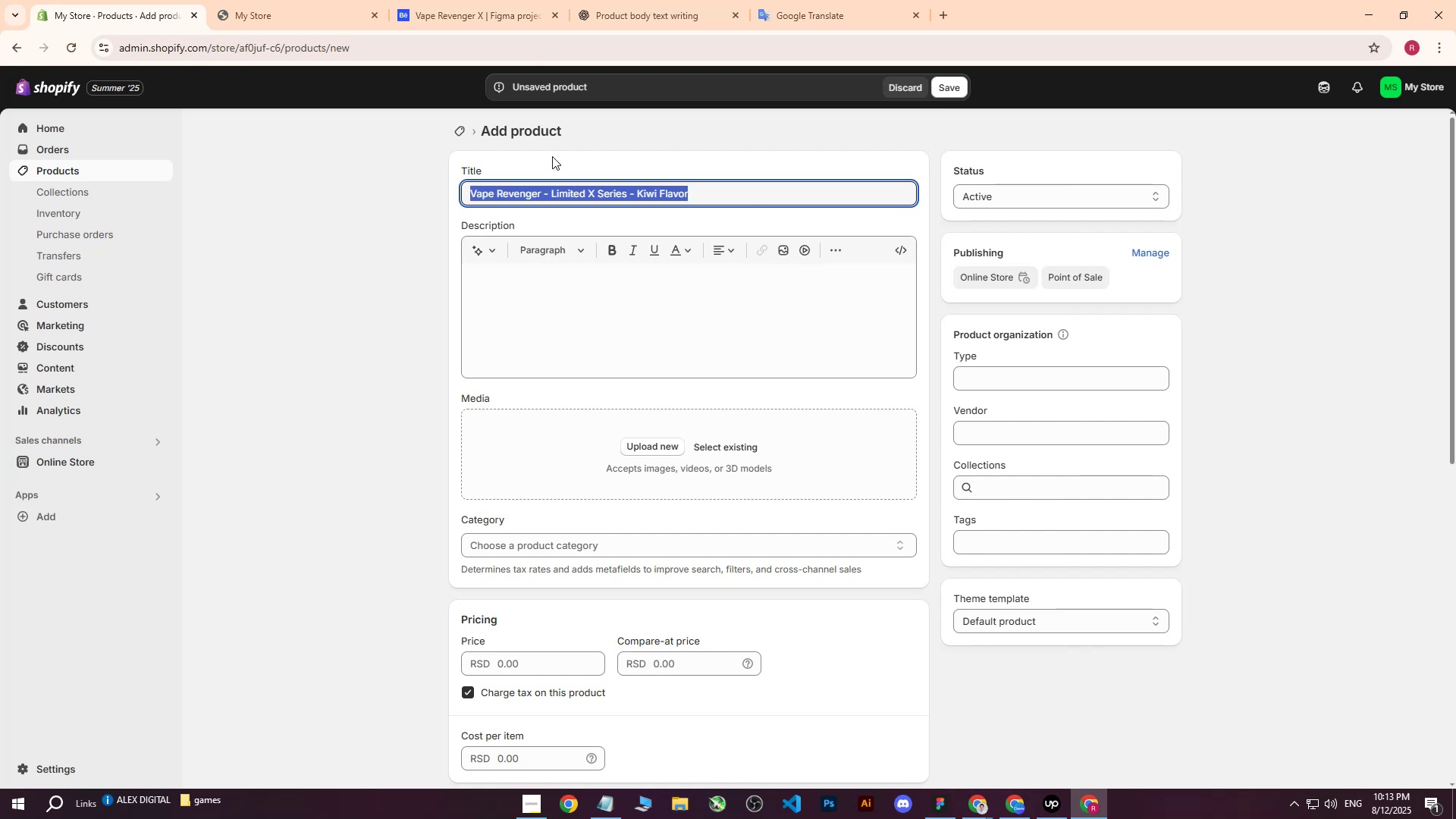 
key(Control+C)
 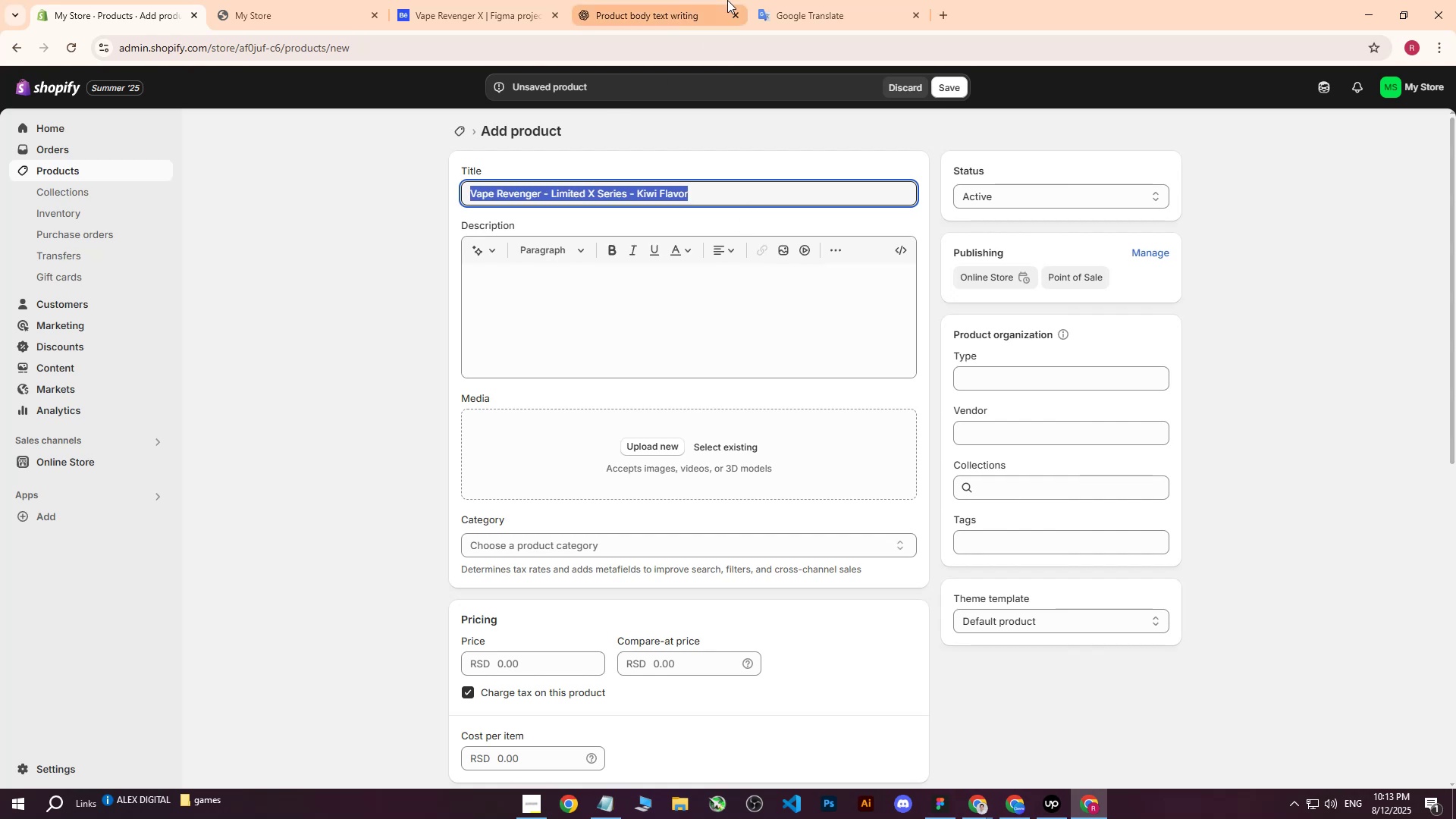 
left_click([727, 0])
 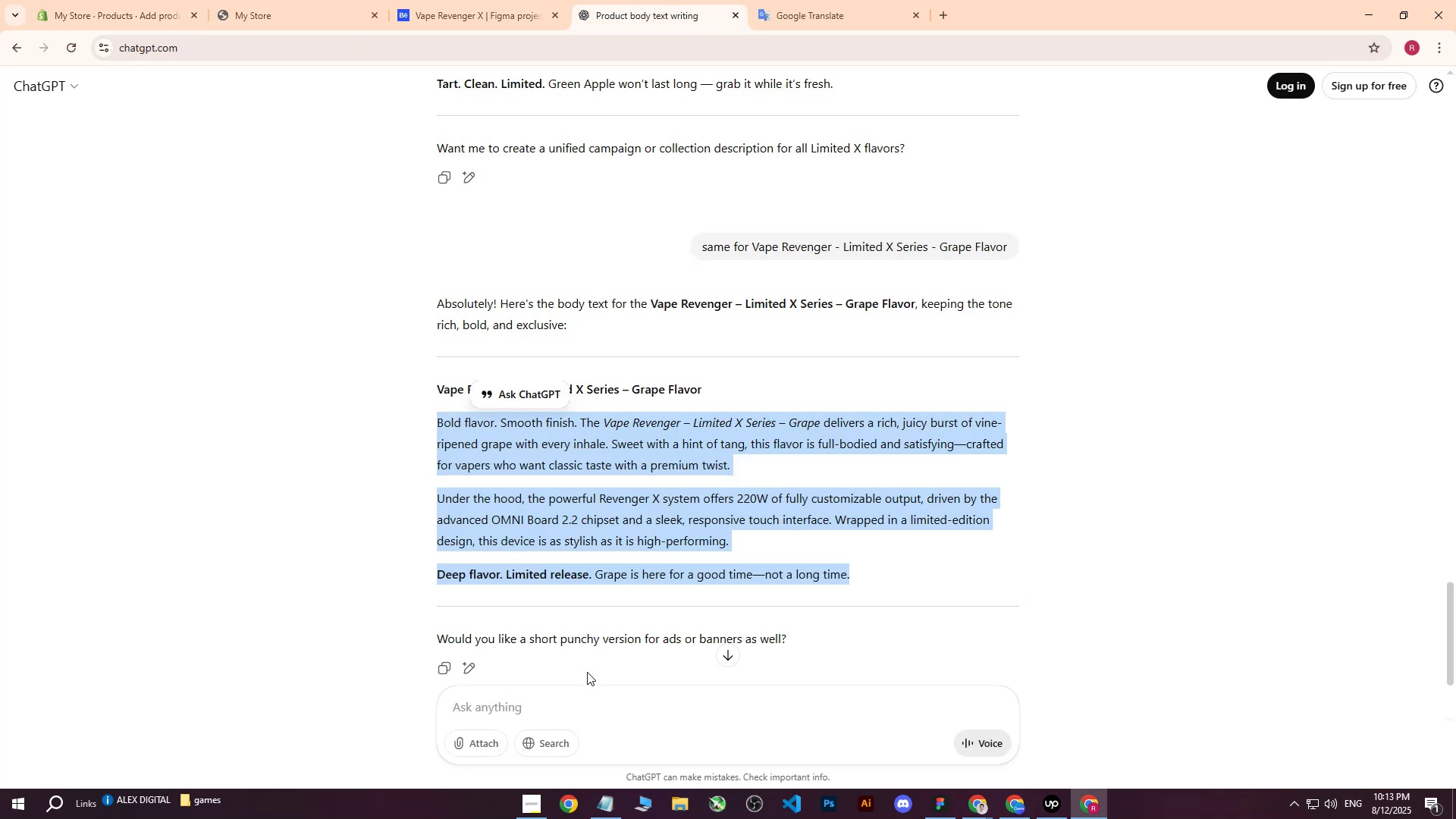 
left_click([572, 688])
 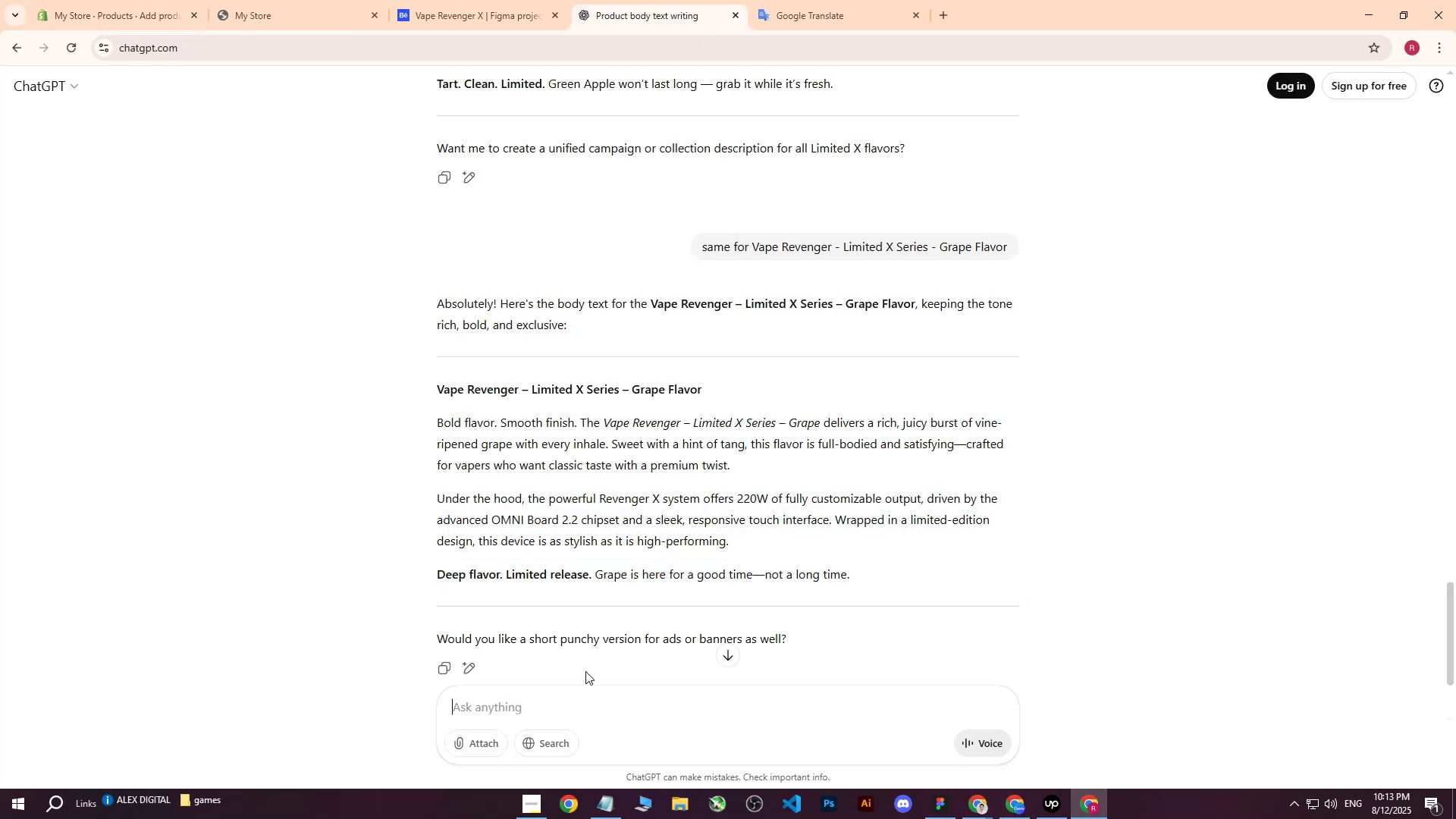 
type(same for )
 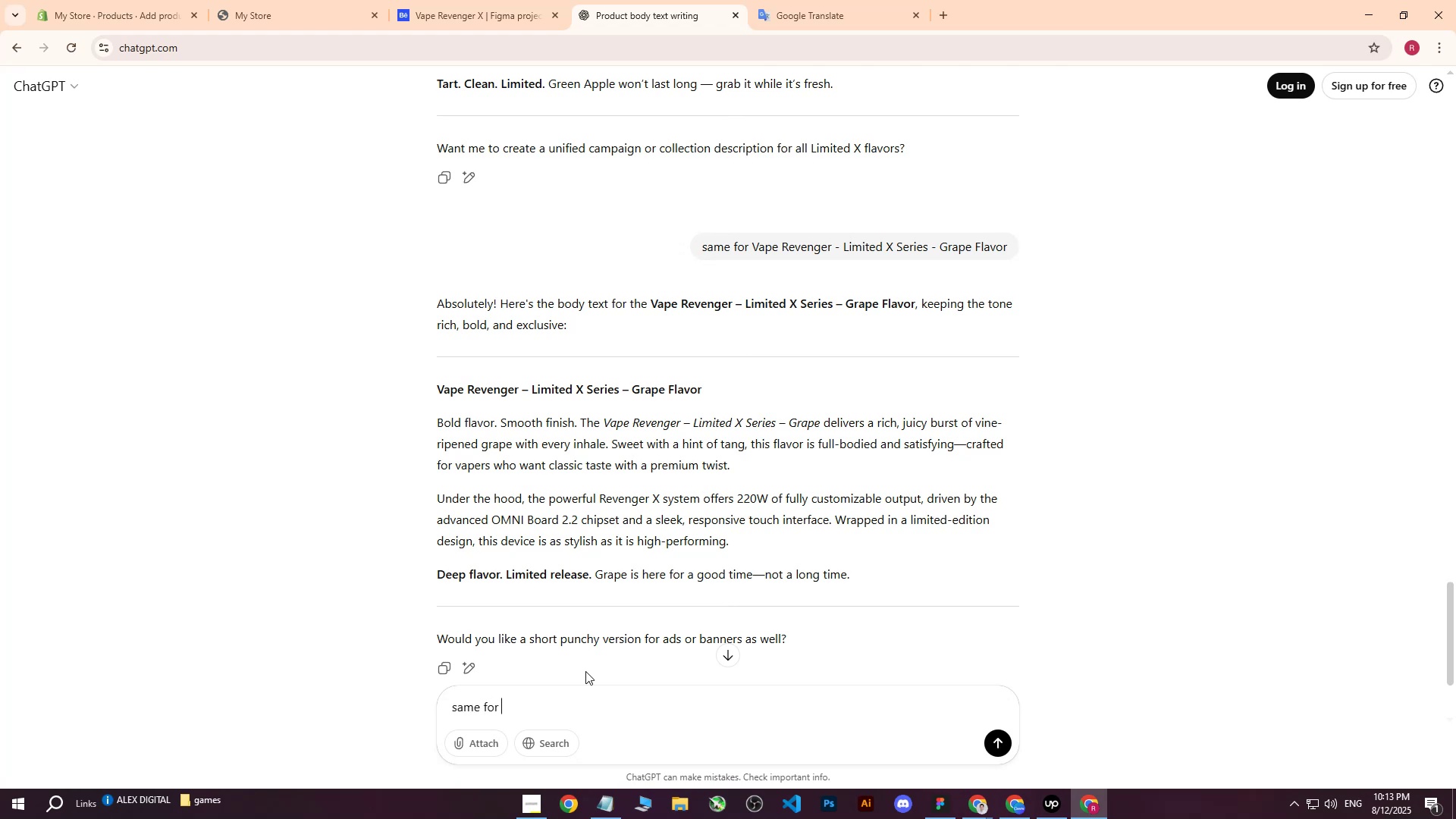 
key(Control+ControlLeft)
 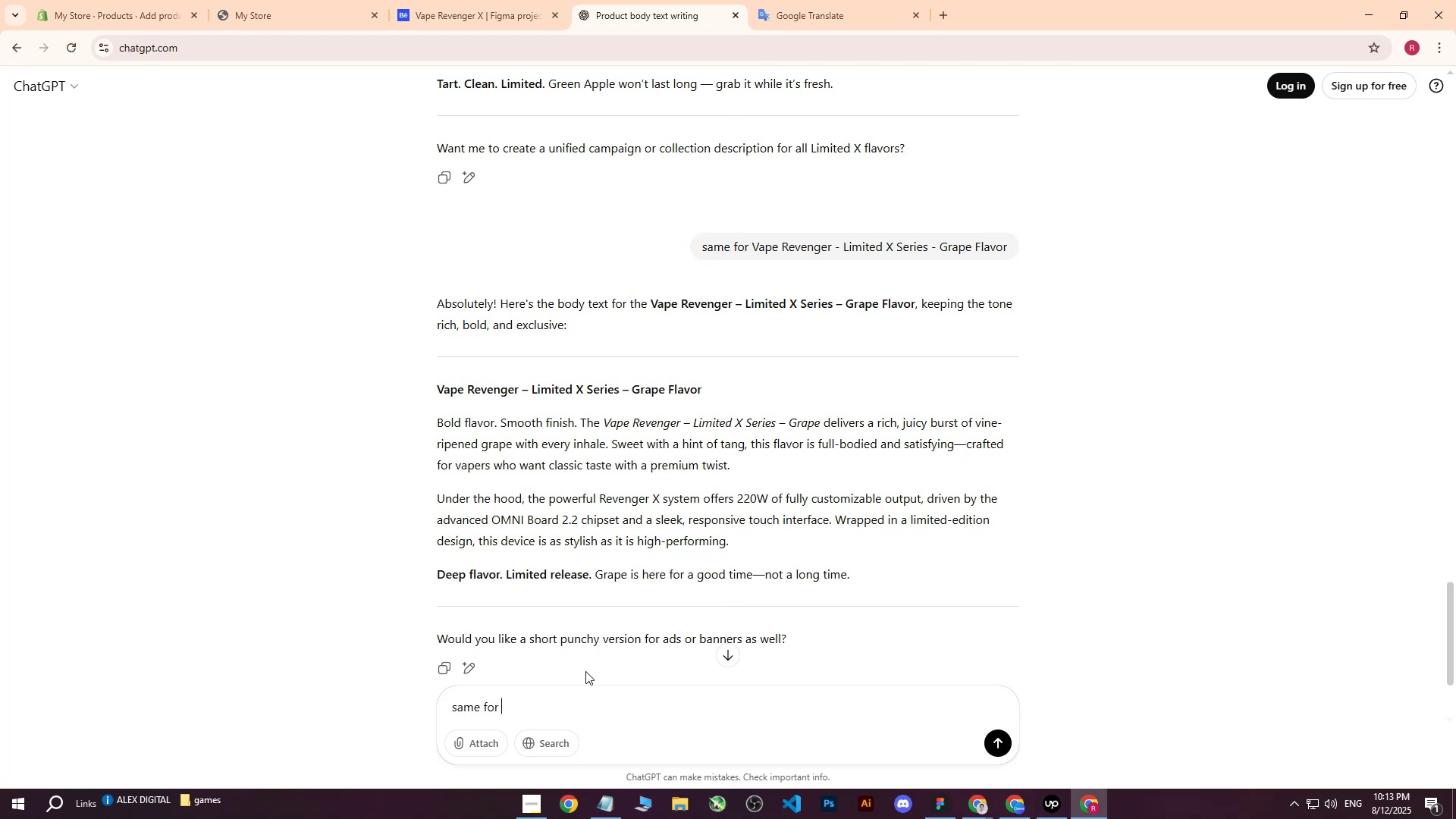 
key(Control+V)
 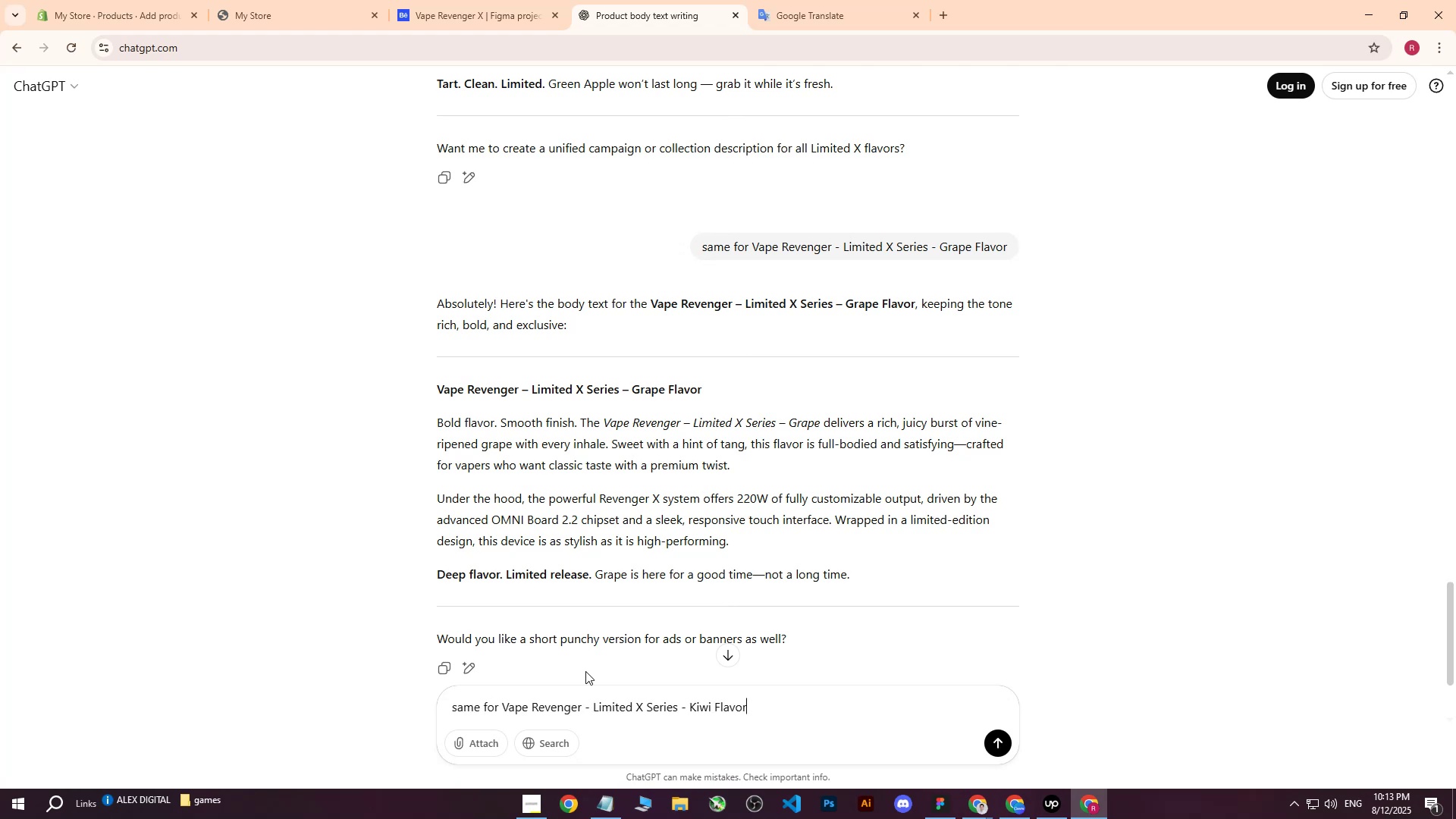 
key(Enter)
 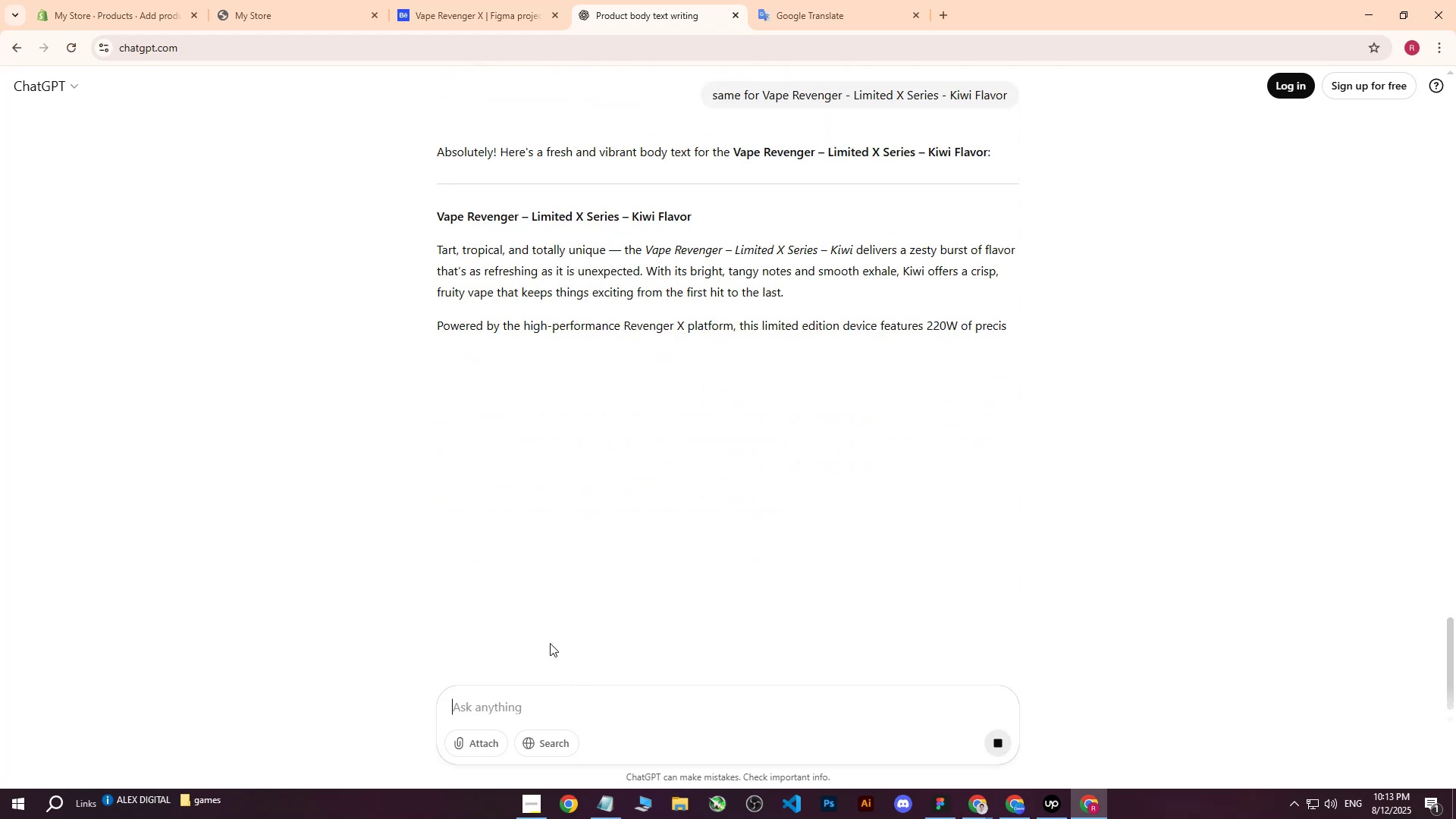 
wait(5.94)
 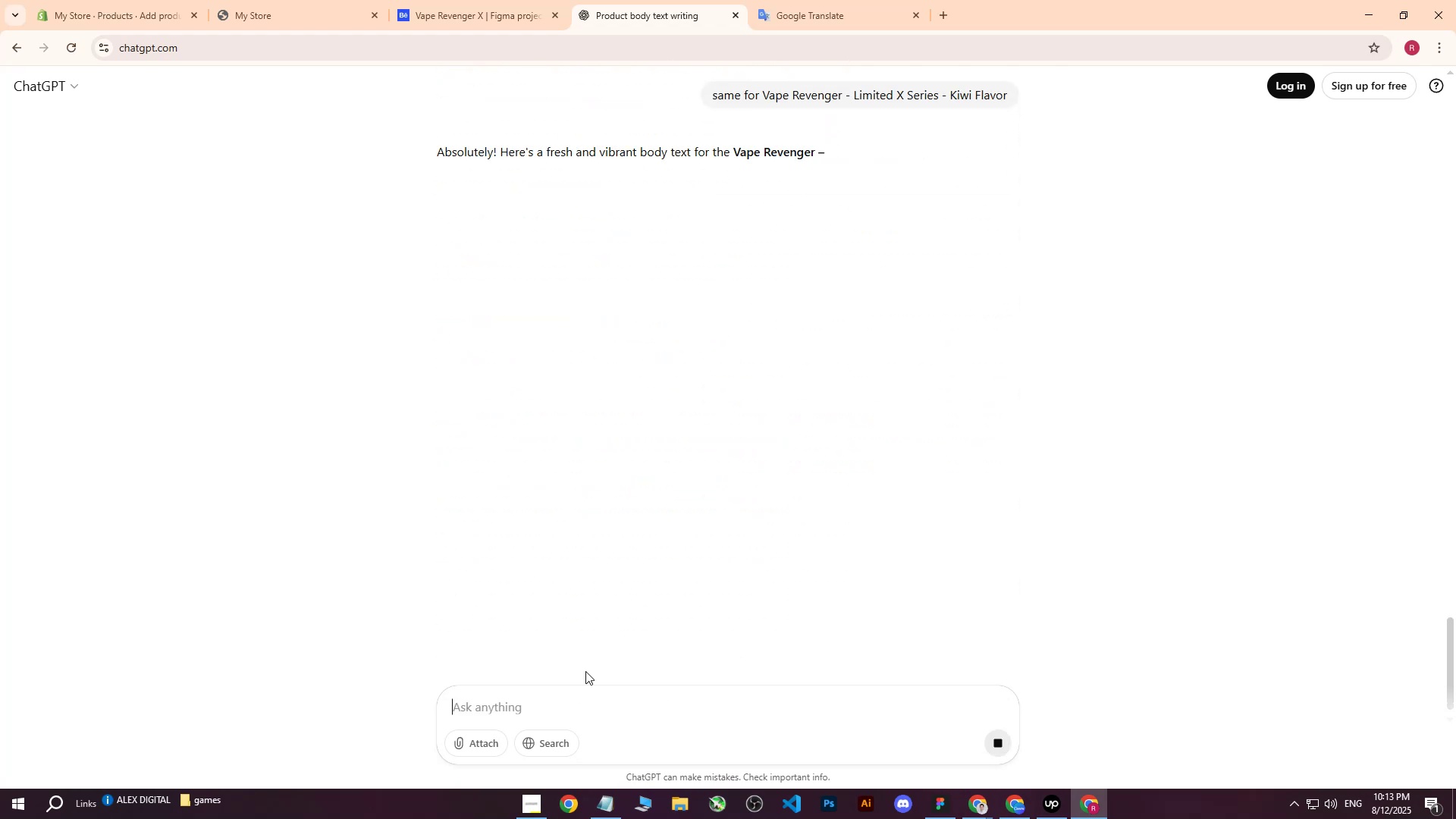 
left_click_drag(start_coordinate=[438, 249], to_coordinate=[856, 423])
 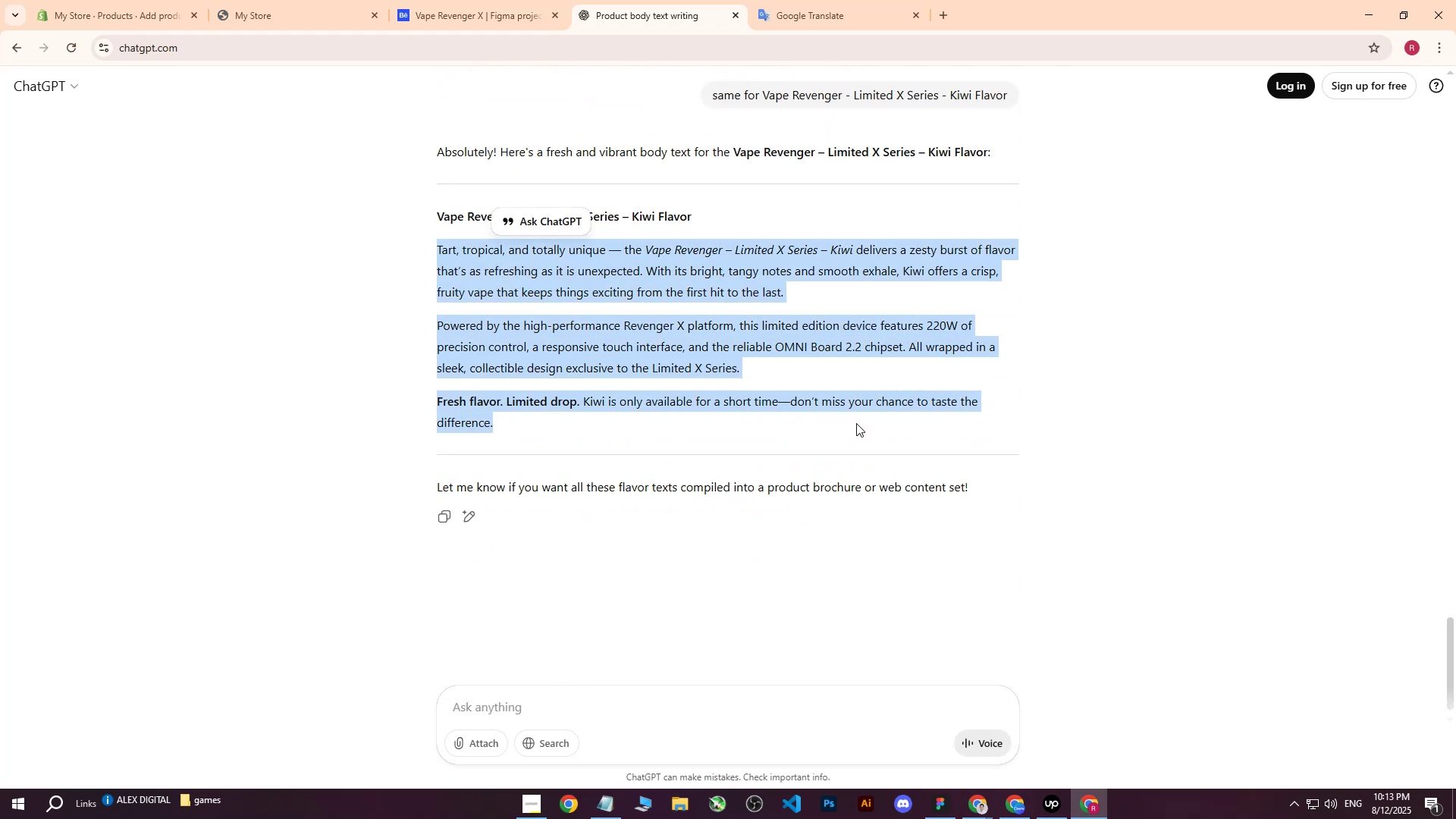 
key(Control+C)
 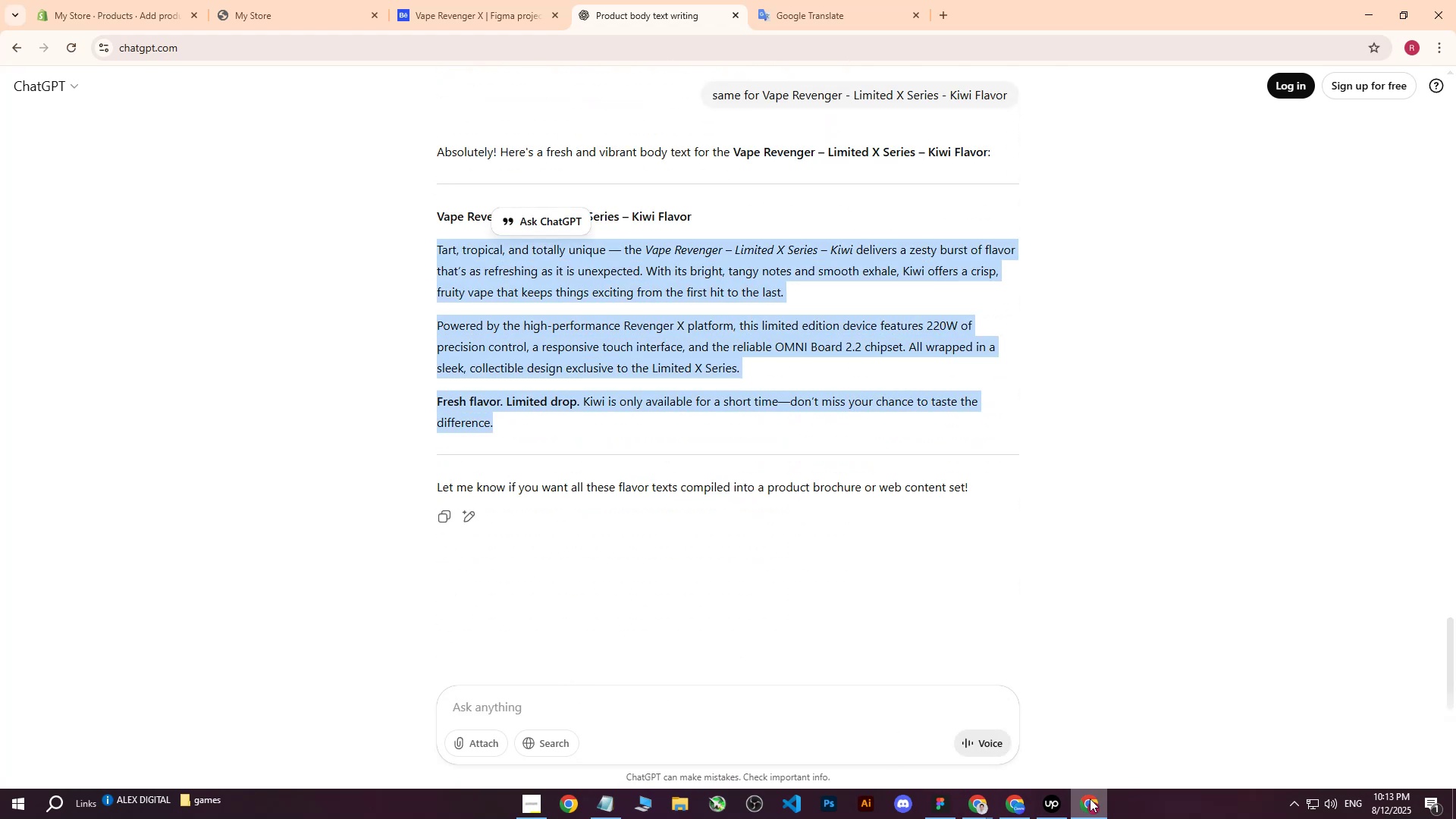 
left_click([1084, 801])
 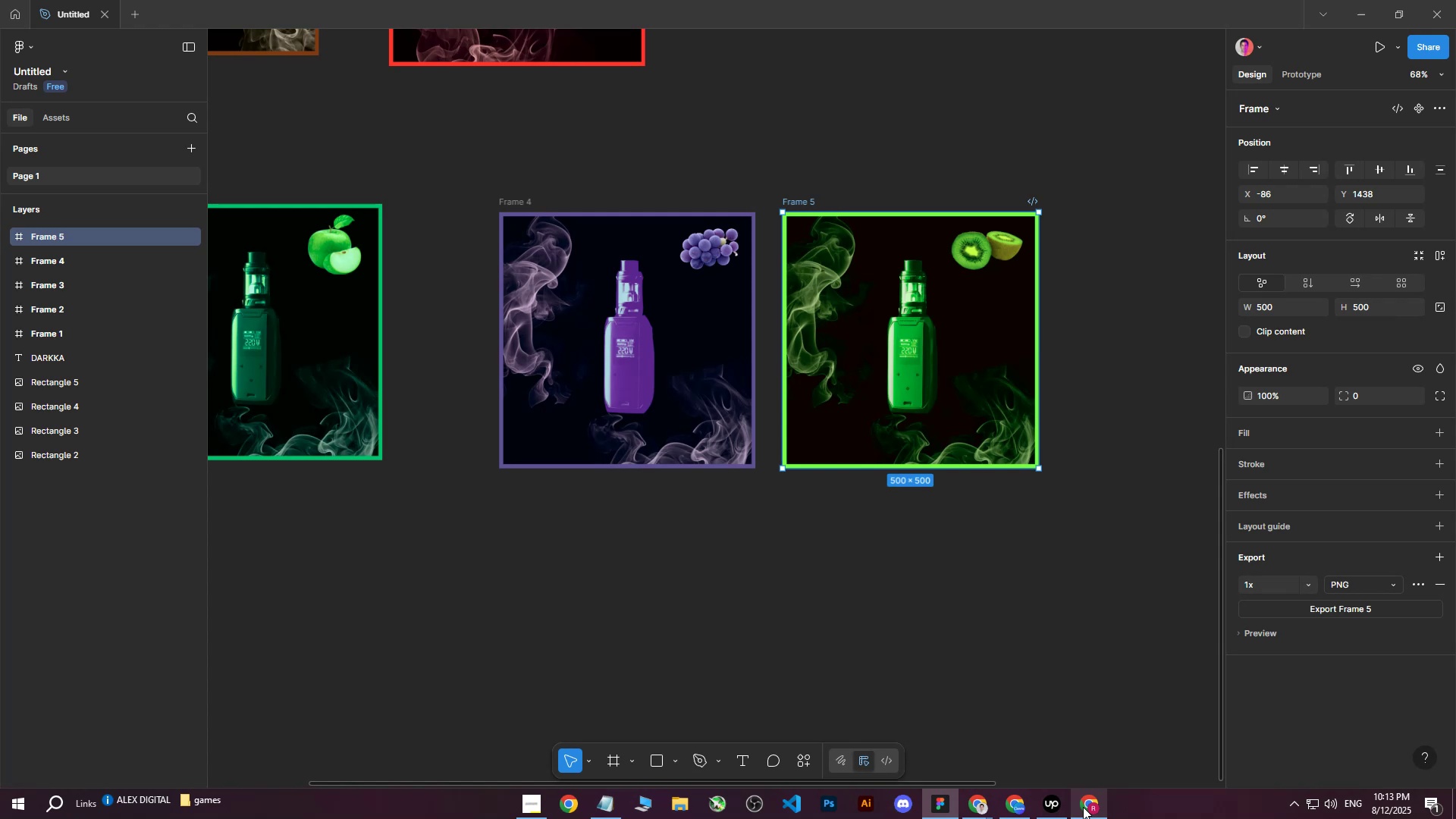 
left_click([1083, 807])
 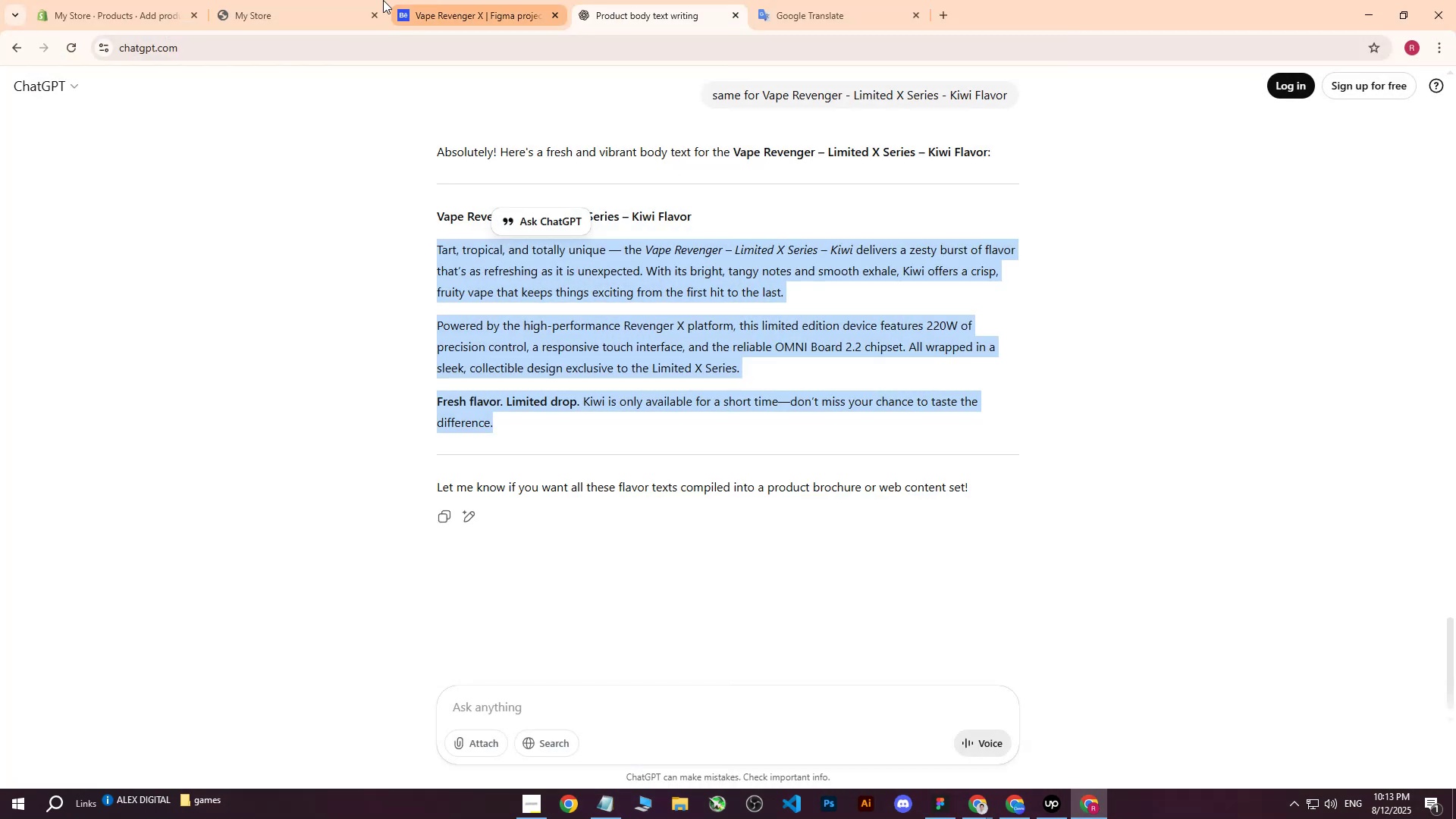 
left_click([287, 0])
 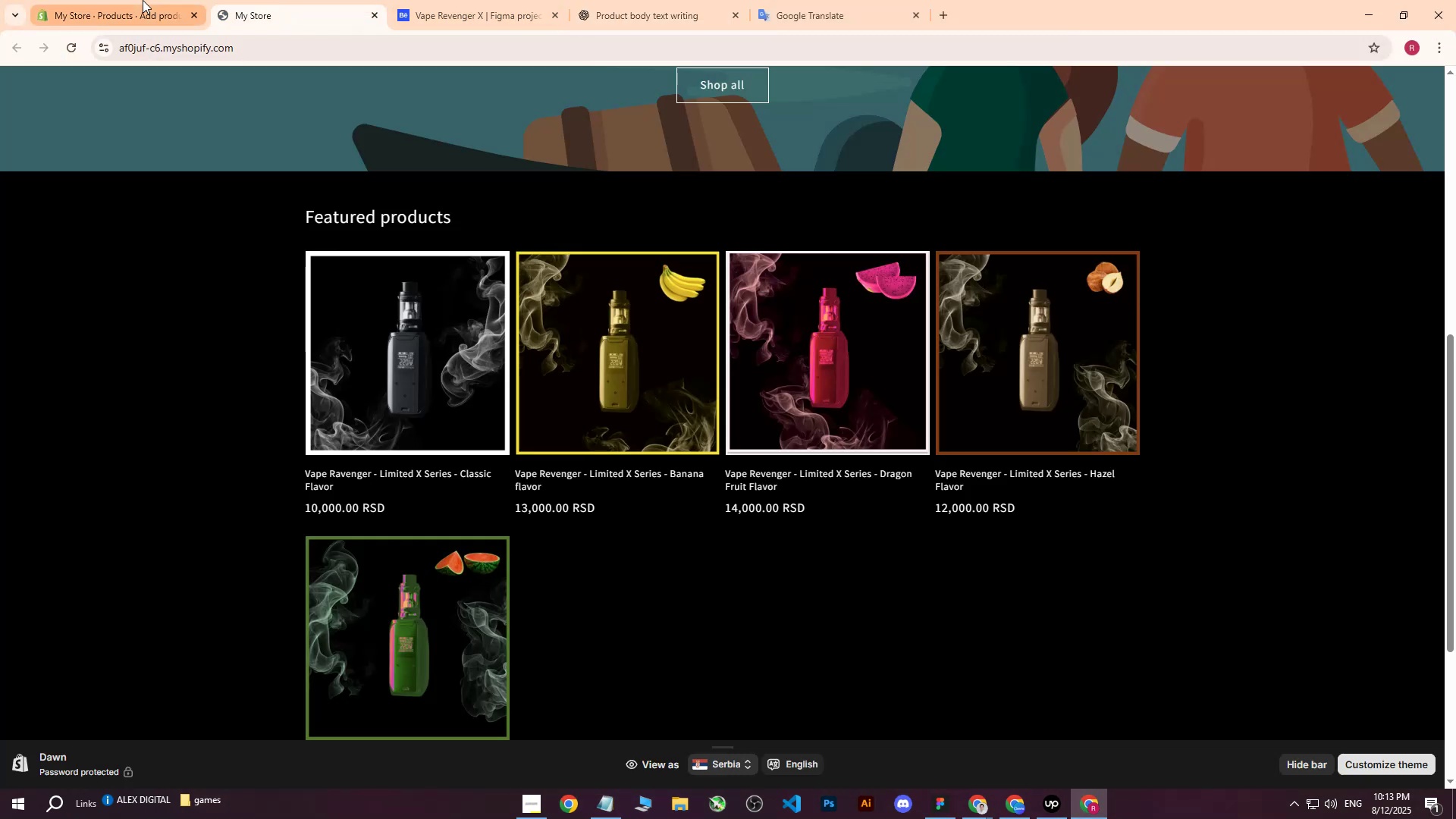 
left_click([143, 0])
 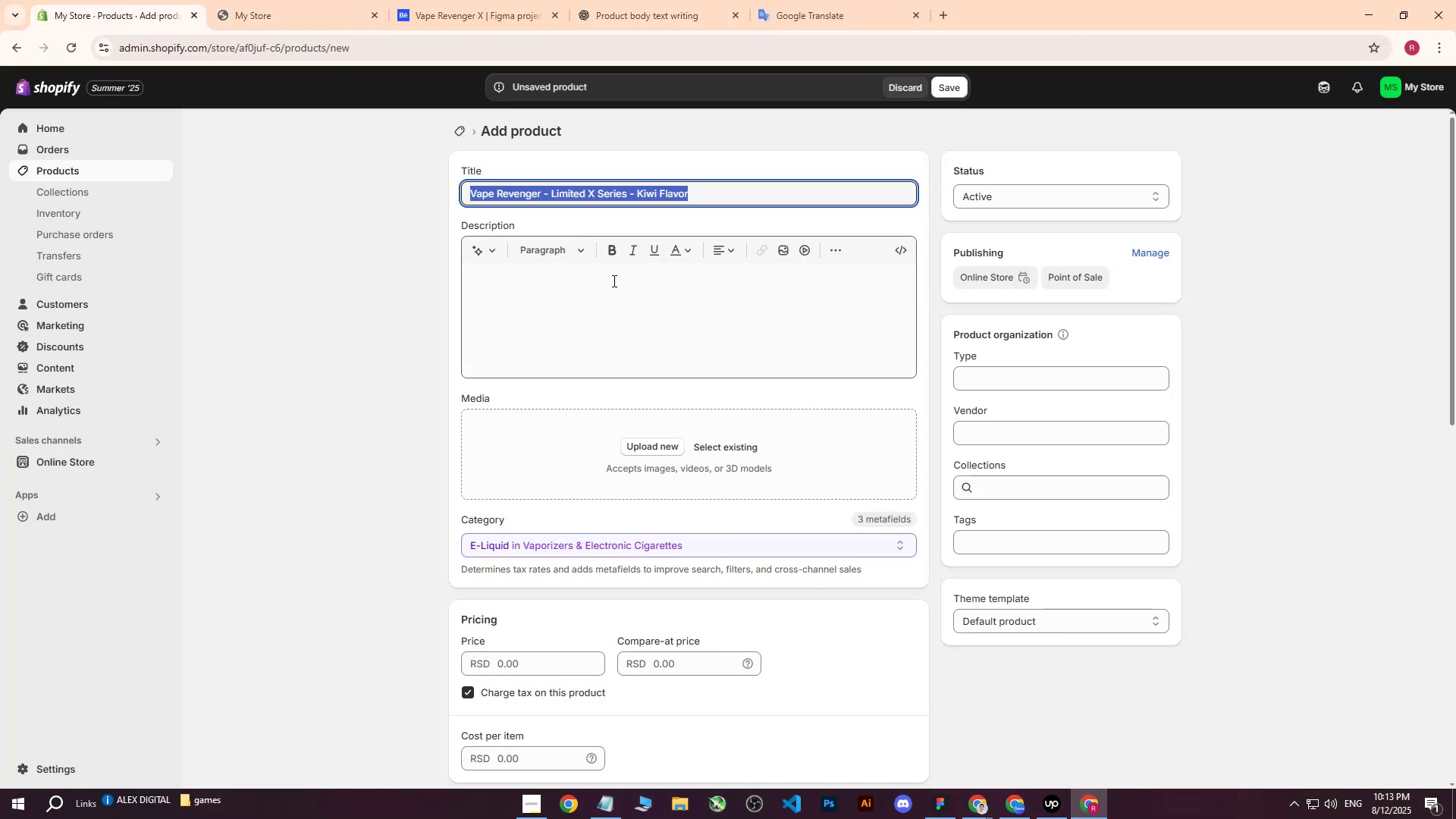 
left_click([613, 300])
 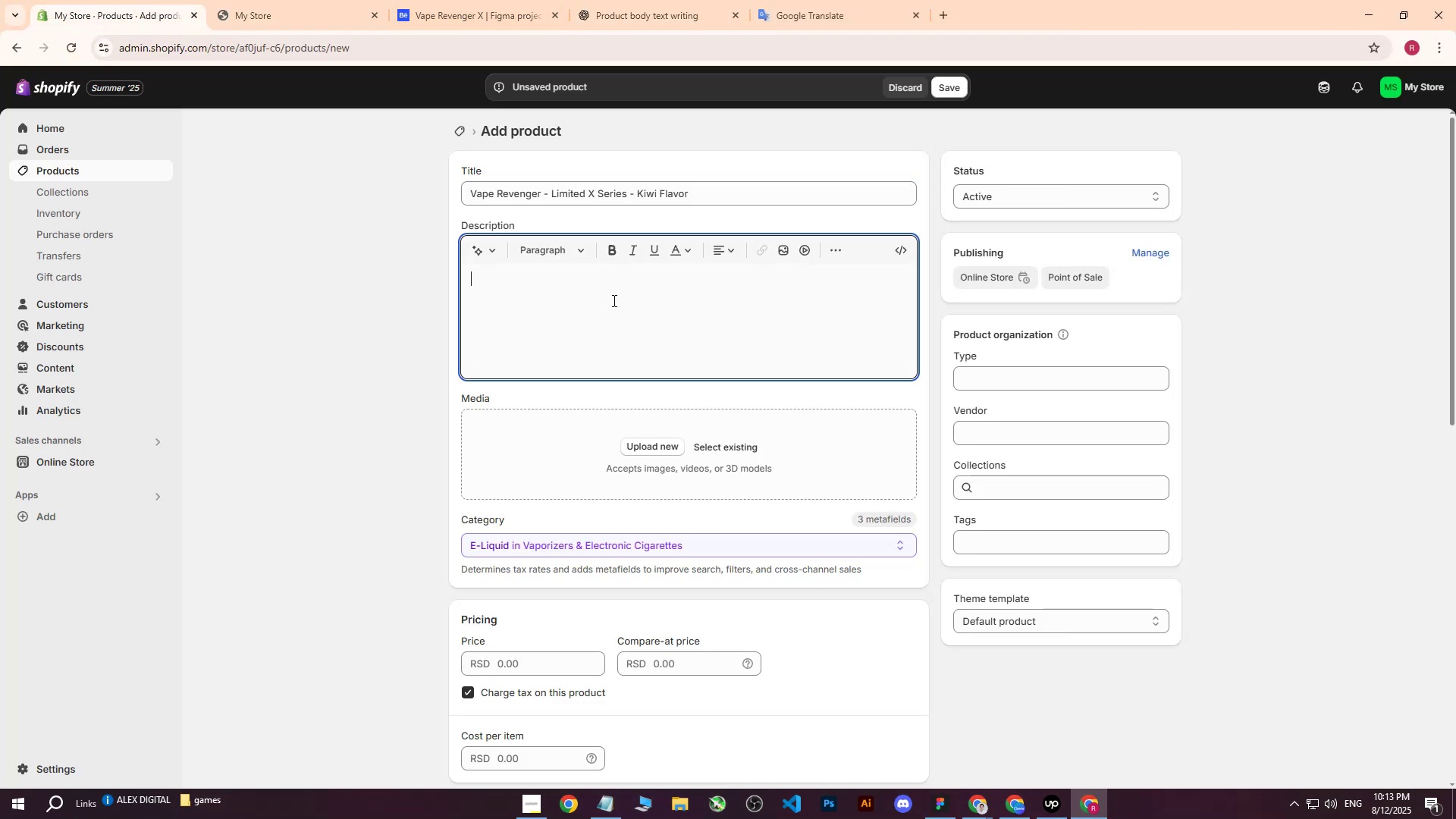 
key(Control+ControlLeft)
 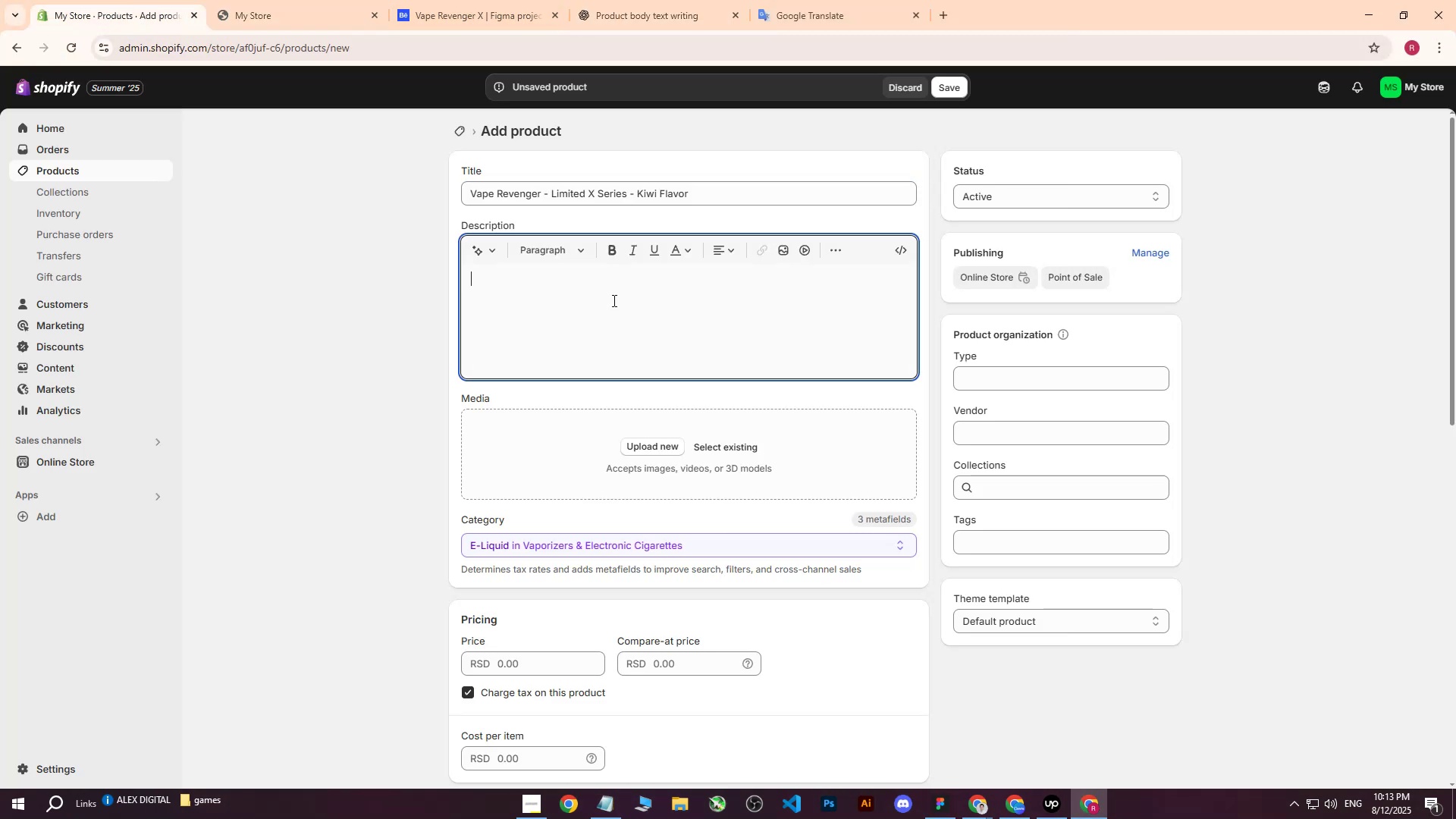 
key(Control+V)
 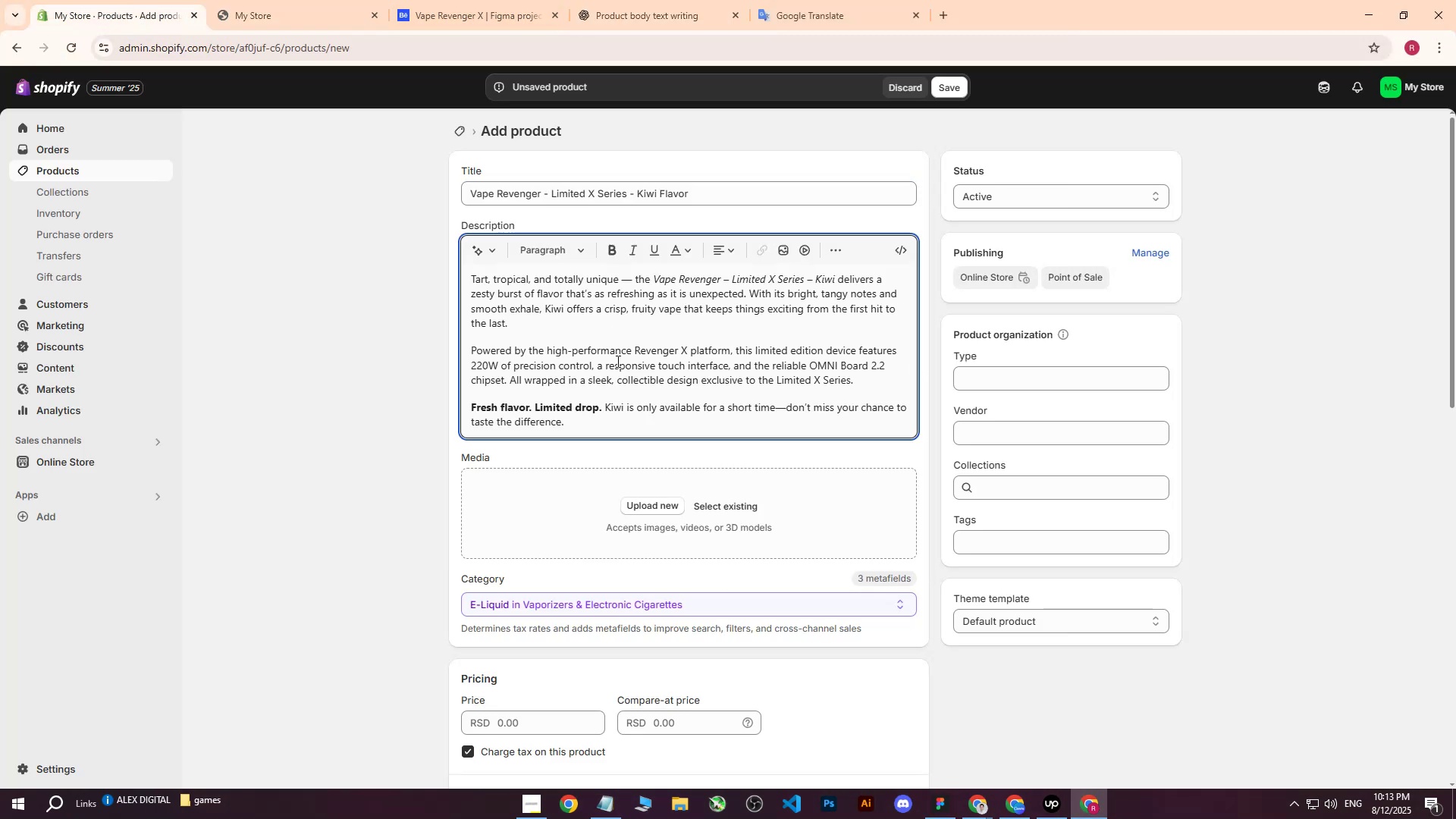 
scroll: coordinate [679, 401], scroll_direction: down, amount: 1.0
 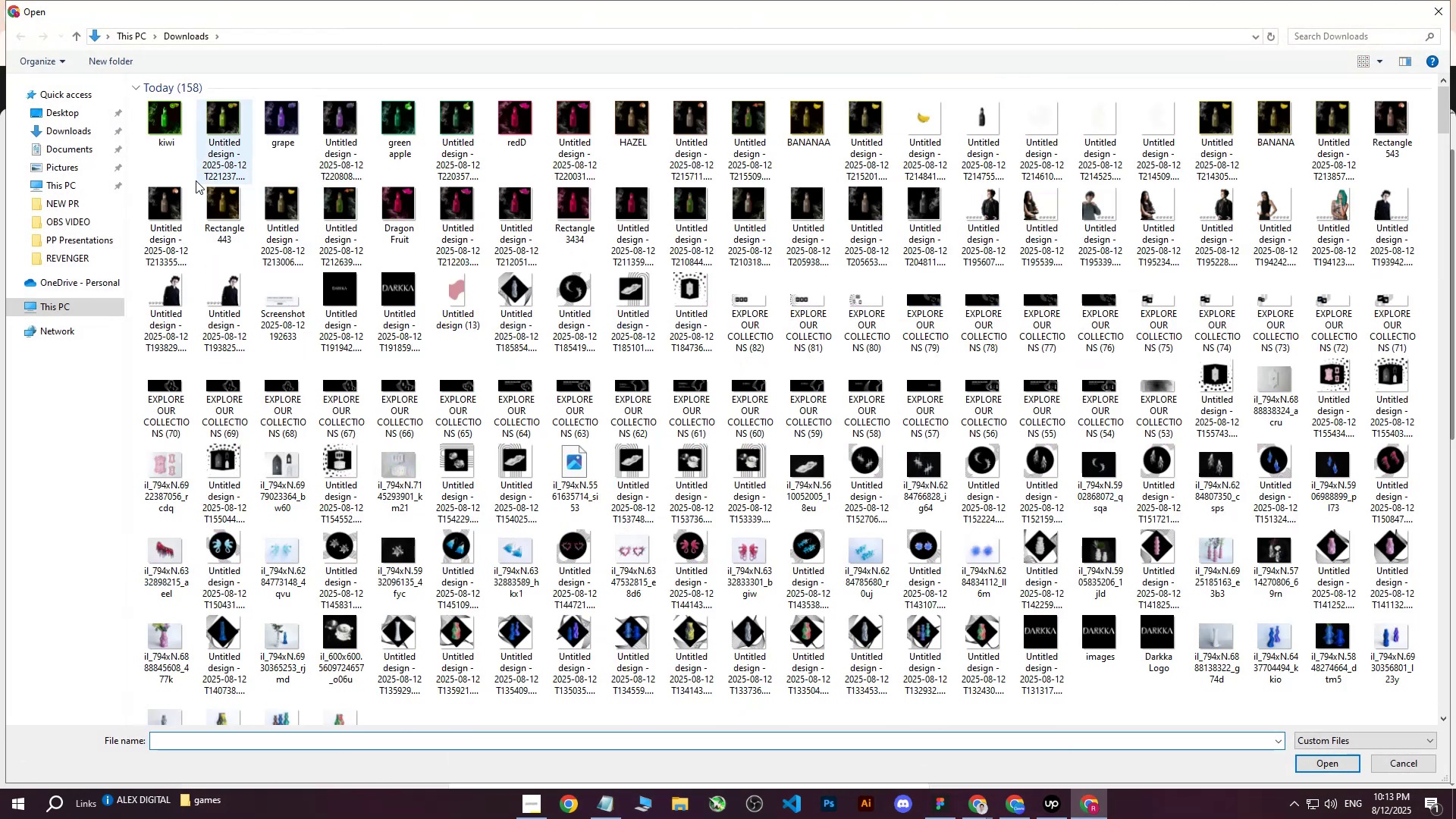 
left_click([149, 115])
 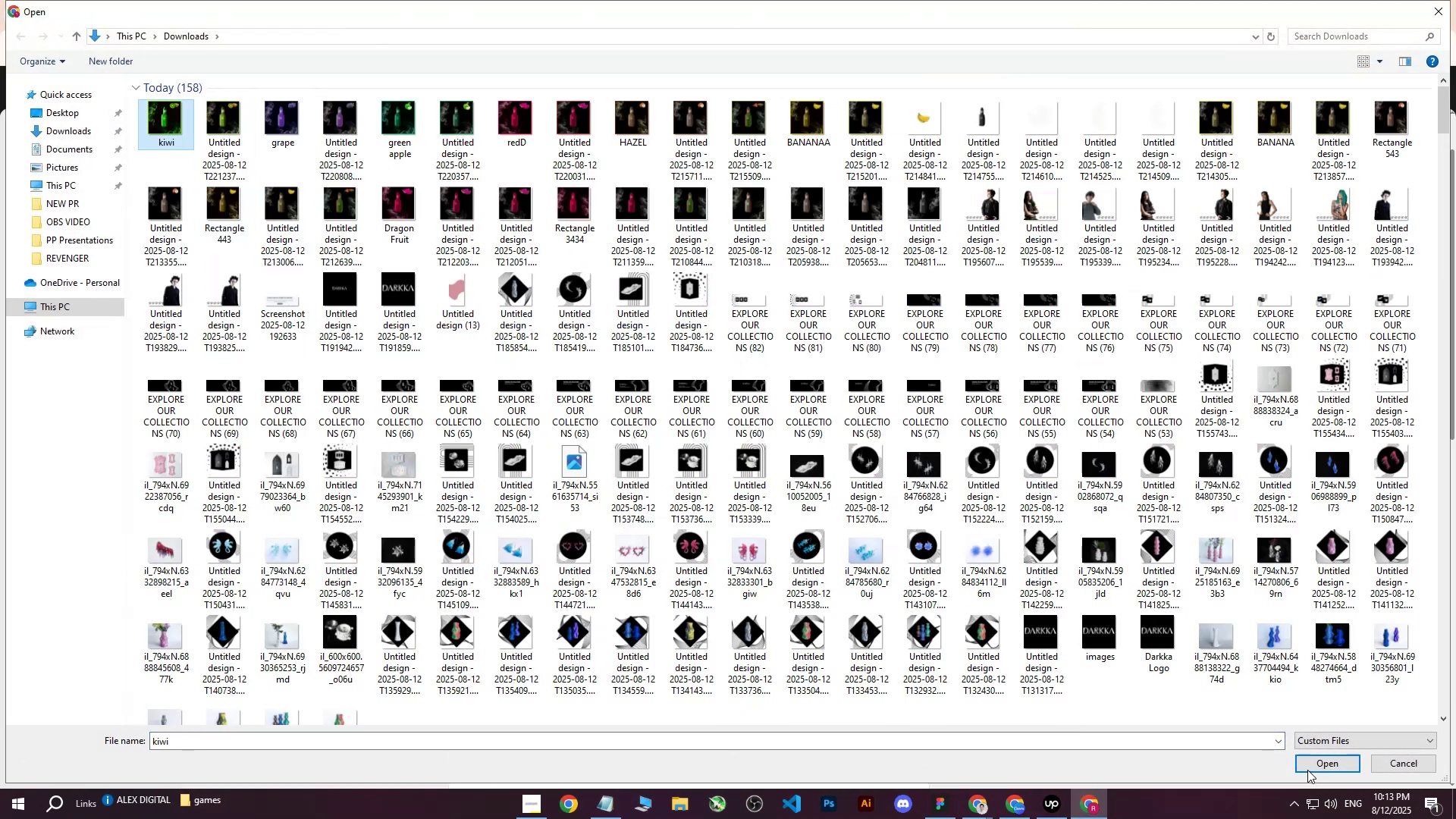 
left_click([1307, 760])
 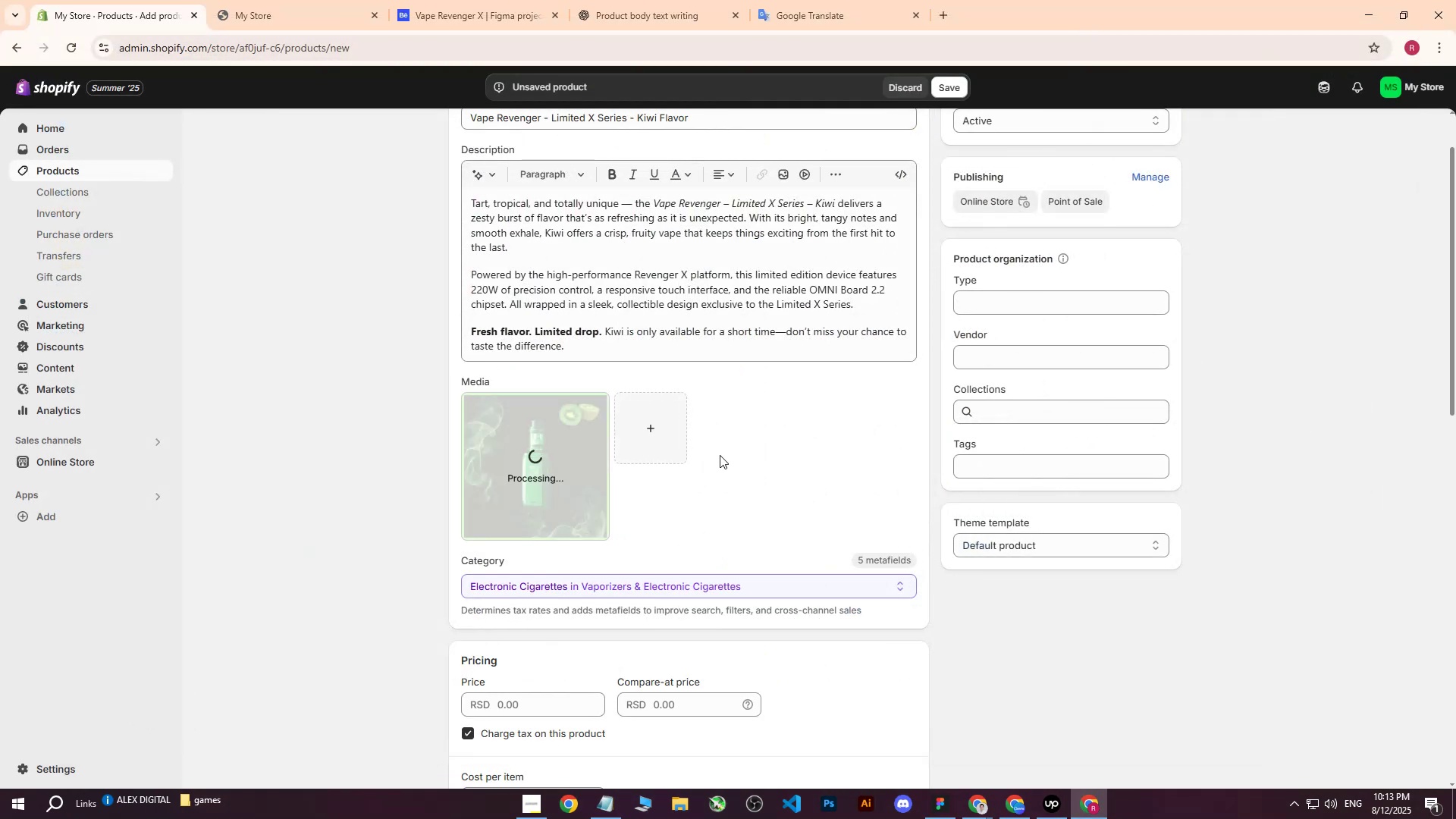 
left_click([541, 475])
 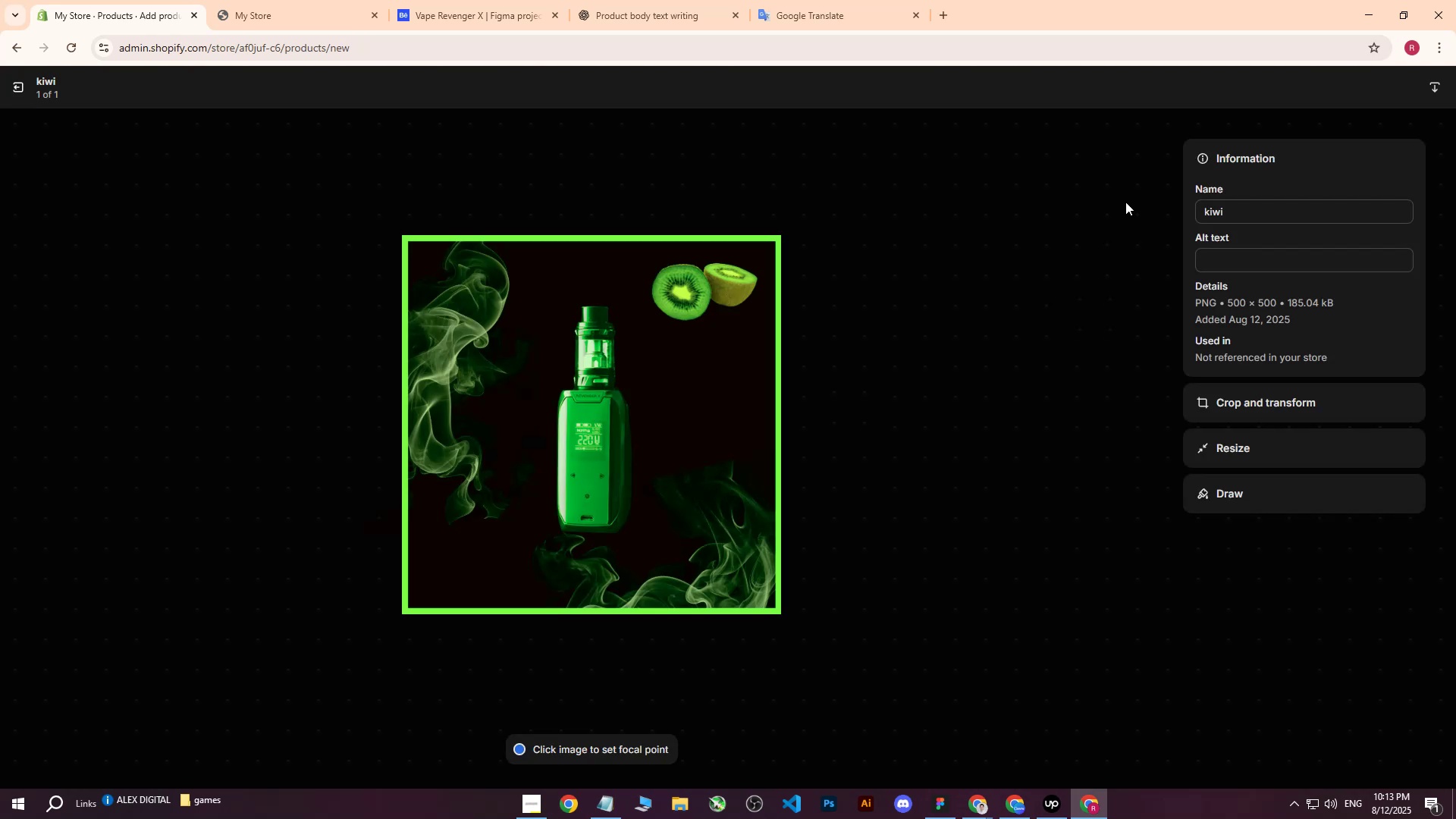 
left_click([1241, 214])
 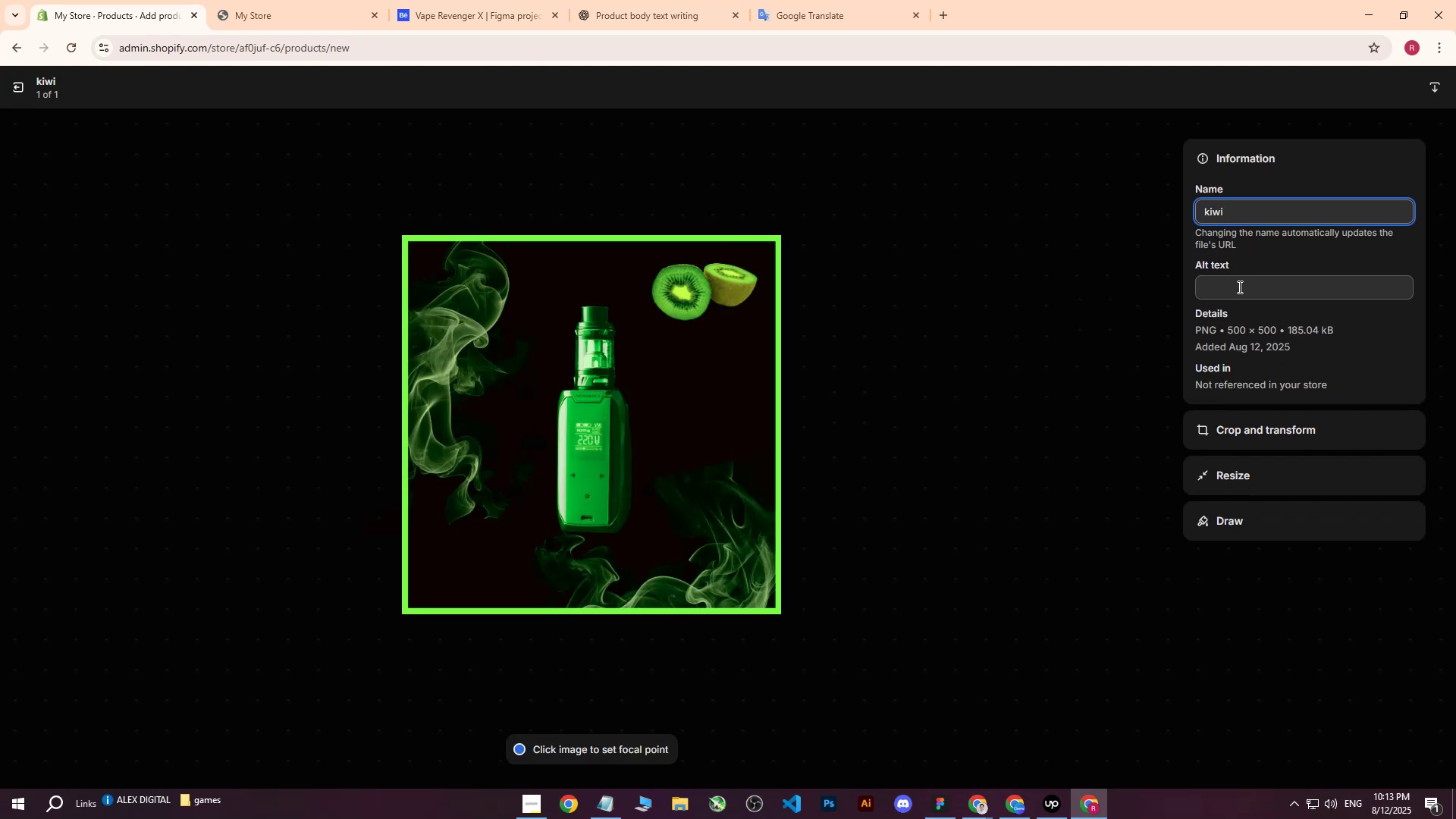 
left_click([1238, 287])
 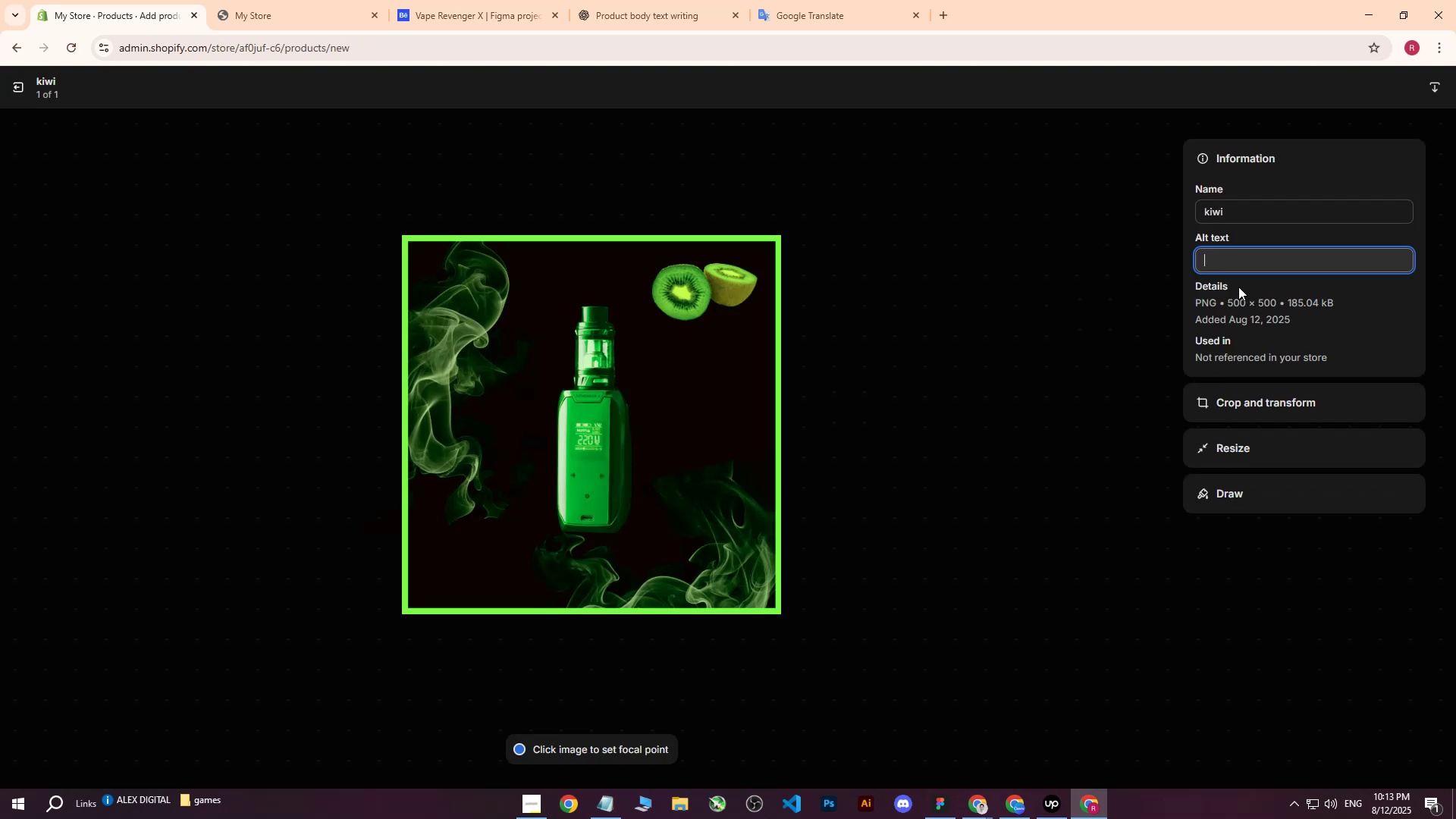 
type(Vape Revenger )
key(Backspace)
type( - Lmi)
key(Backspace)
key(Backspace)
type(imited X s)
key(Backspace)
type(S)
key(Backspace)
key(Backspace)
type(s)
key(Backspace)
type(Series - KL)
key(Backspace)
type(iwi Flavor on black background and light blue smoke and kiwi.)
 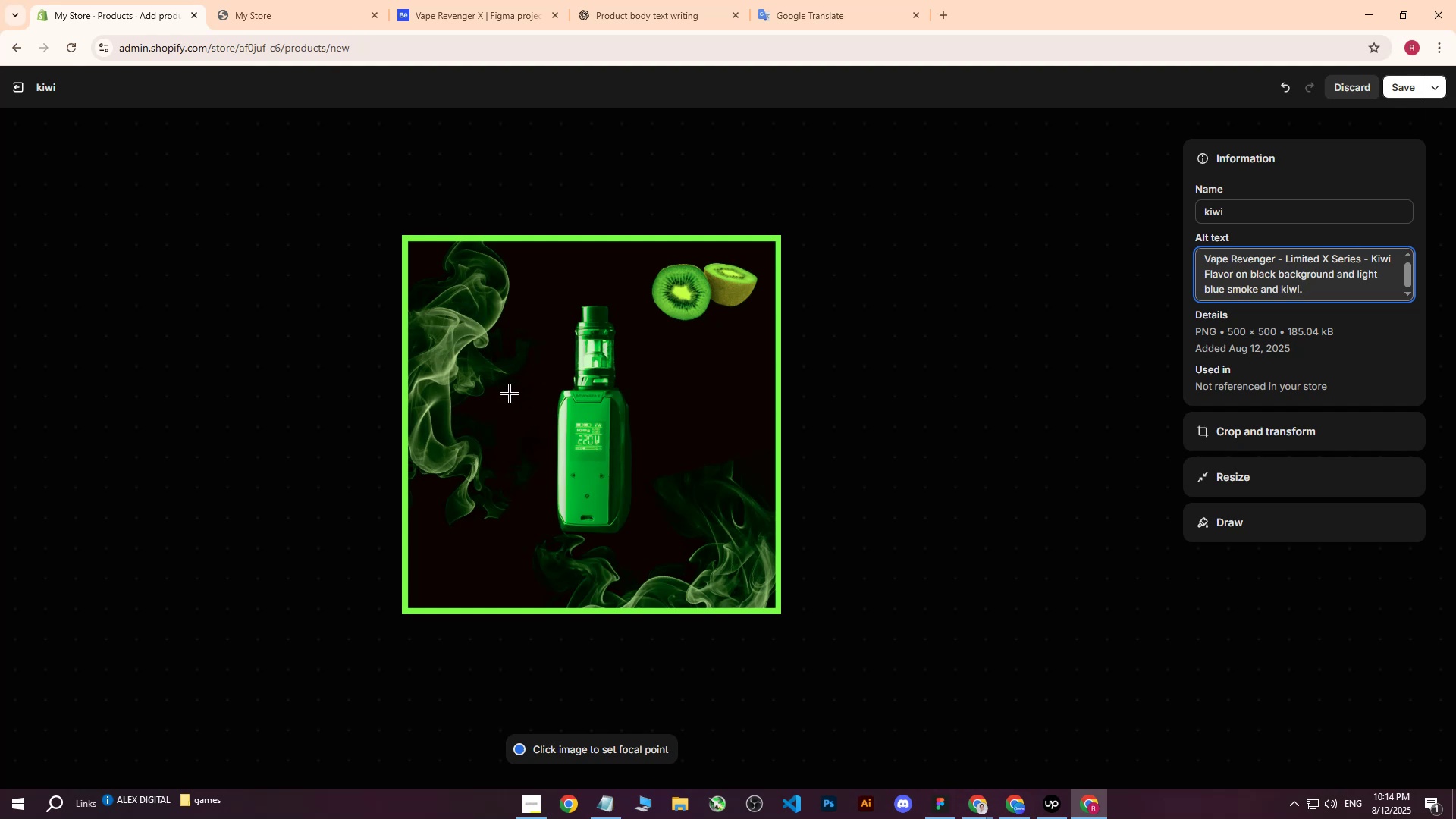 
left_click([595, 419])
 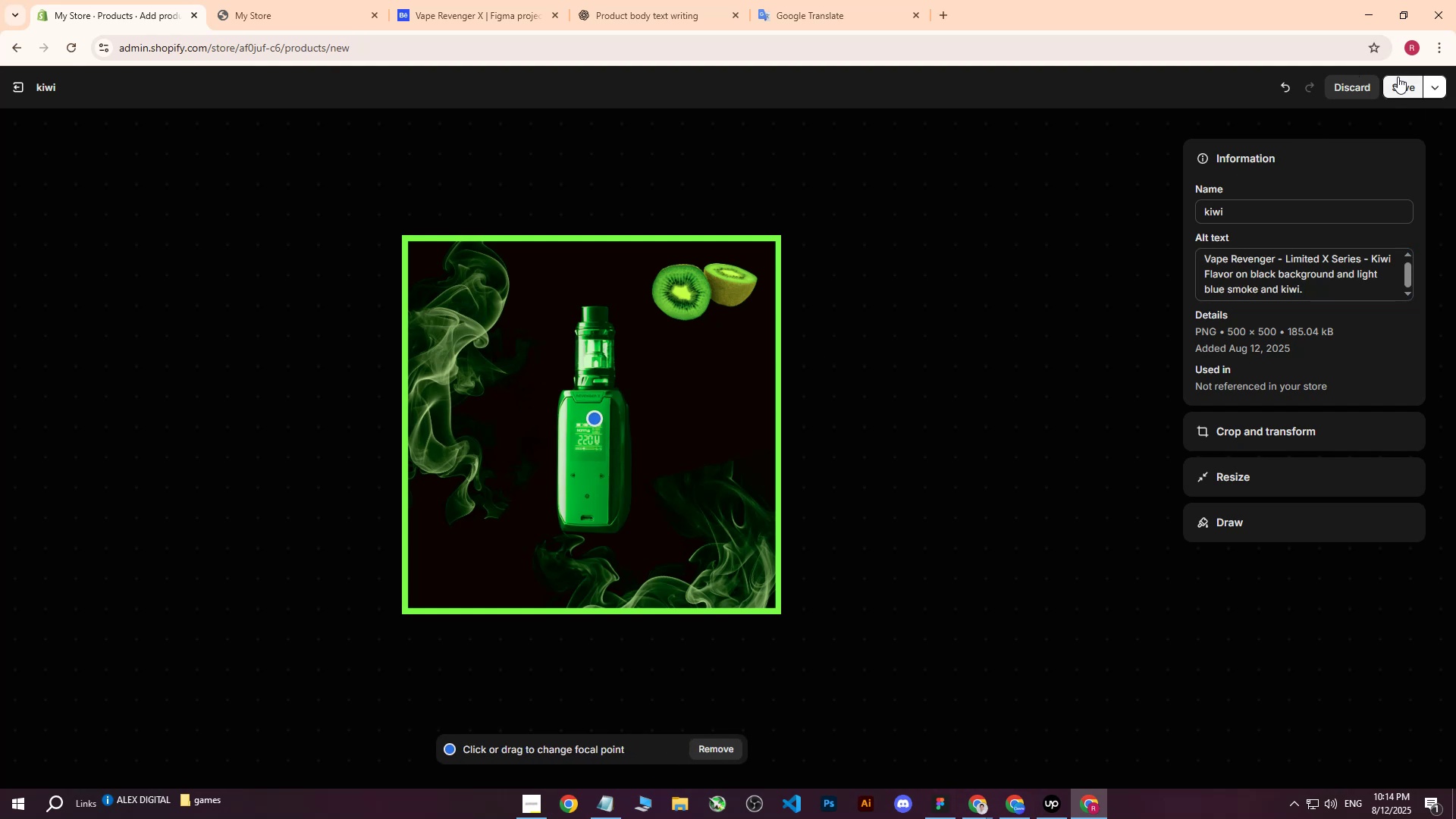 
left_click([1406, 88])
 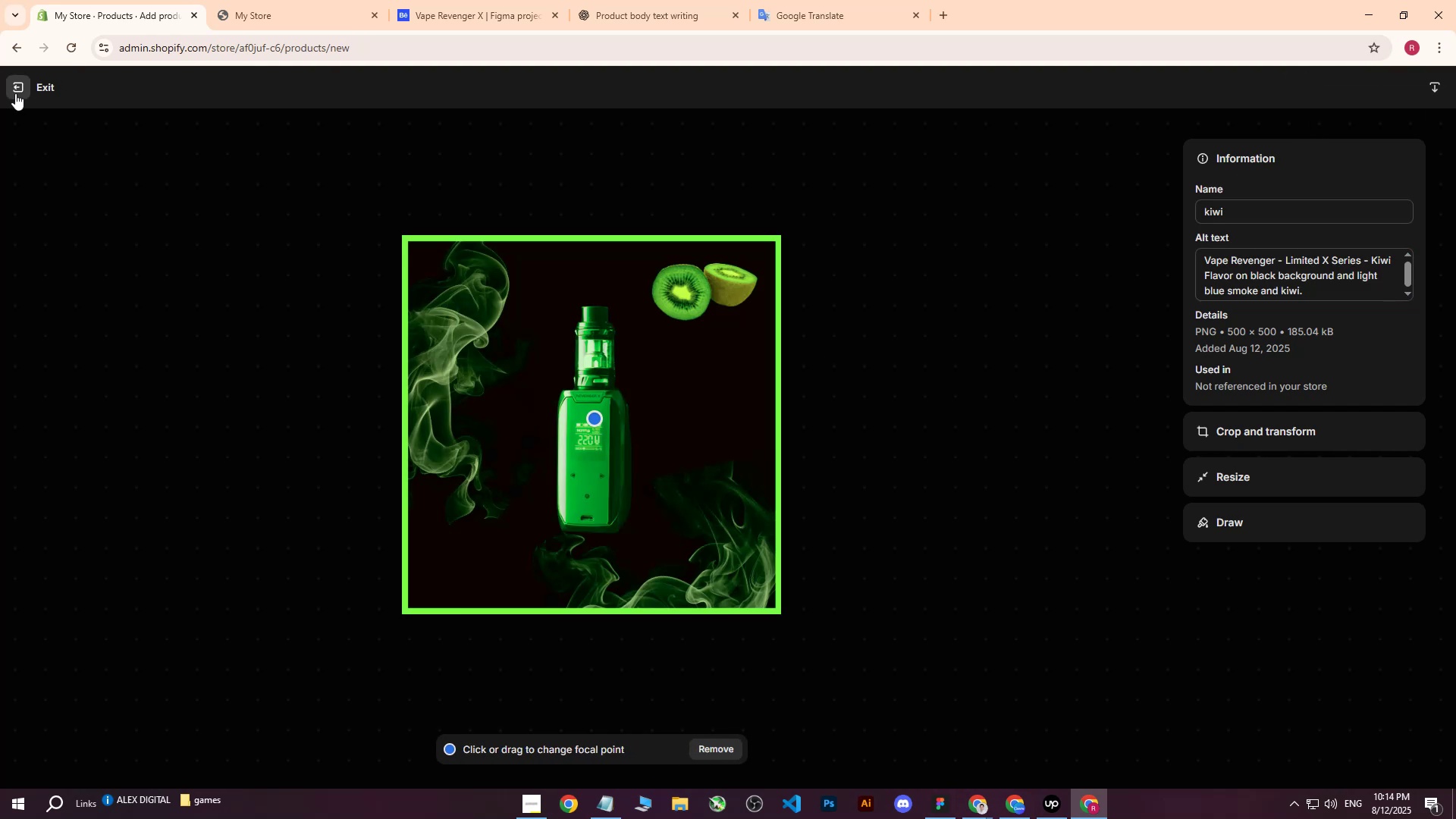 
left_click([15, 93])
 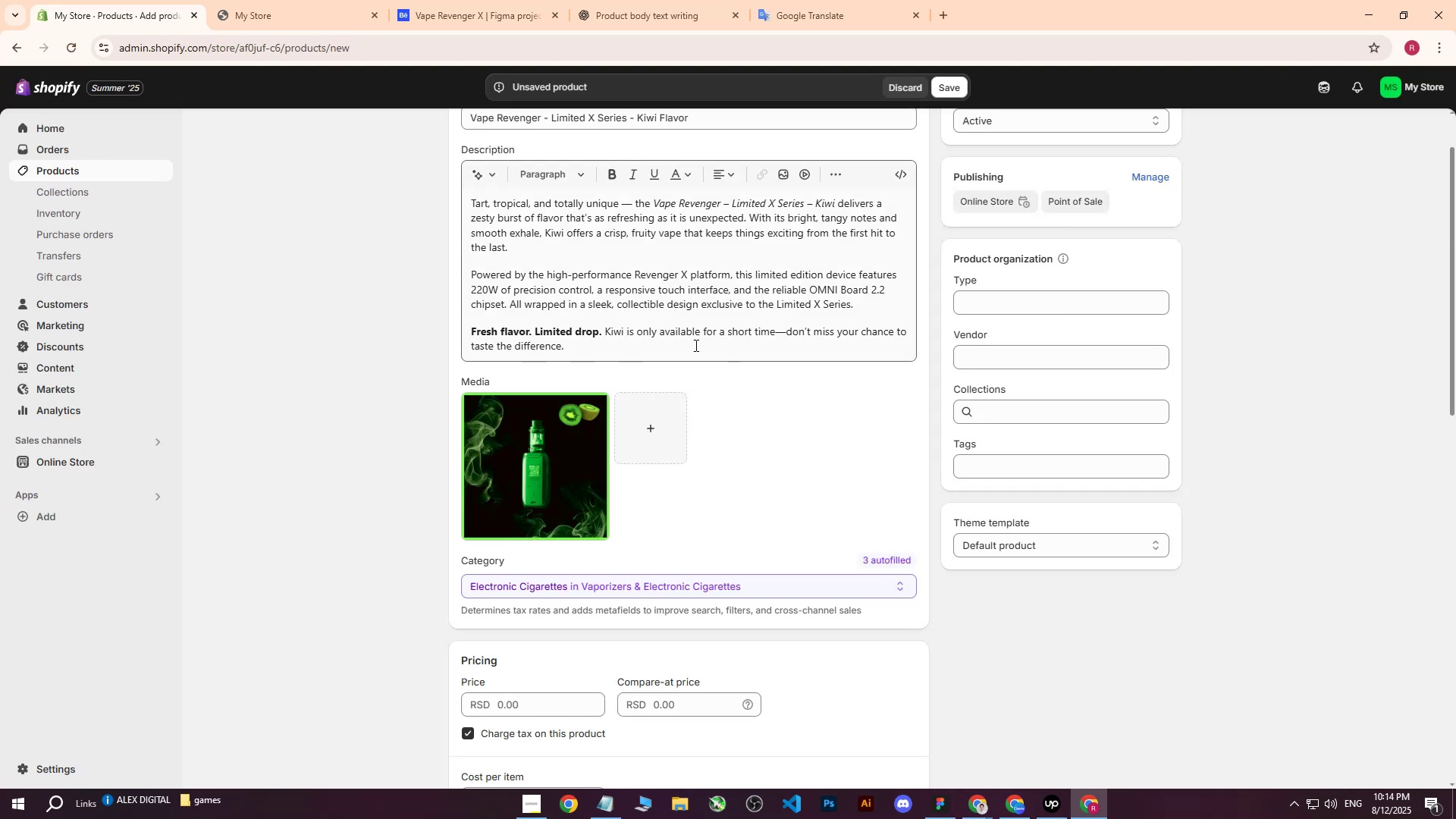 
scroll: coordinate [721, 382], scroll_direction: down, amount: 3.0
 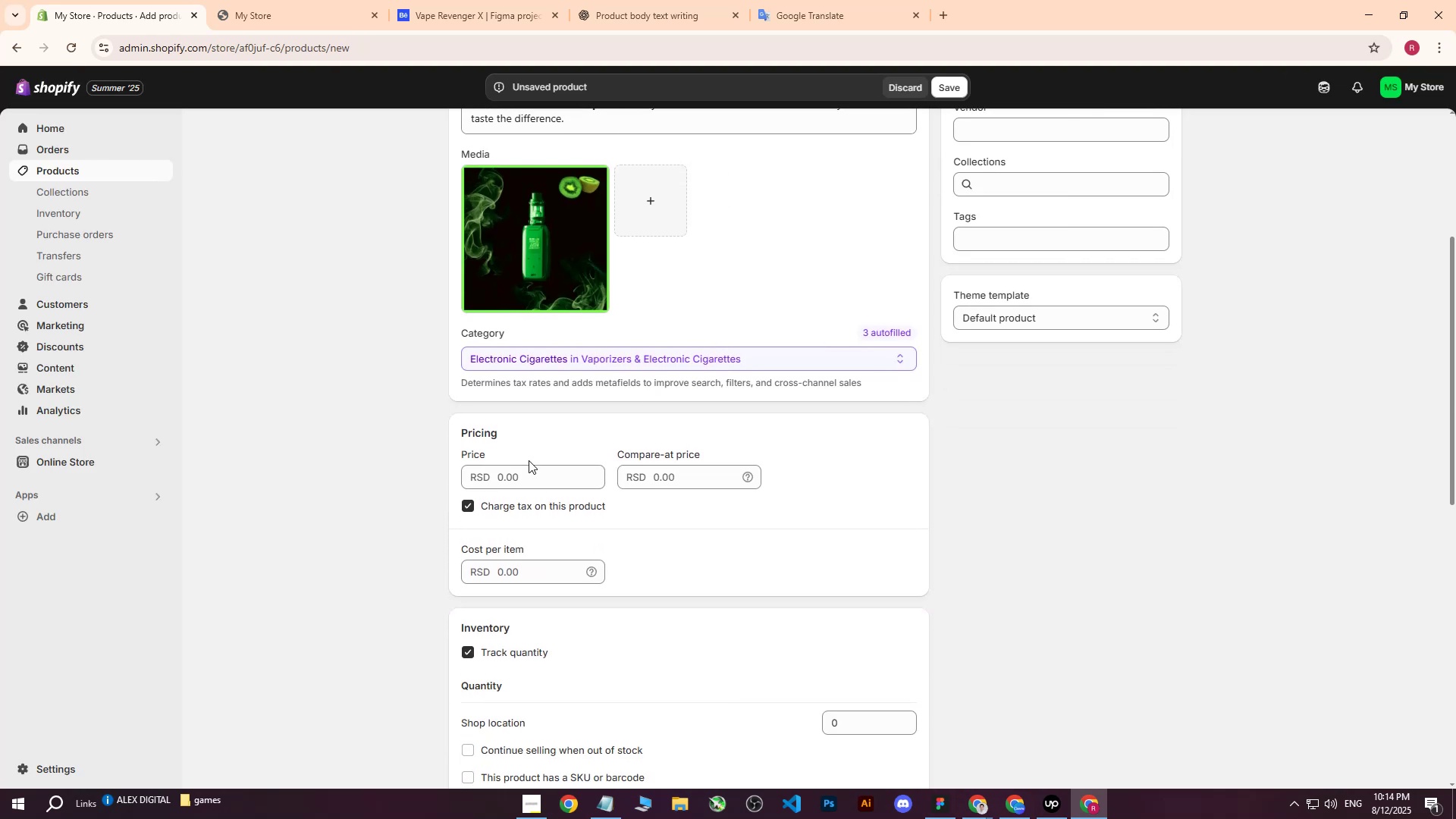 
left_click([510, 474])
 